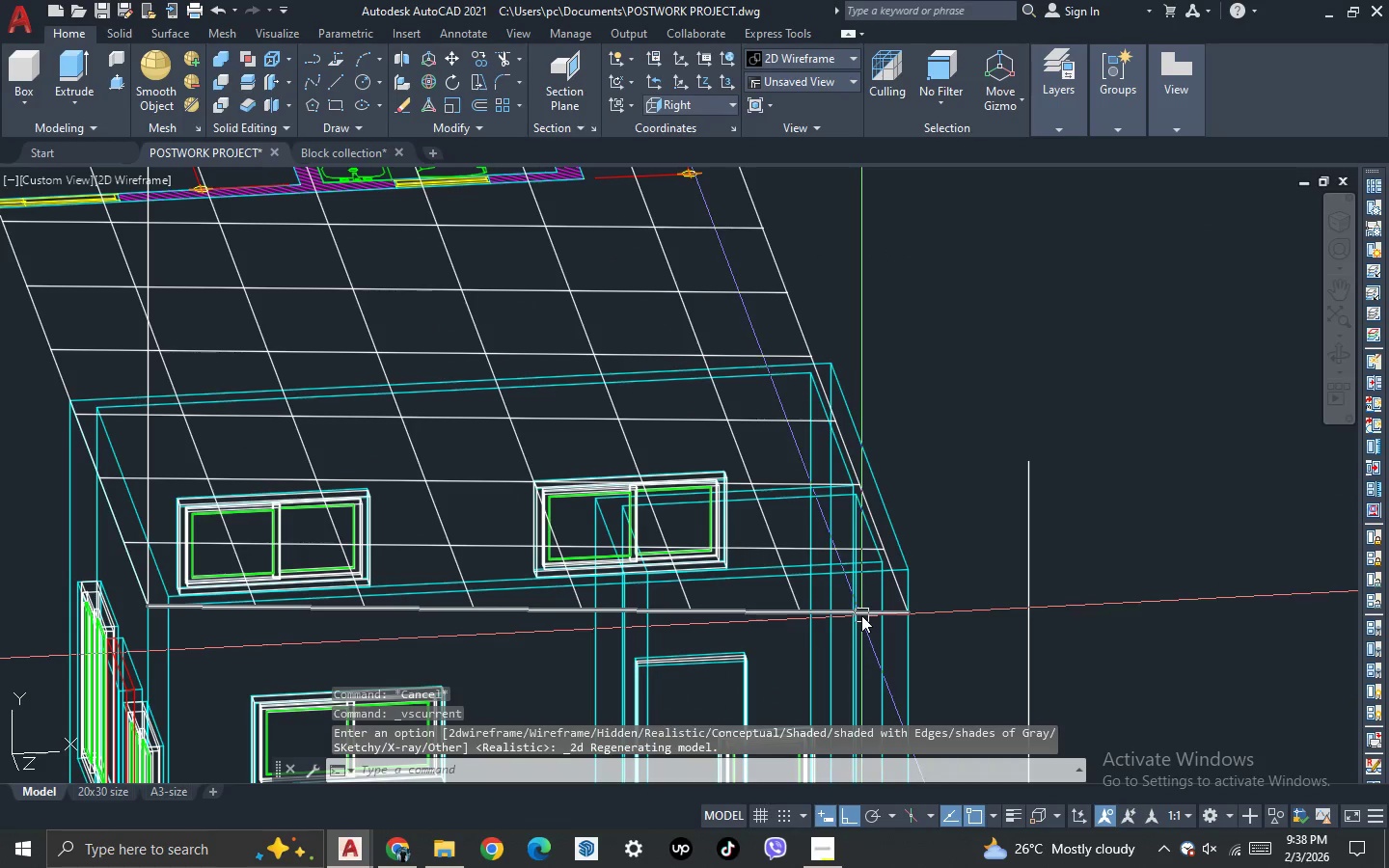 
left_click([861, 615])
 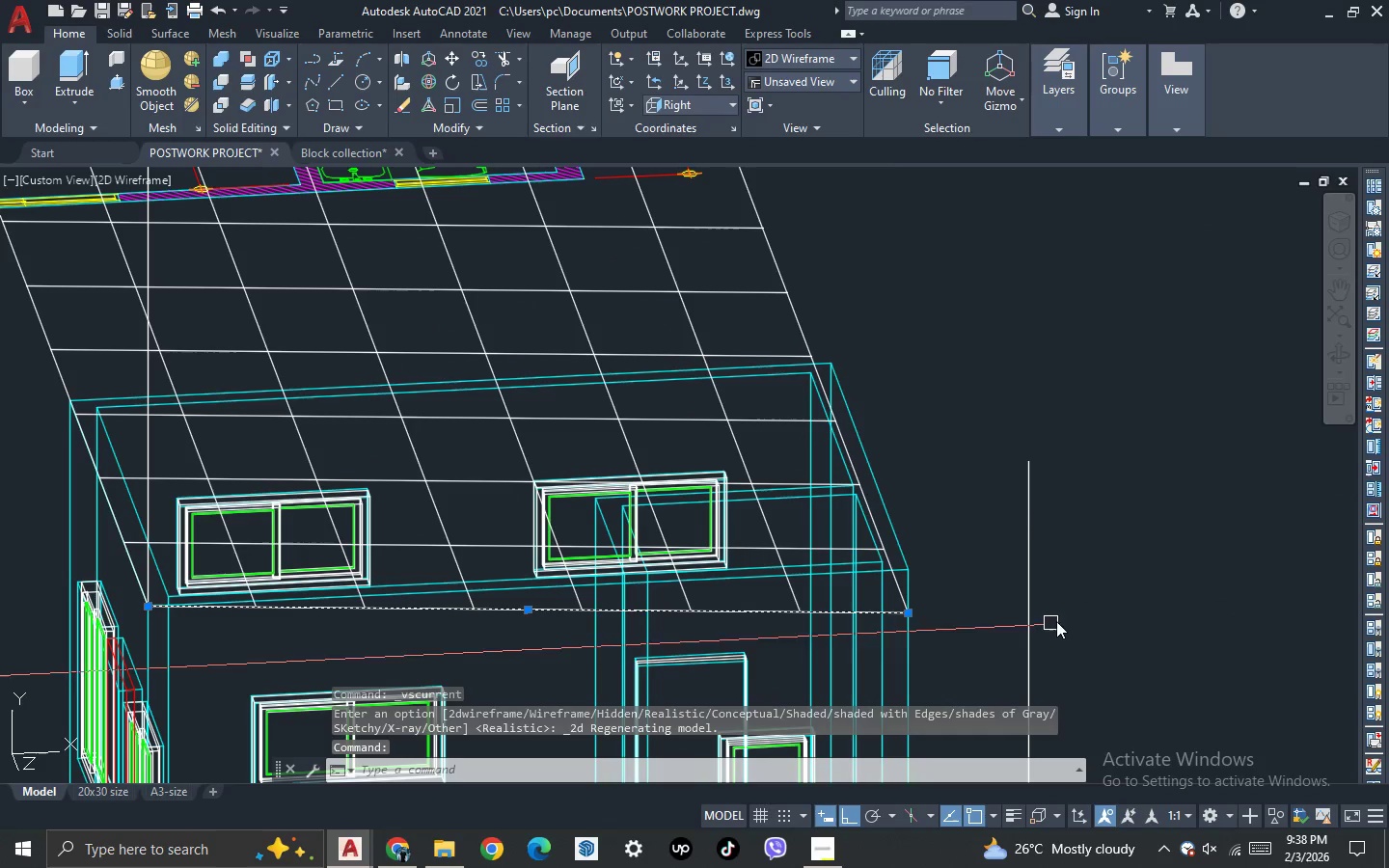 
left_click_drag(start_coordinate=[1069, 616], to_coordinate=[1044, 607])
 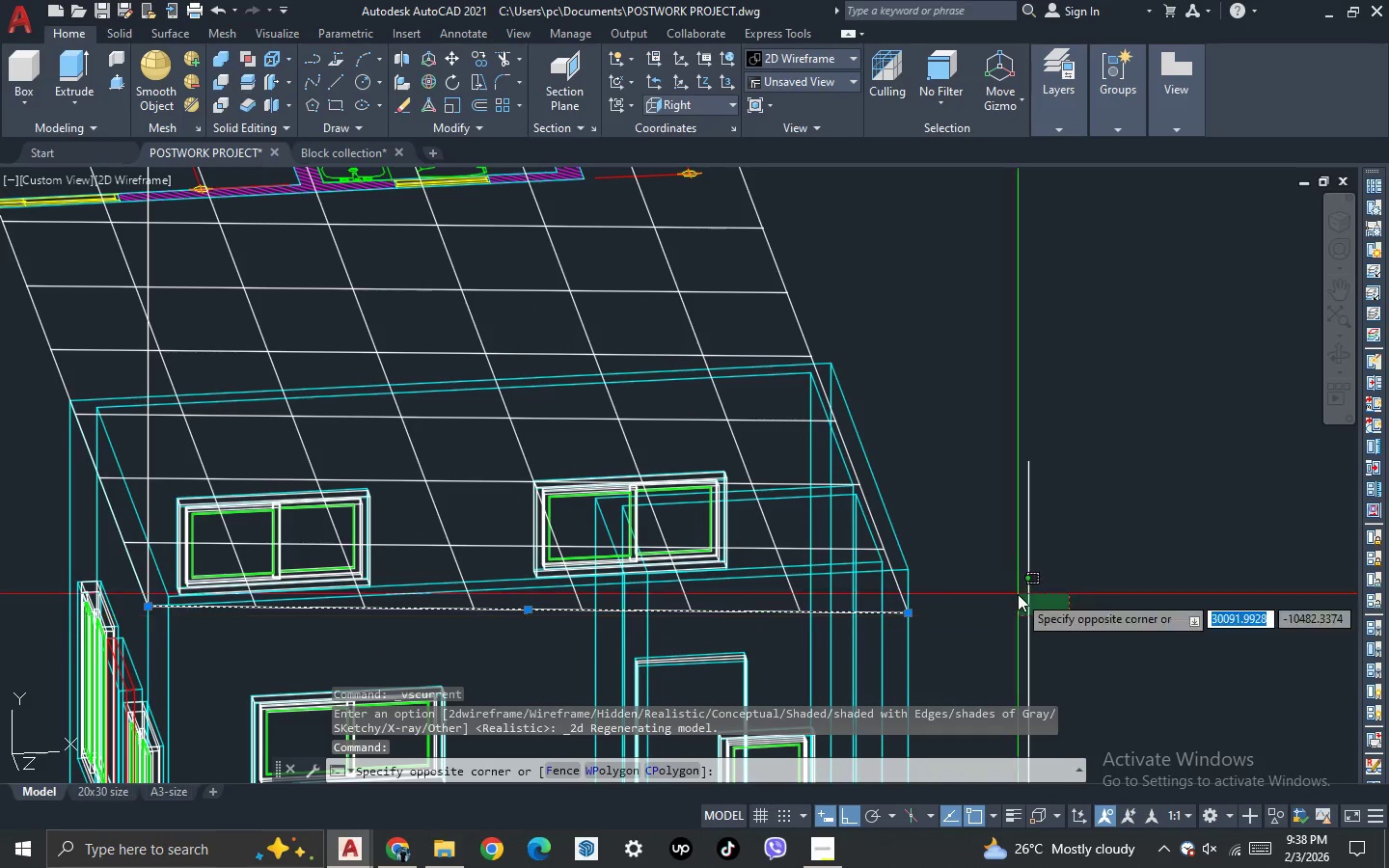 
double_click([1018, 594])
 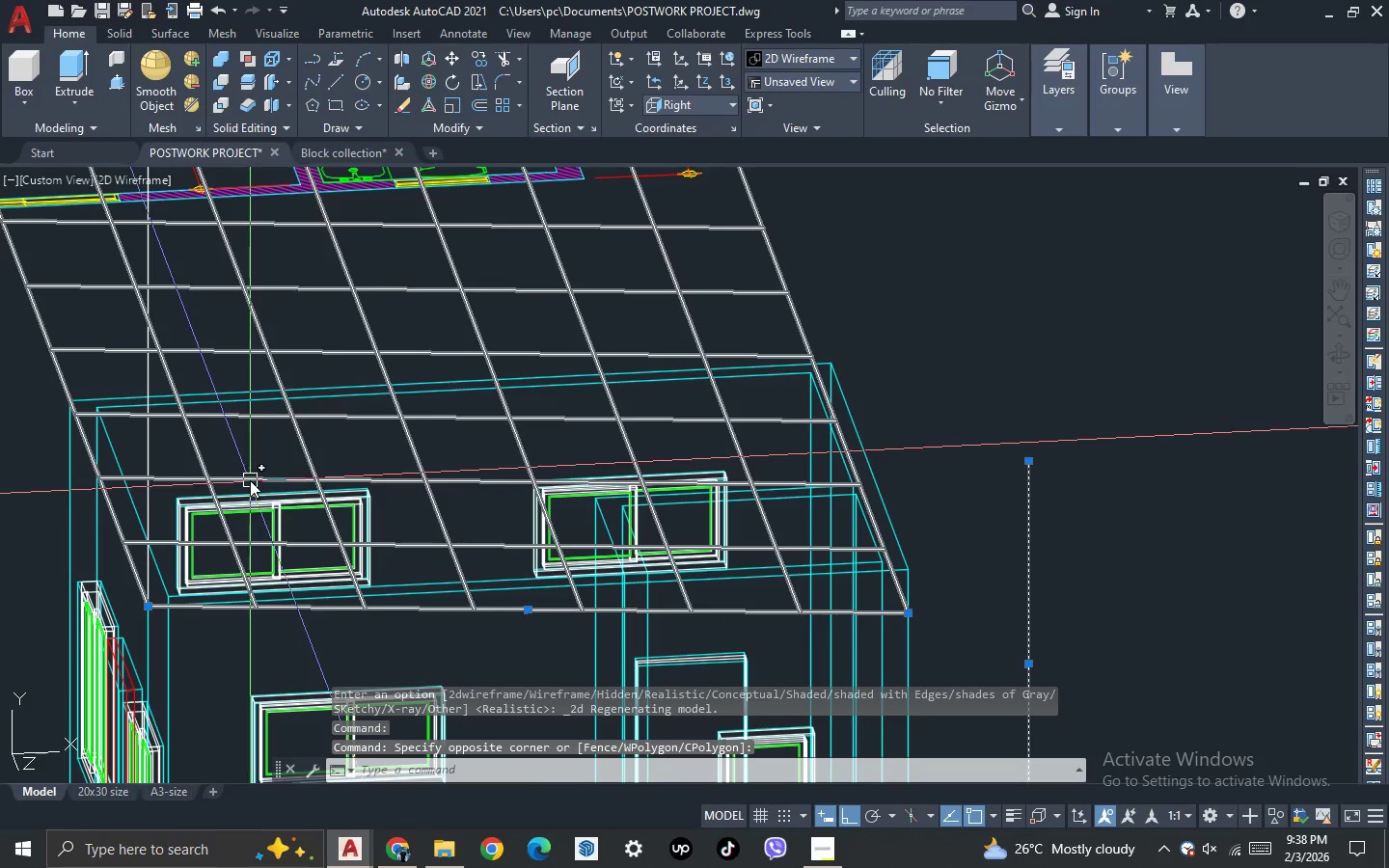 
scroll: coordinate [456, 475], scroll_direction: down, amount: 2.0
 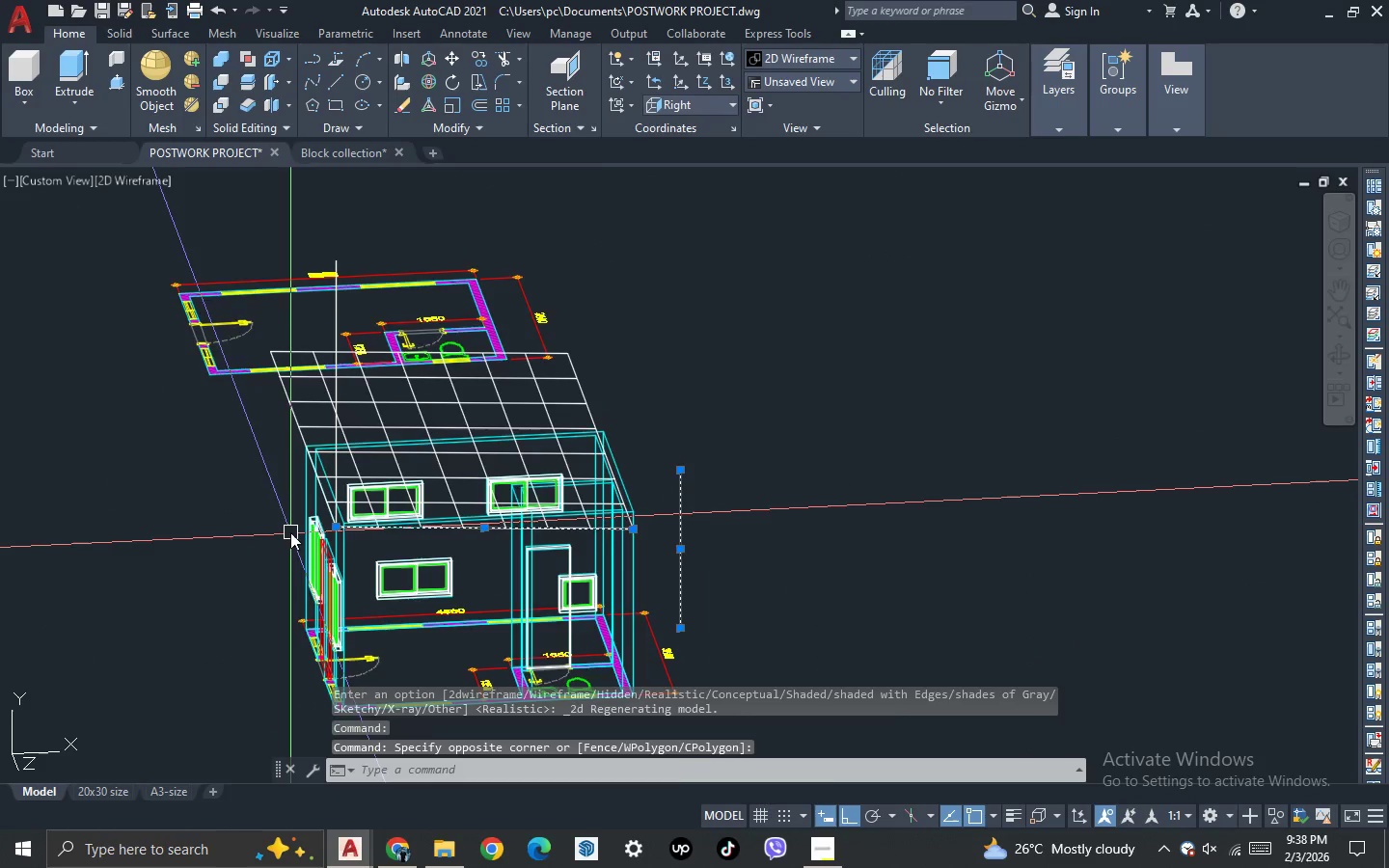 
scroll: coordinate [290, 532], scroll_direction: up, amount: 1.0
 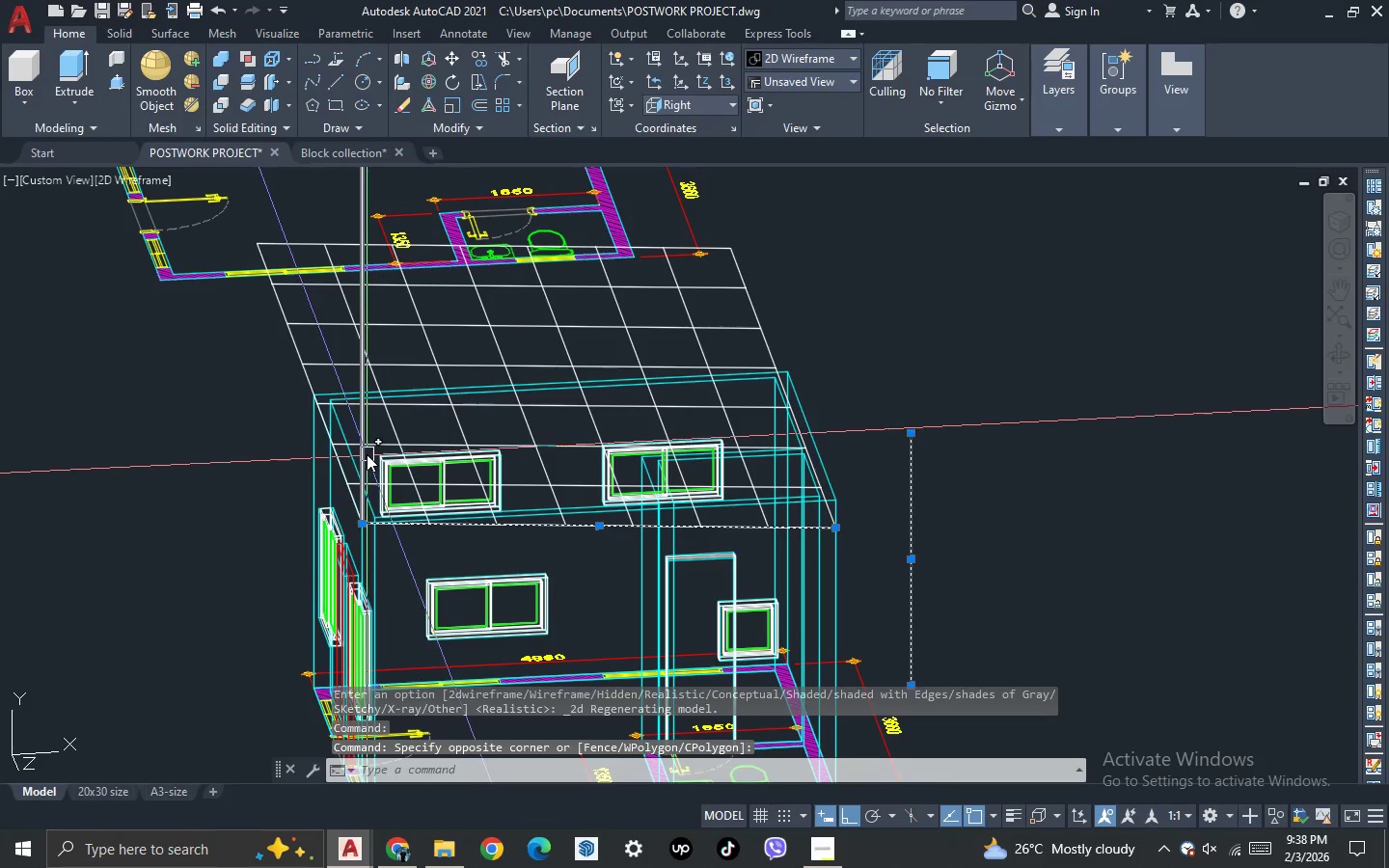 
left_click([367, 454])
 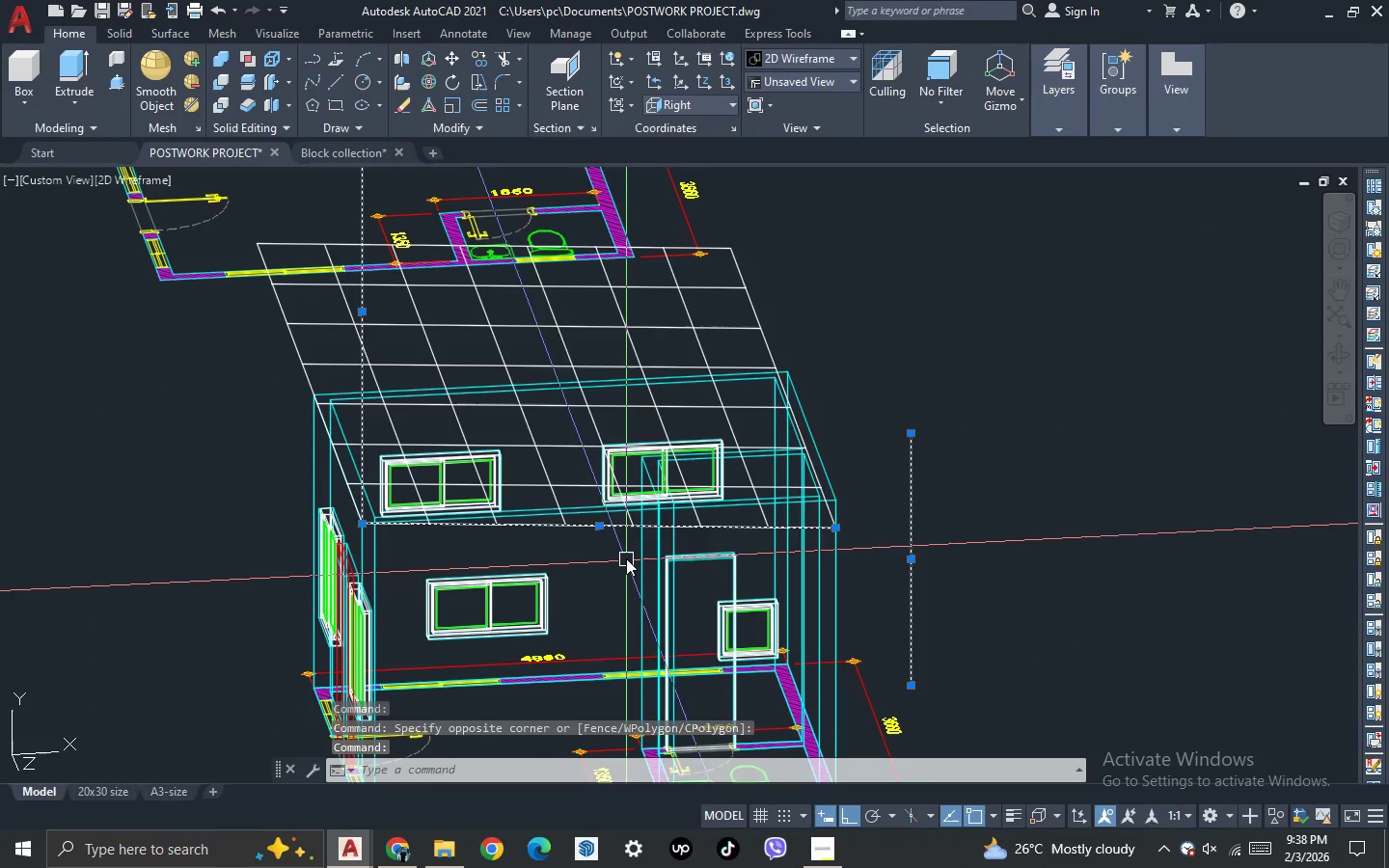 
scroll: coordinate [625, 556], scroll_direction: down, amount: 2.0
 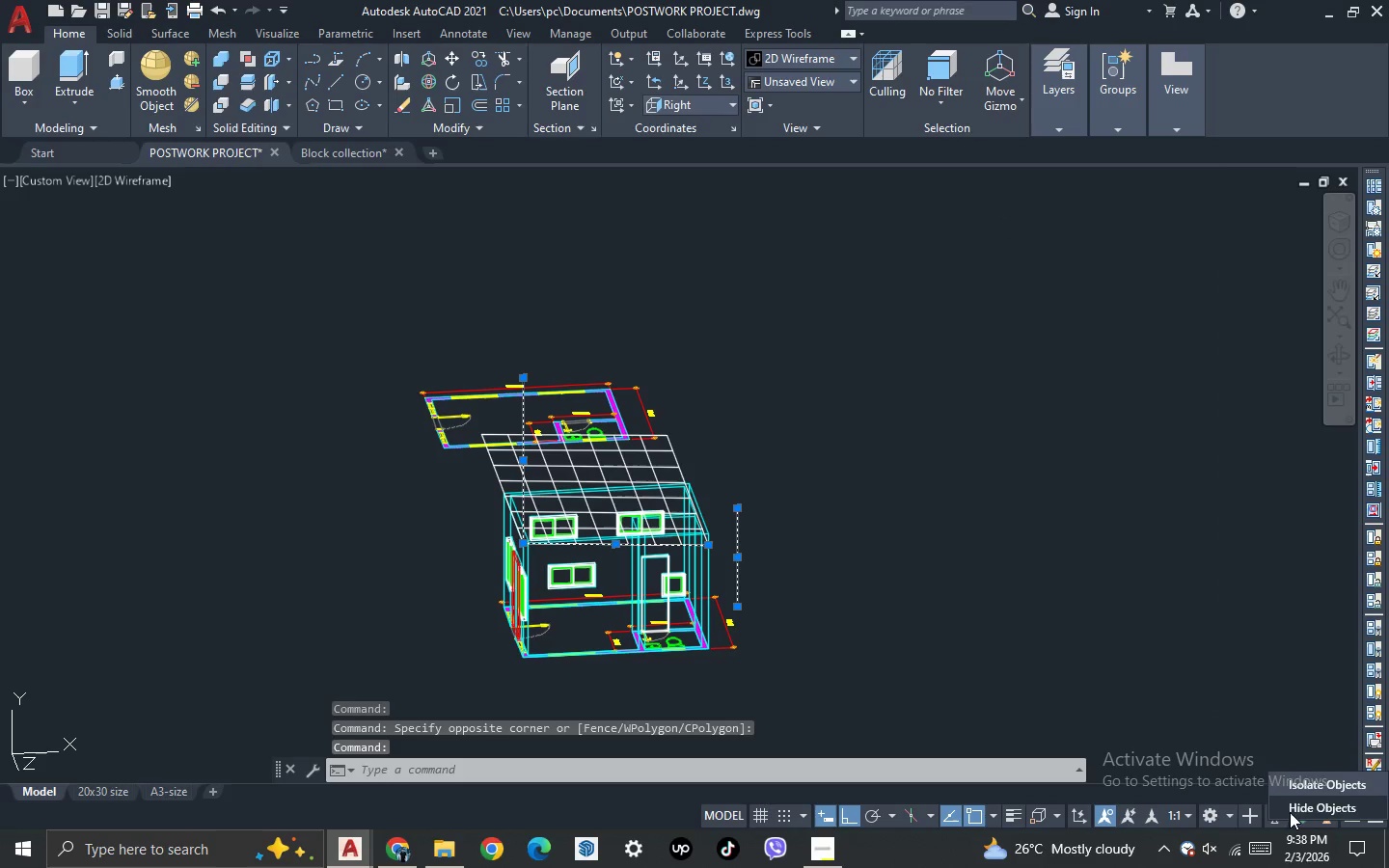 
left_click([1303, 782])
 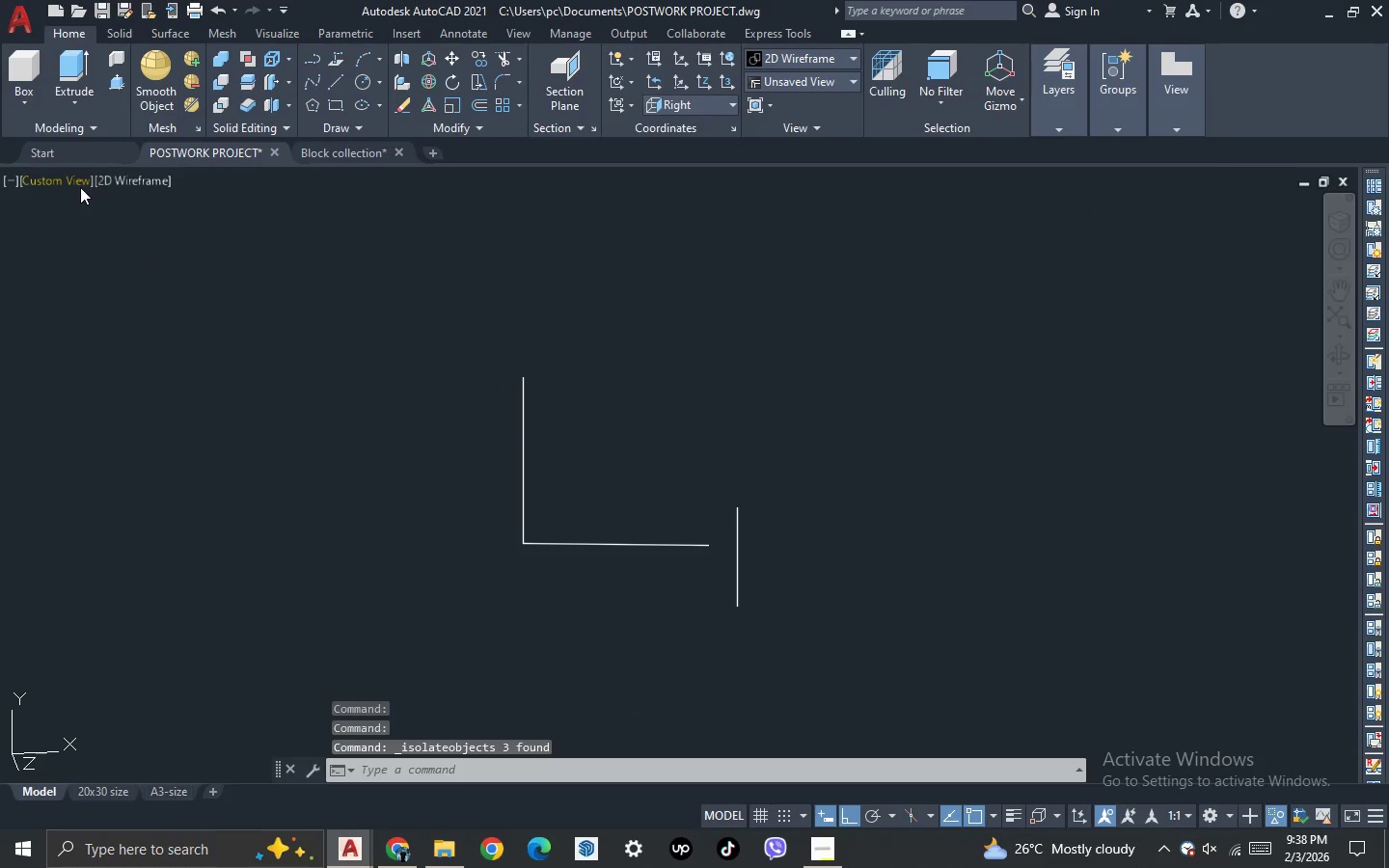 
left_click([79, 187])
 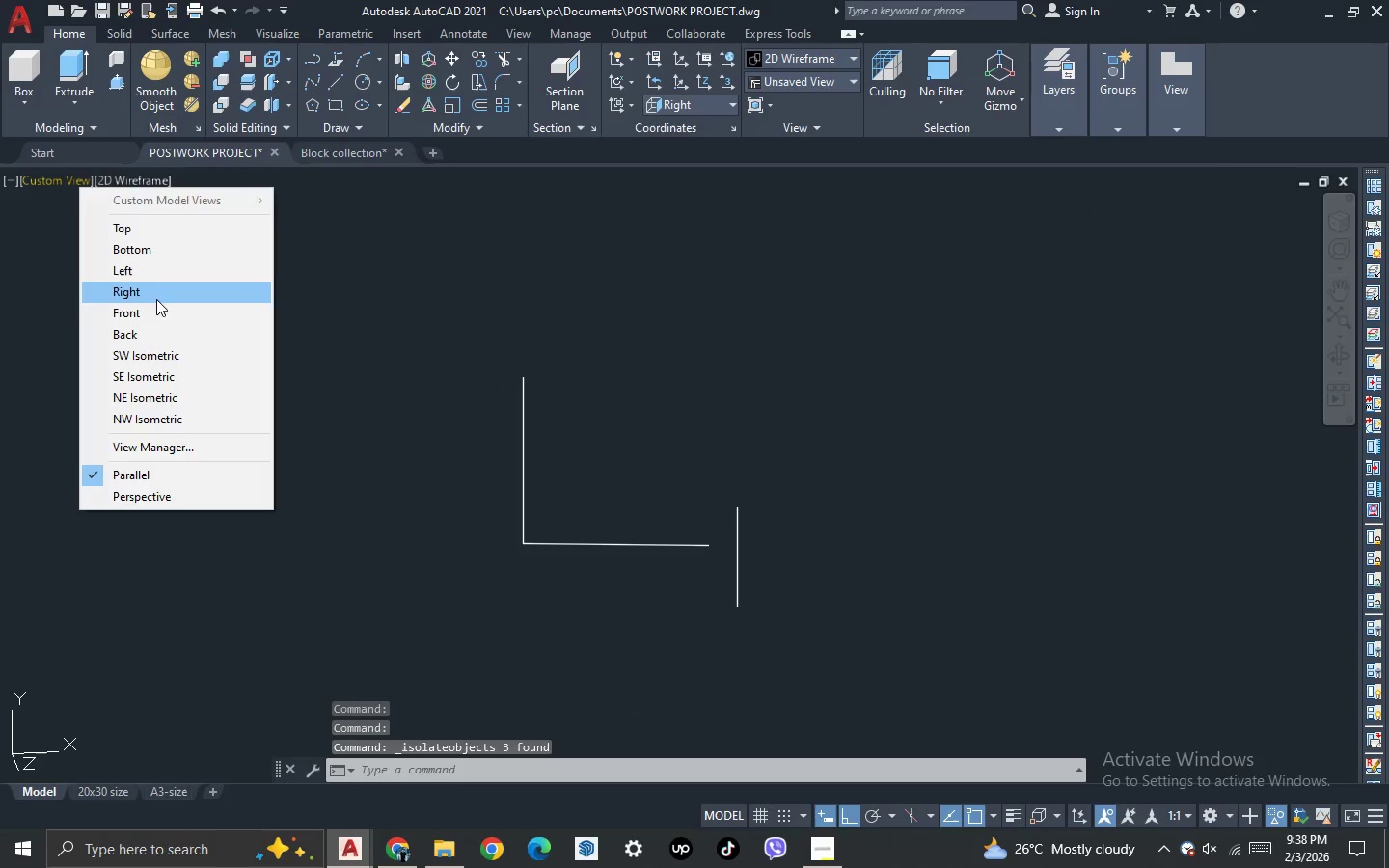 
left_click([161, 293])
 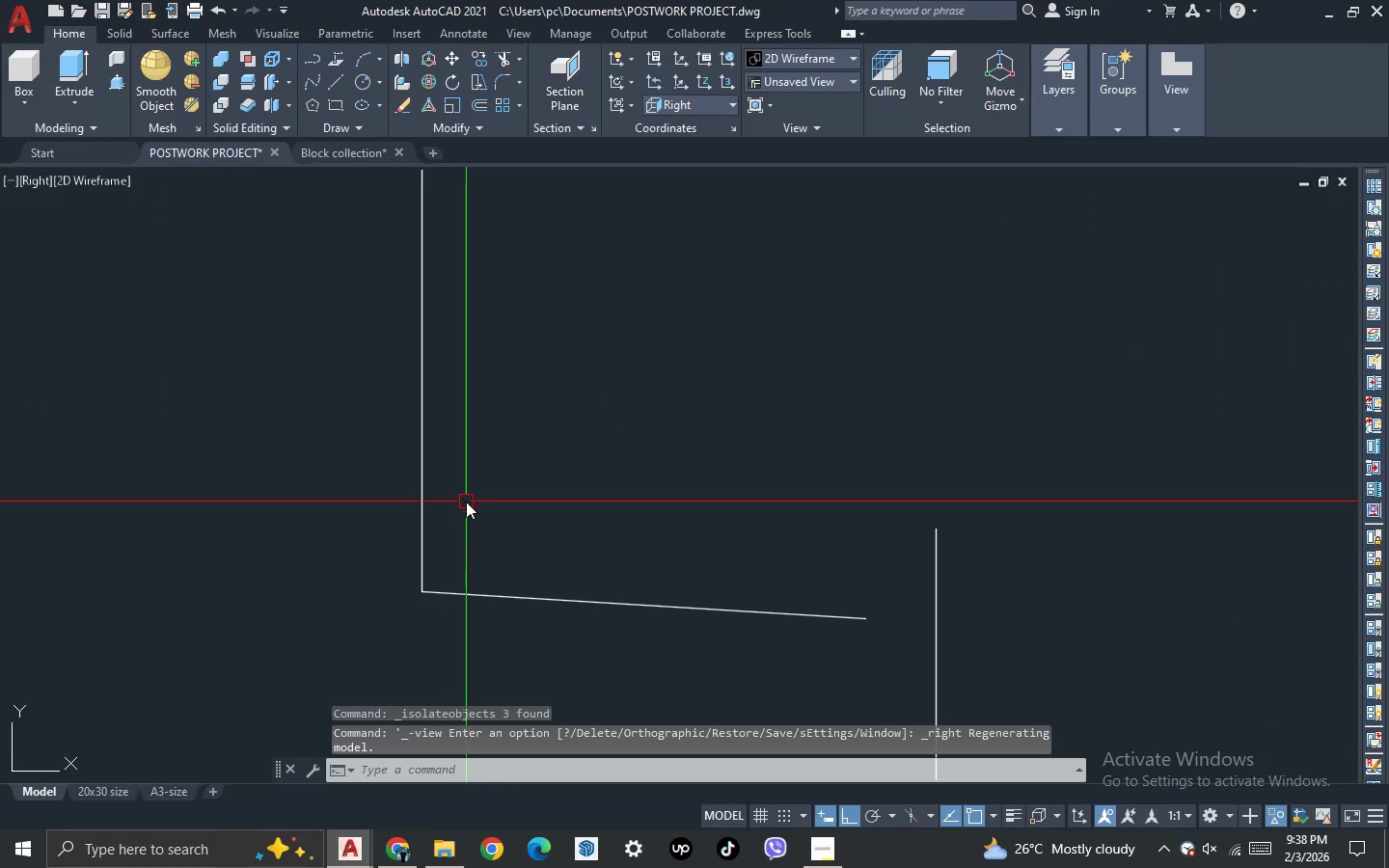 
type(TR )
key(Escape)
 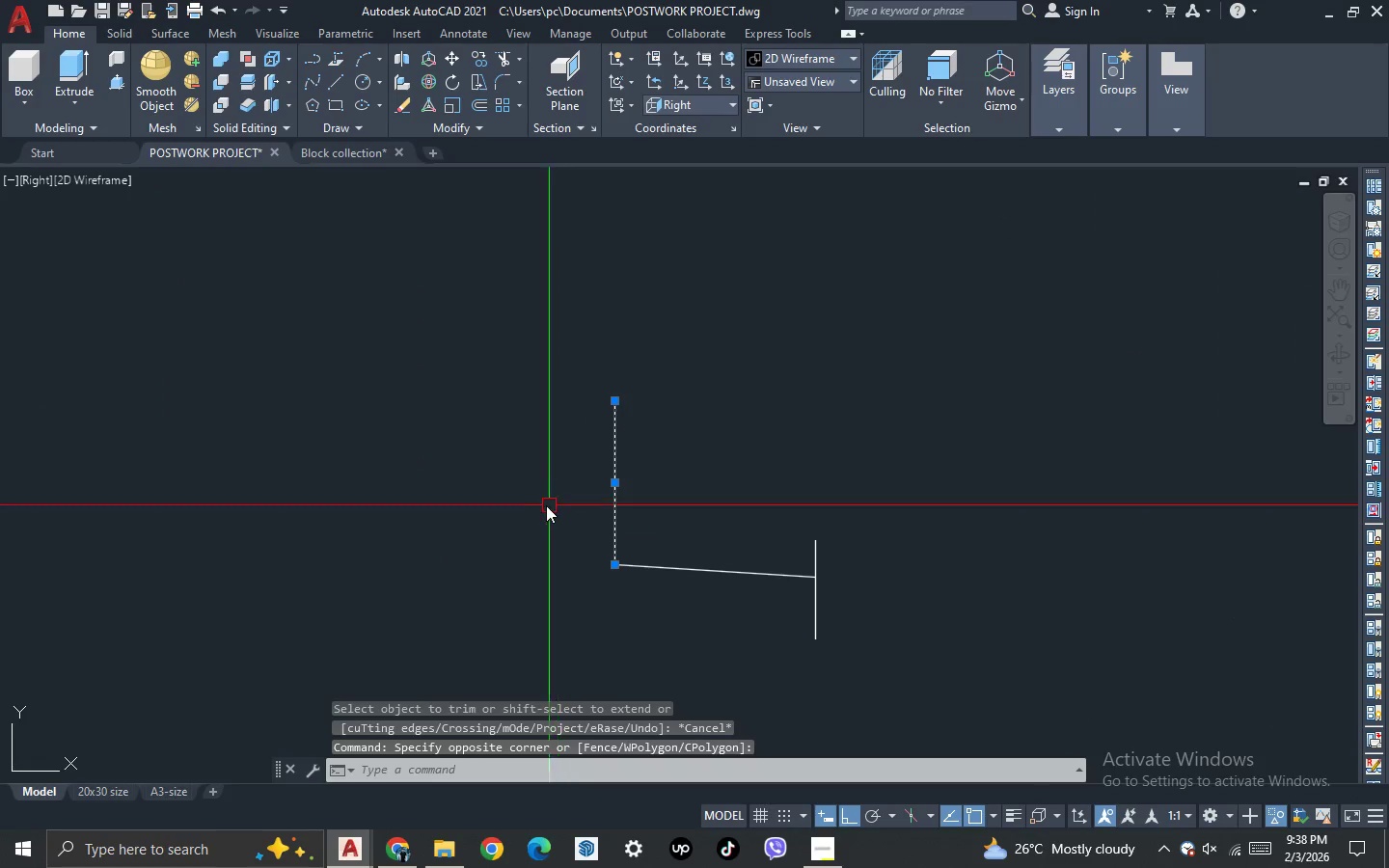 
scroll: coordinate [738, 549], scroll_direction: down, amount: 2.0
 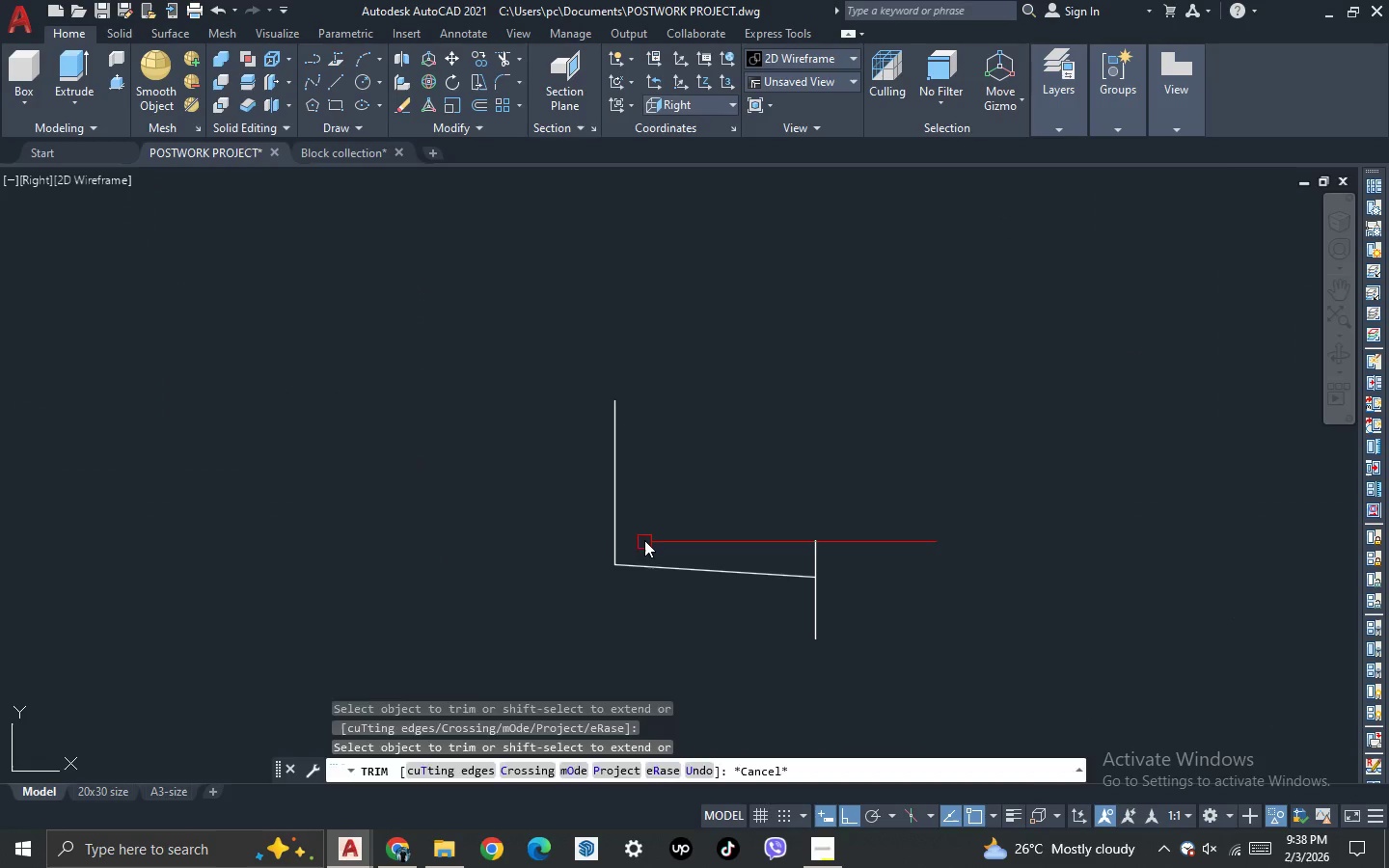 
left_click_drag(start_coordinate=[644, 540], to_coordinate=[636, 530])
 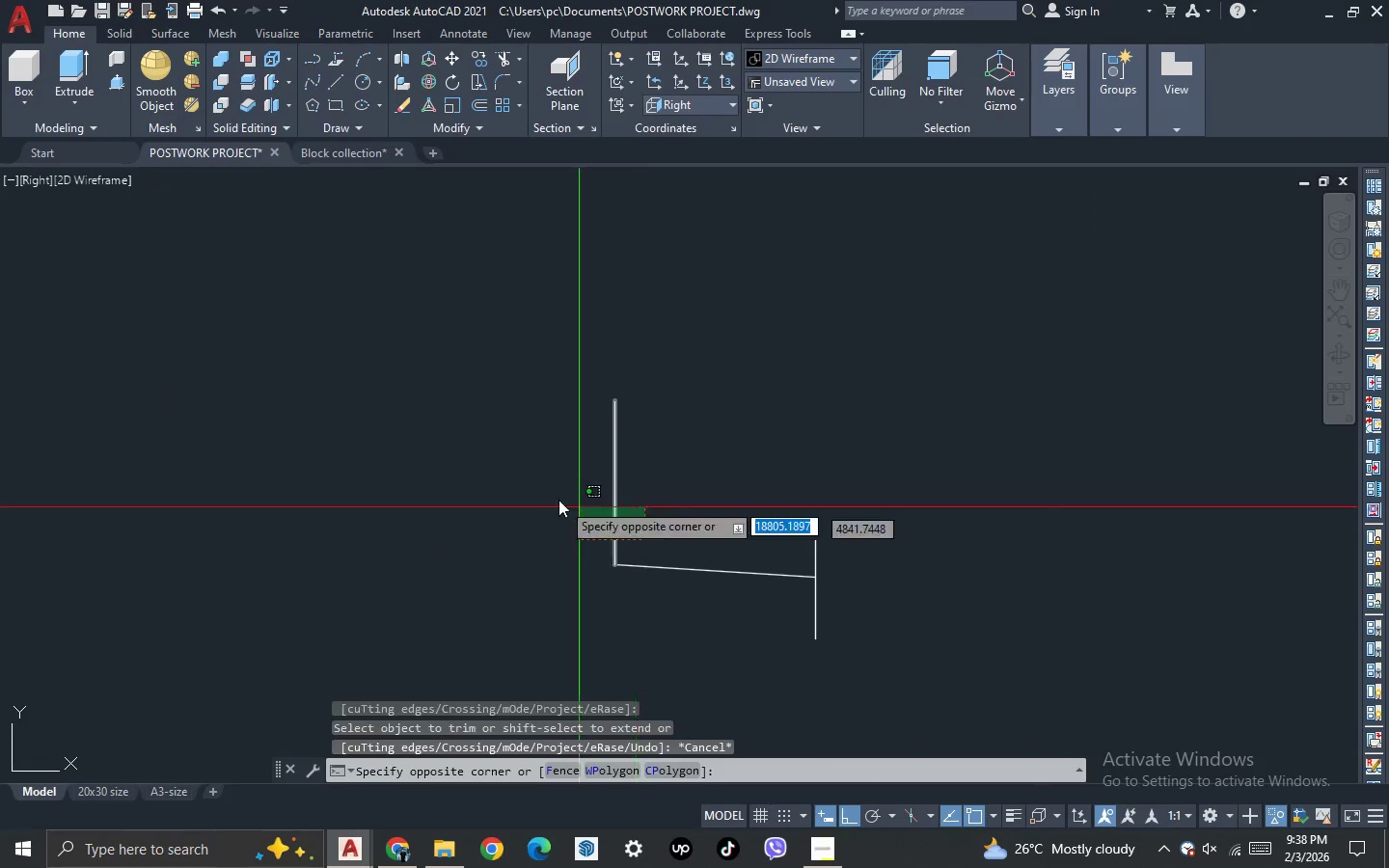 
left_click_drag(start_coordinate=[558, 500], to_coordinate=[574, 512])
 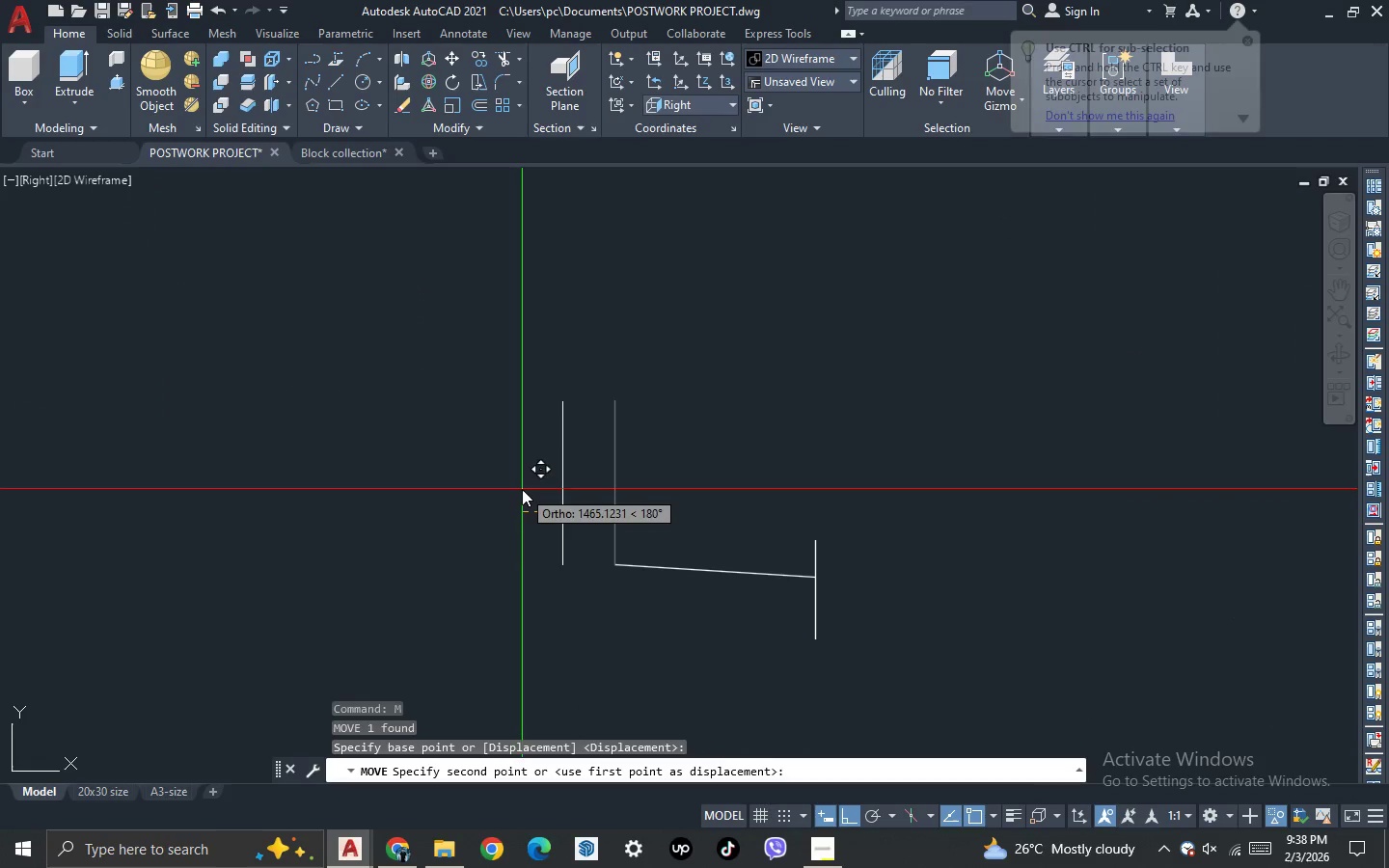 
key(M)
 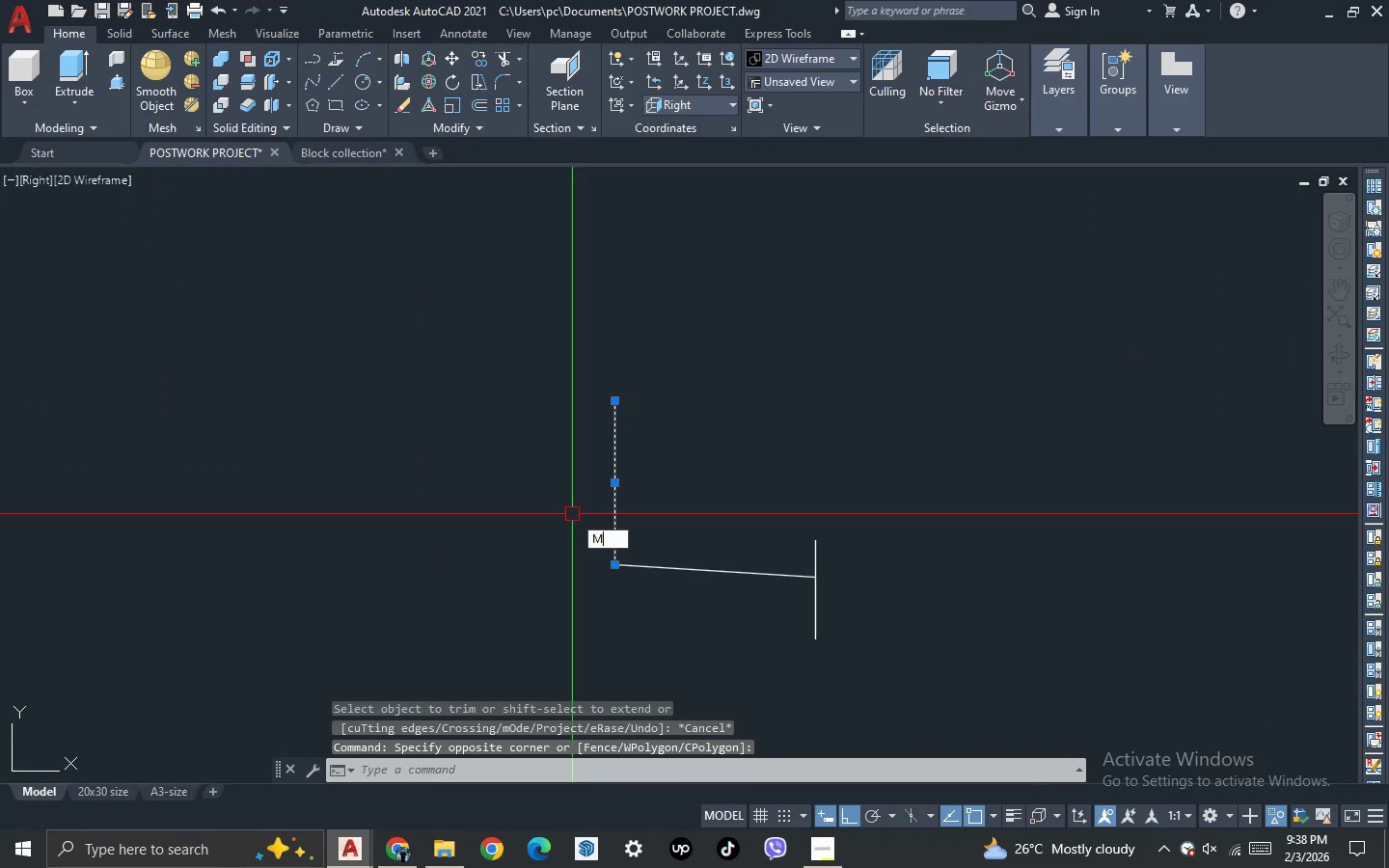 
key(Space)
 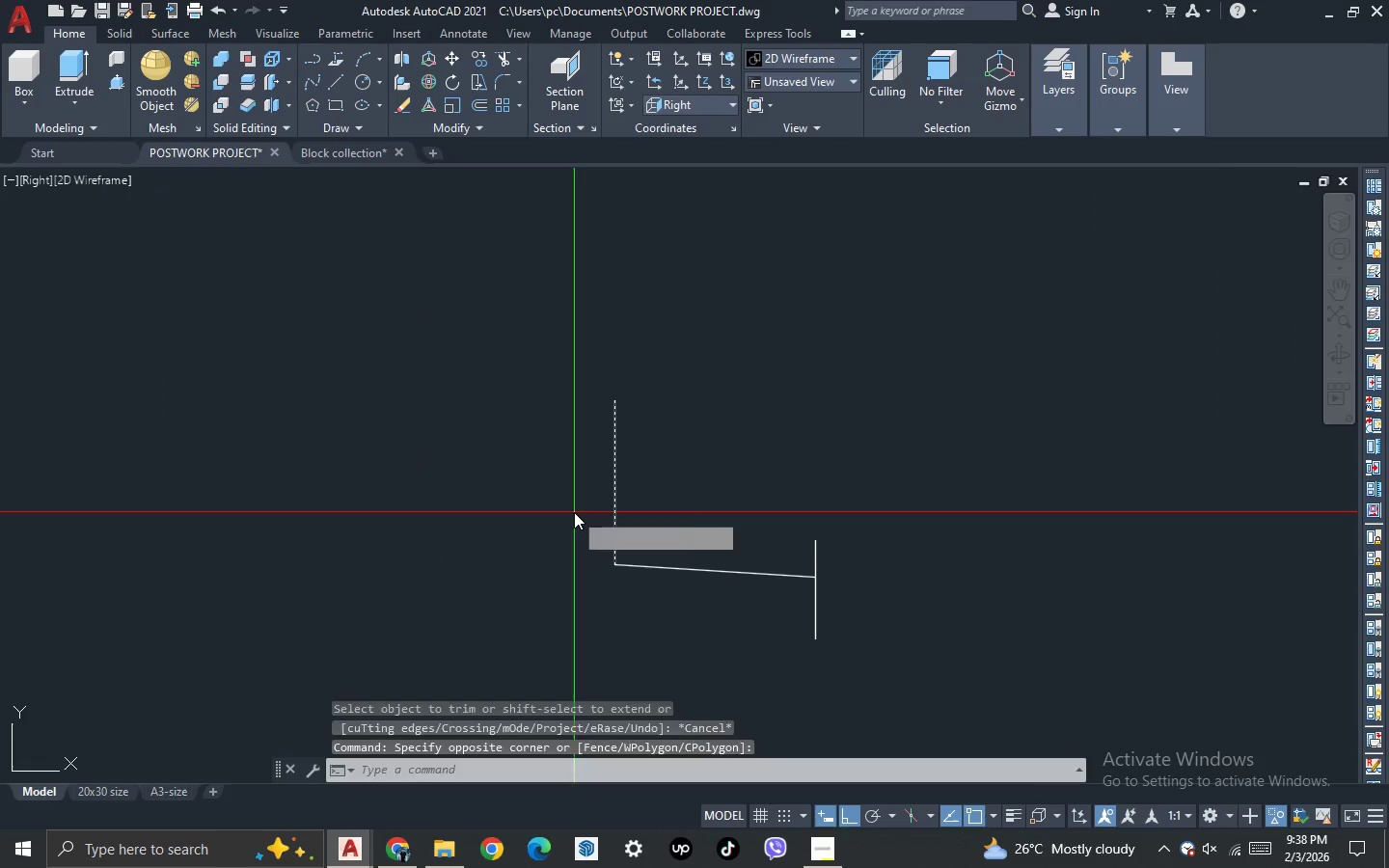 
left_click([574, 512])
 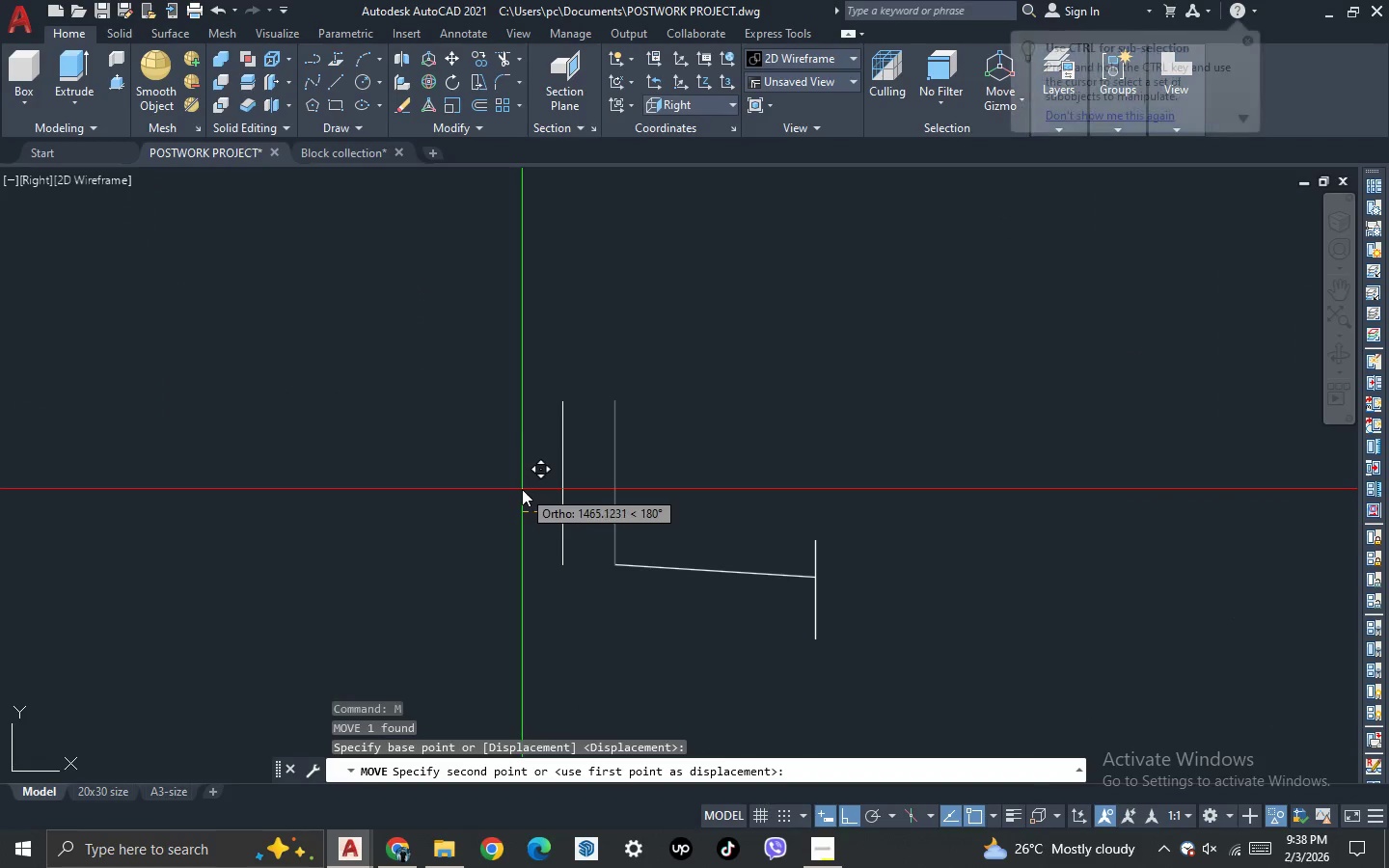 
left_click([522, 489])
 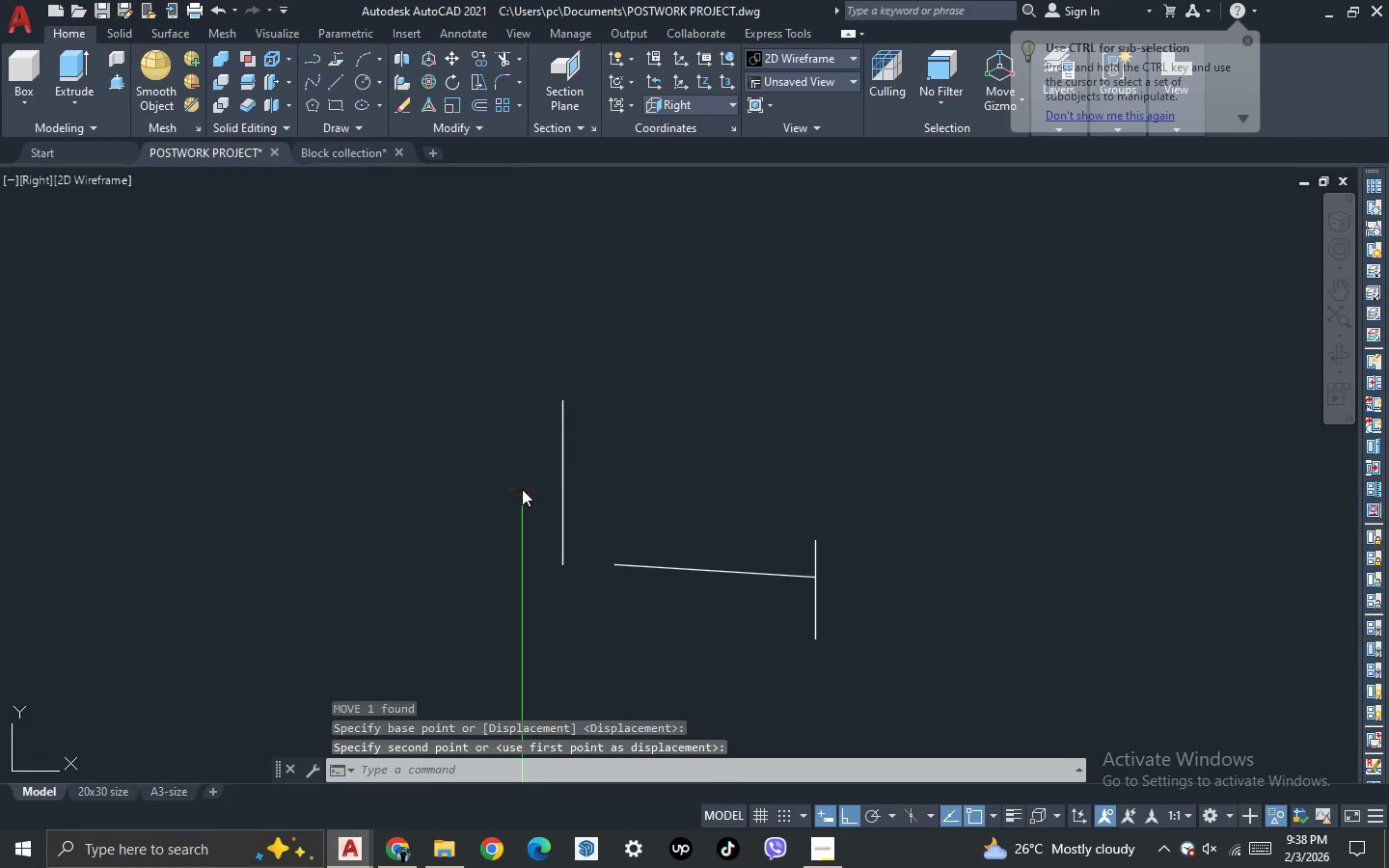 
key(Escape)
type(TR )
 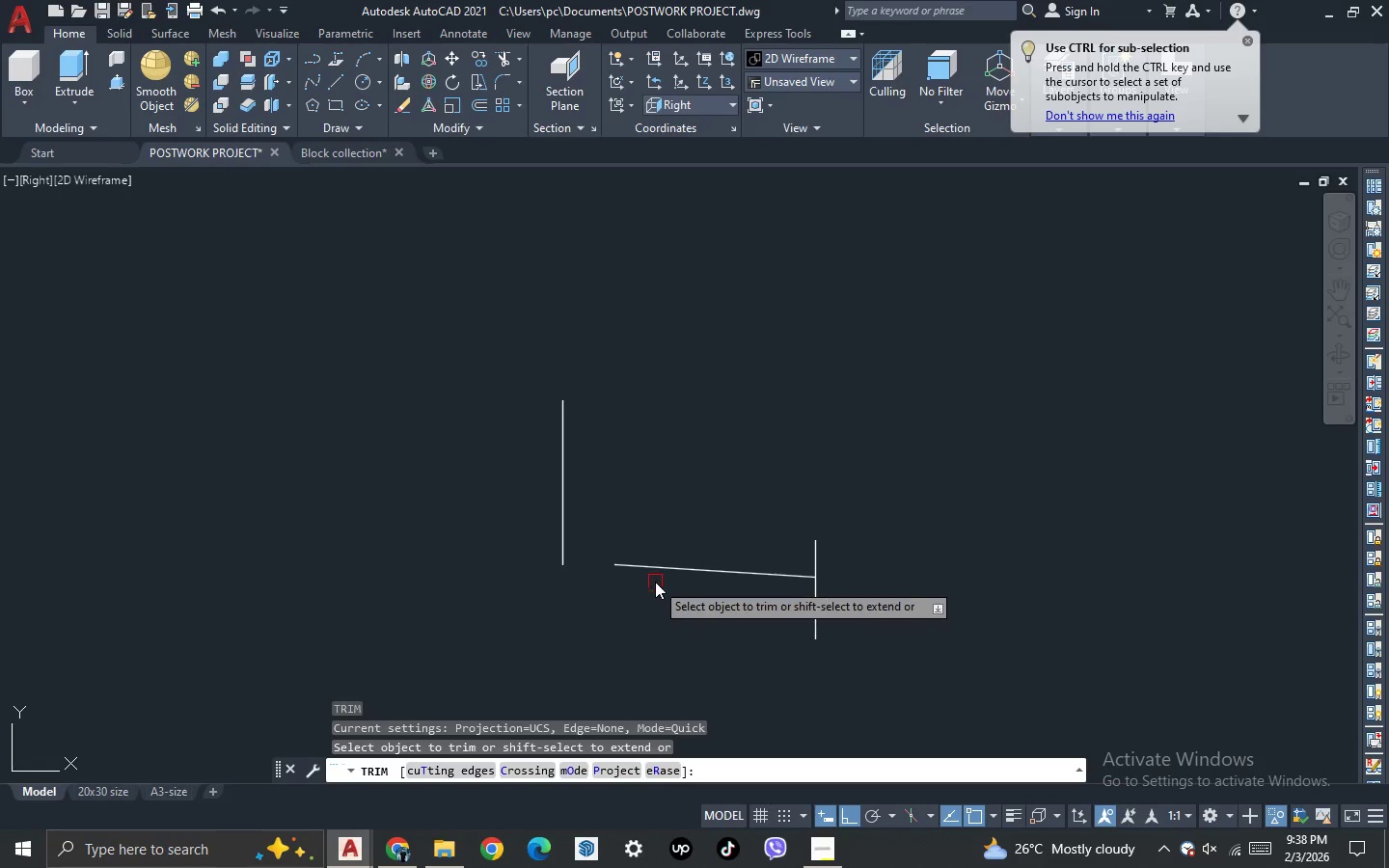 
hold_key(key=ShiftLeft, duration=0.73)
left_click([655, 572])
 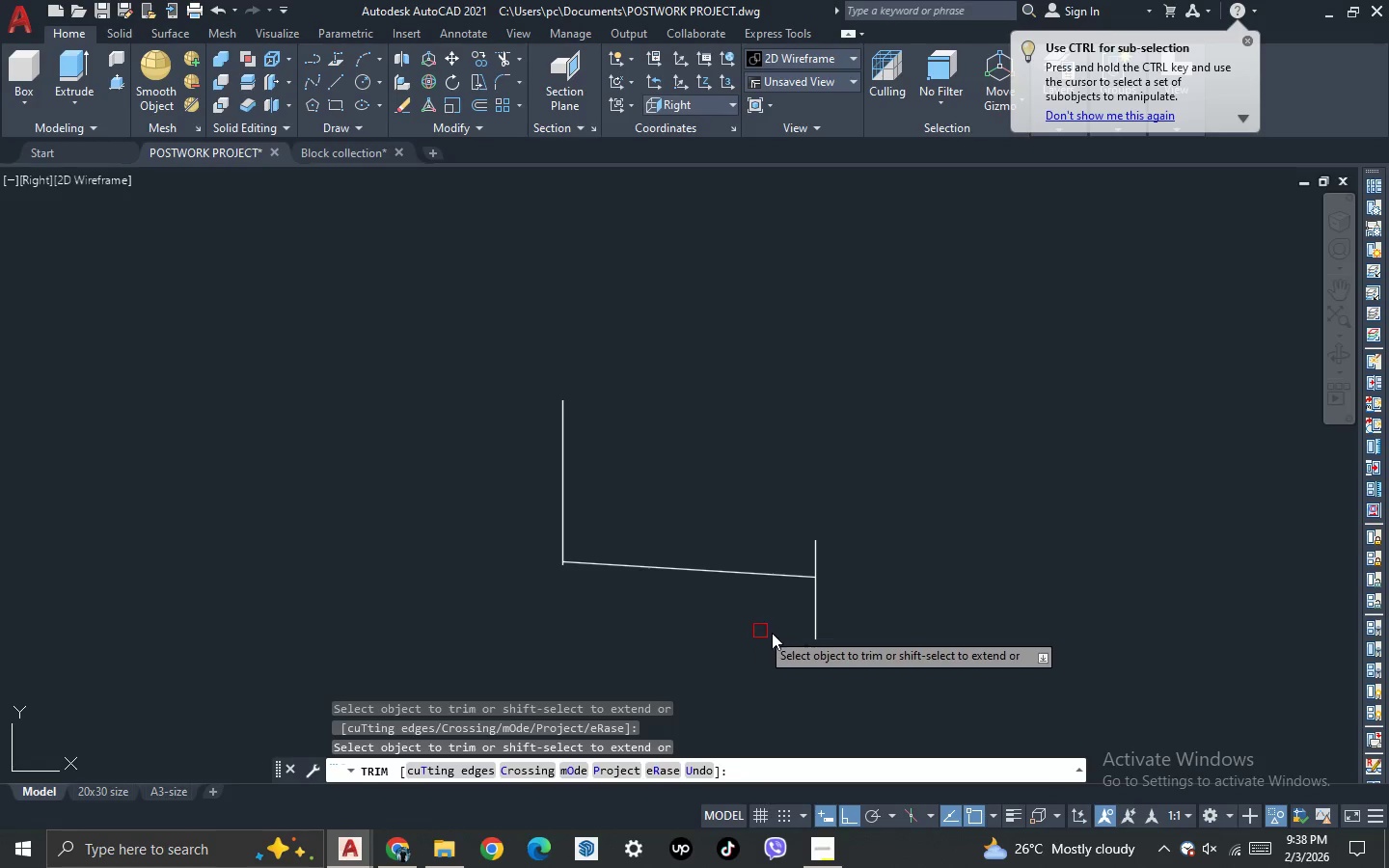 
key(Escape)
 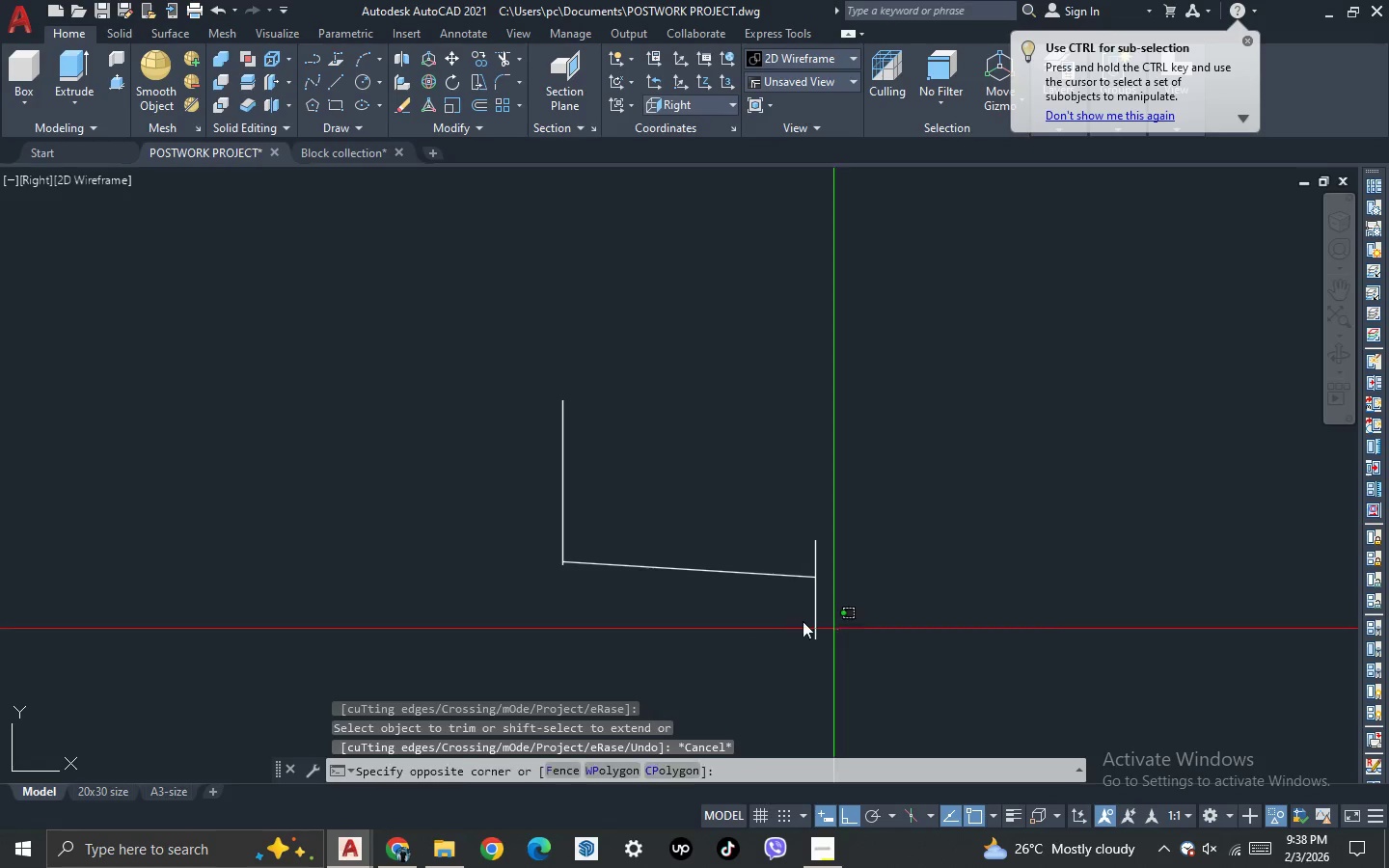 
double_click([774, 618])
 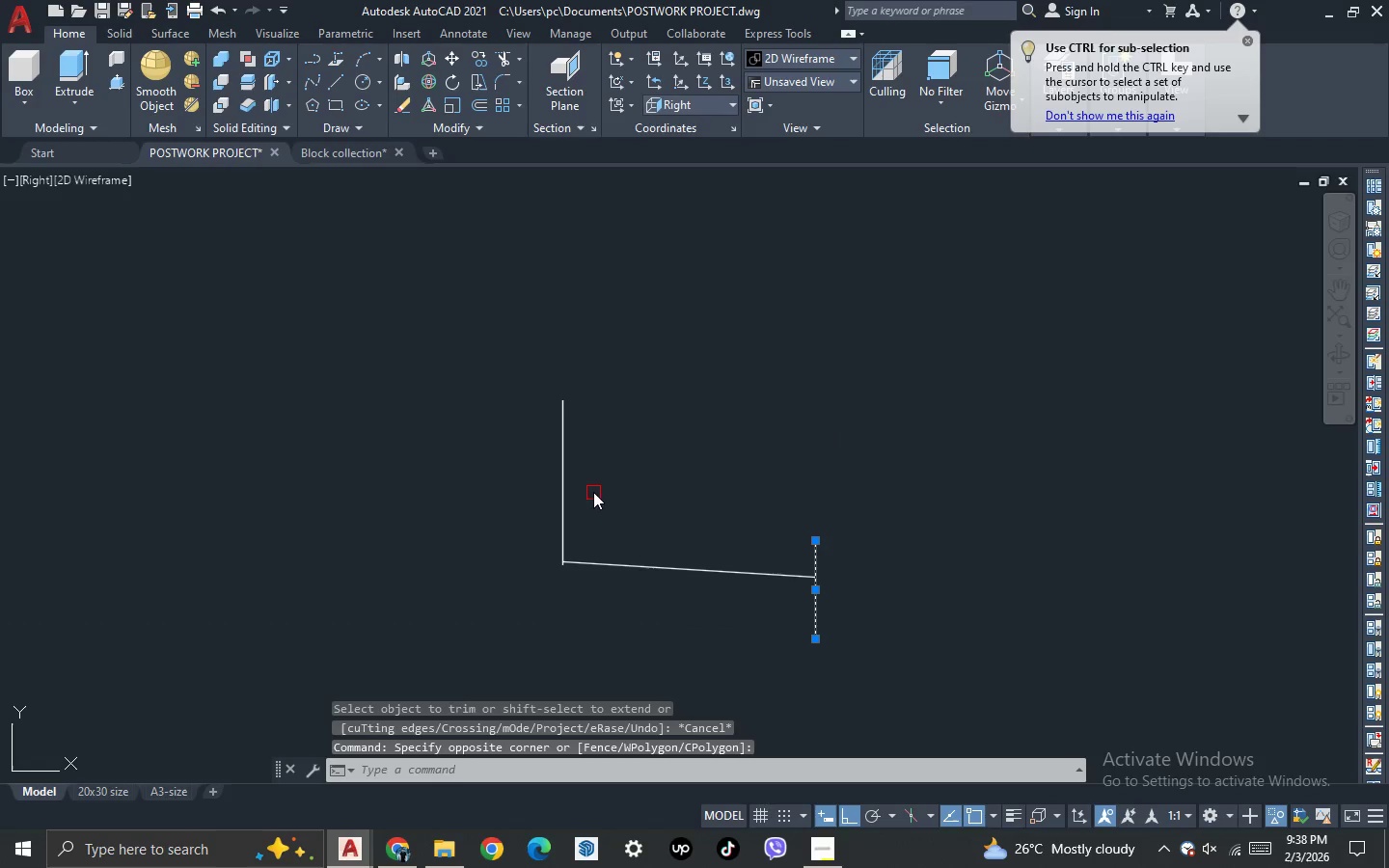 
left_click_drag(start_coordinate=[594, 484], to_coordinate=[577, 479])
 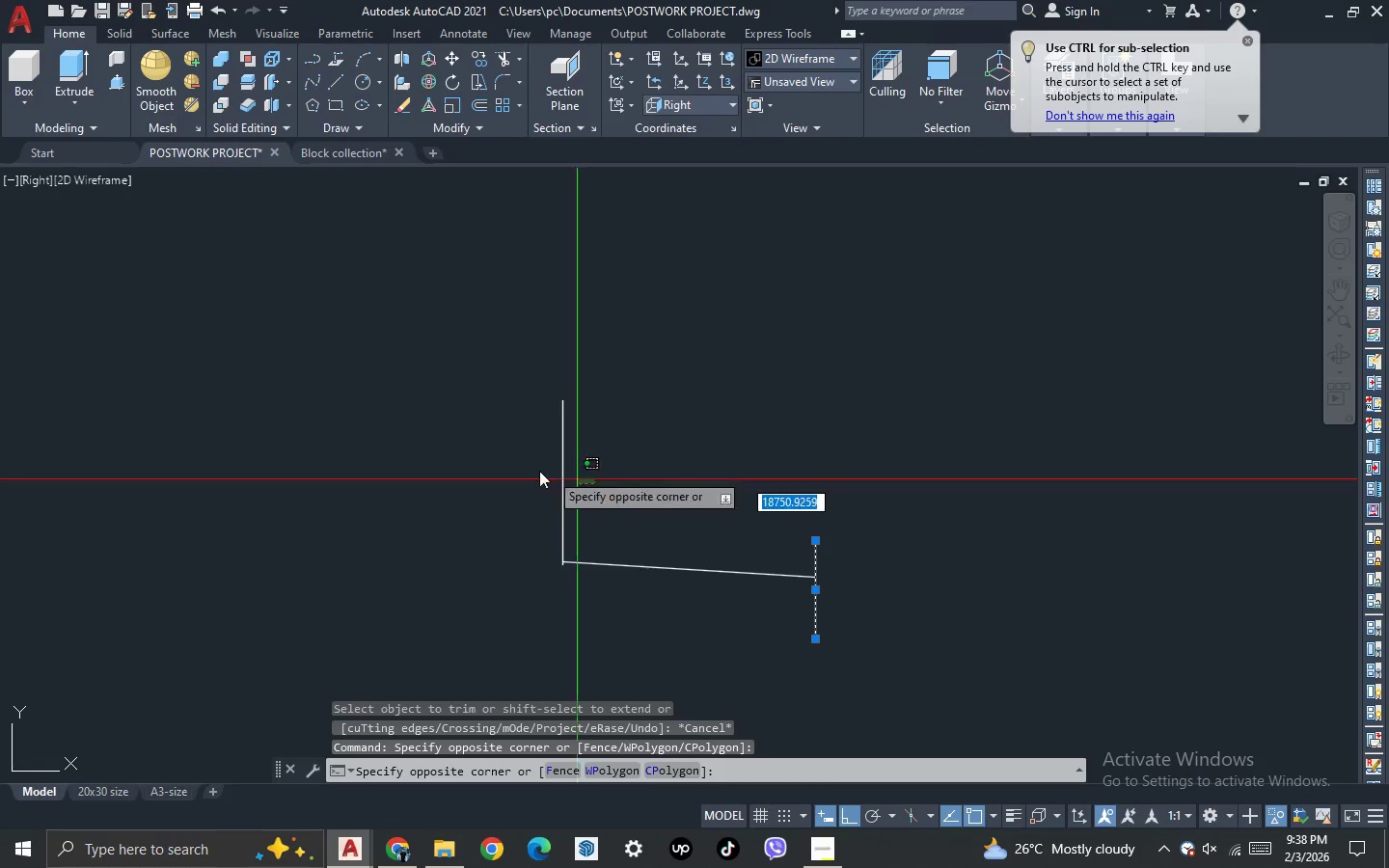 
triple_click([533, 470])
 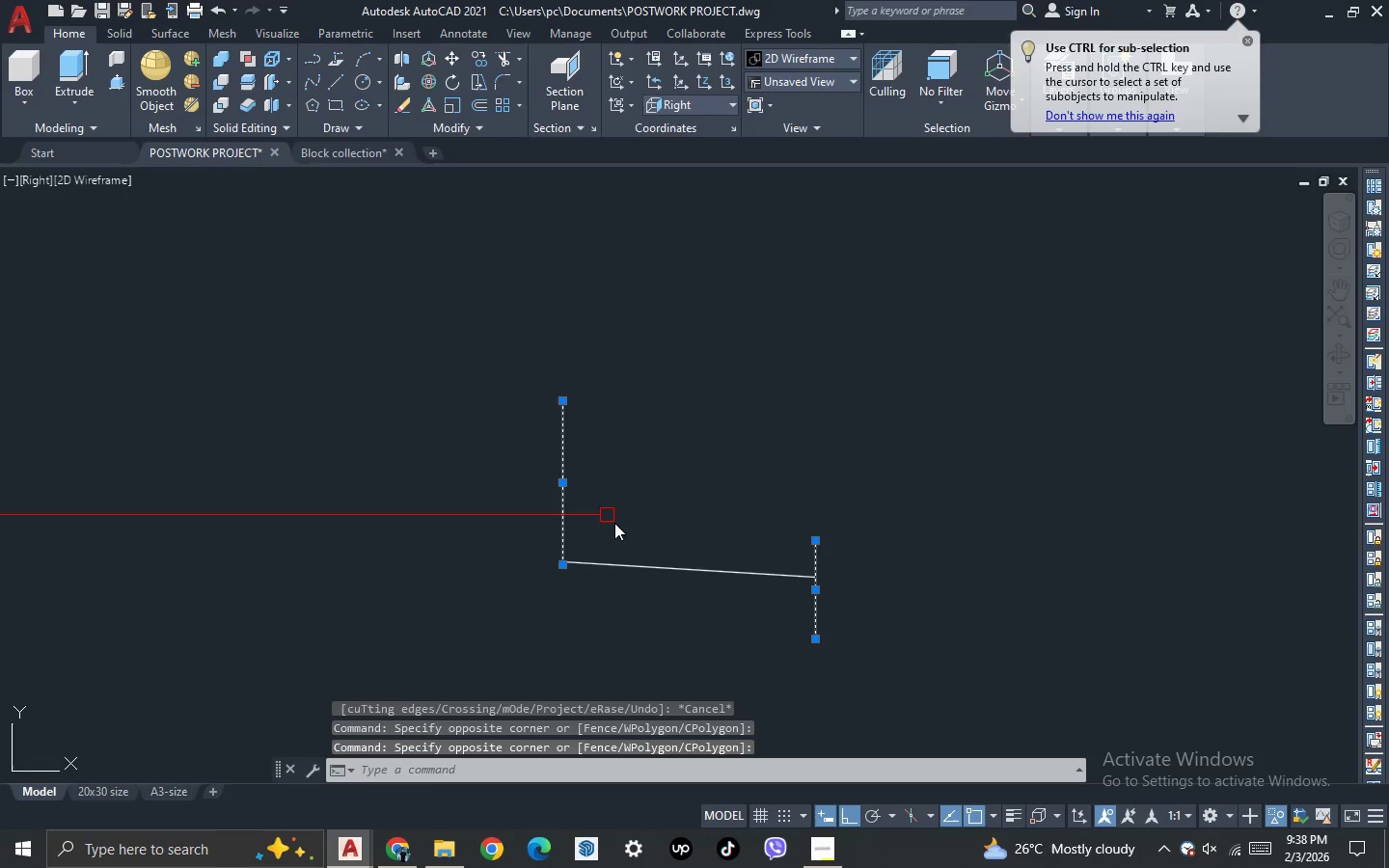 
key(Delete)
 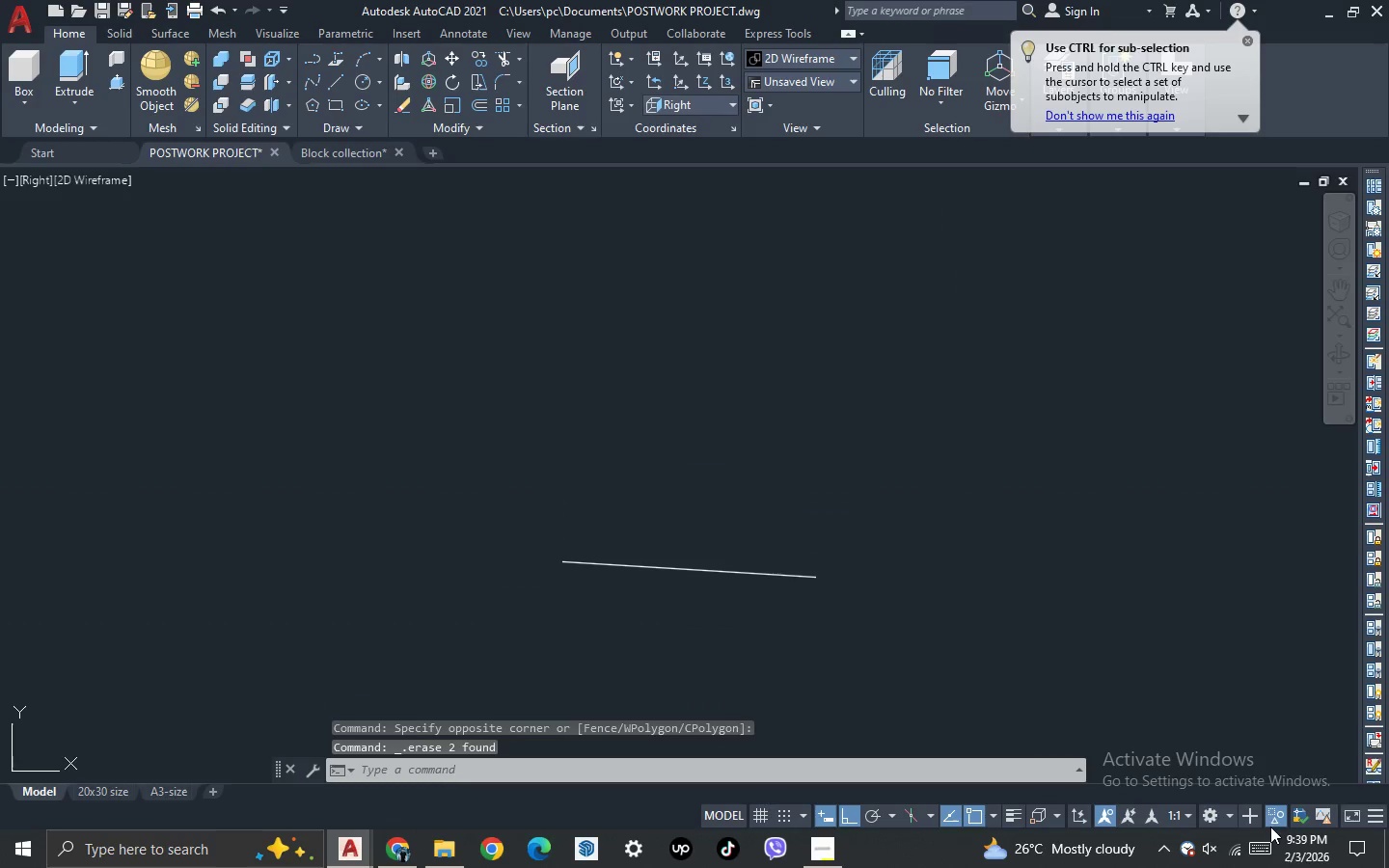 
double_click([1279, 815])
 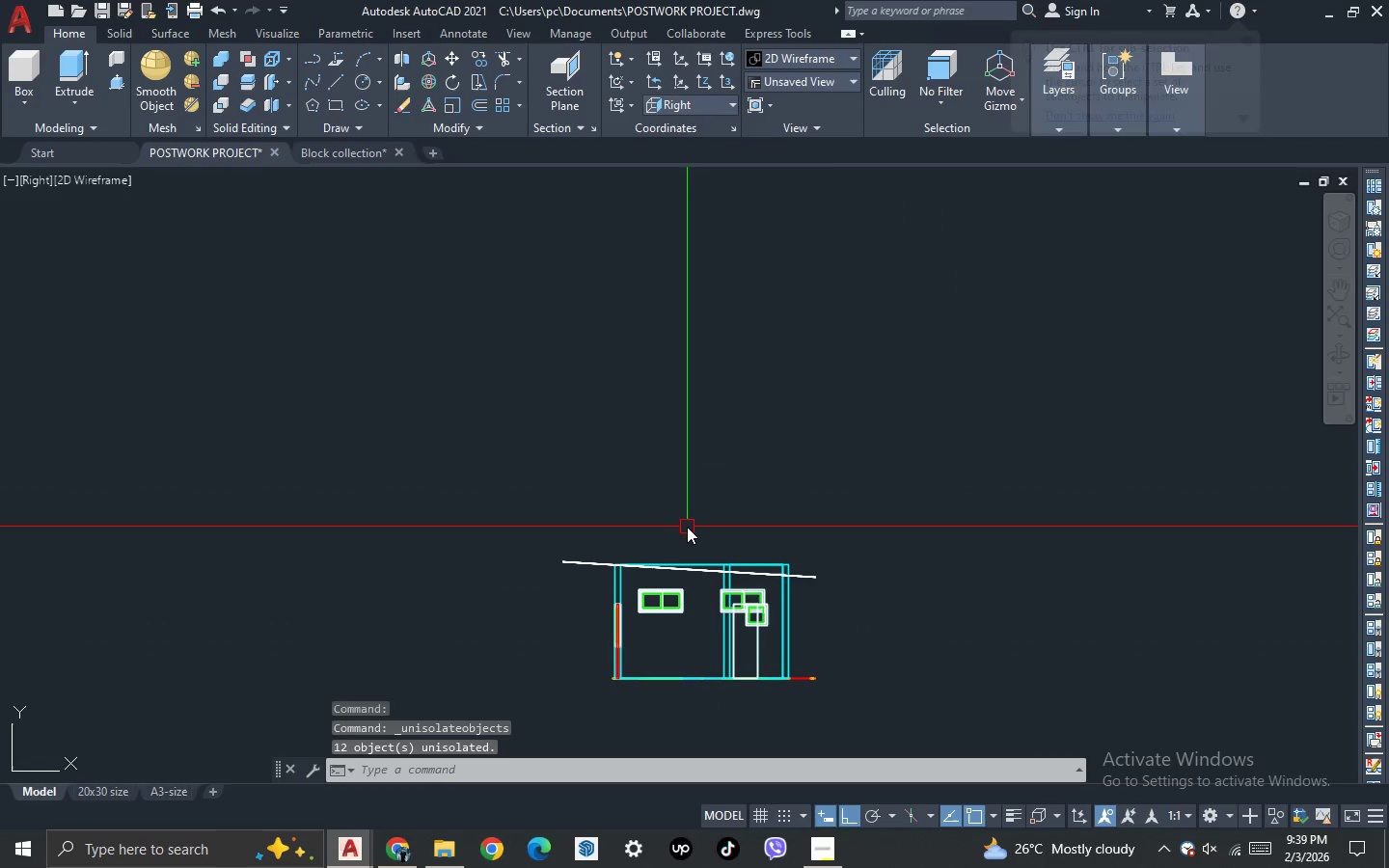 
key(3)
 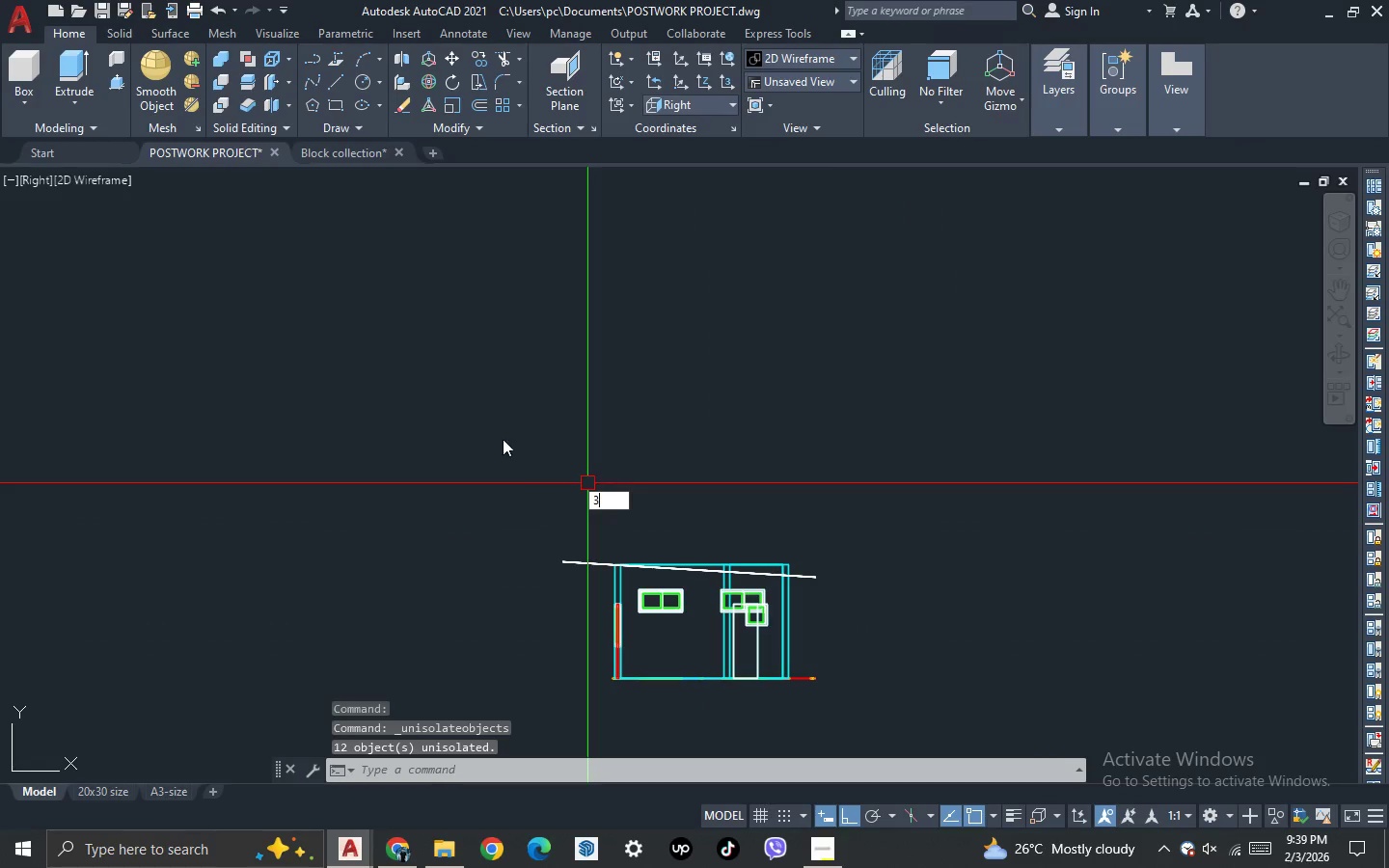 
key(Space)
 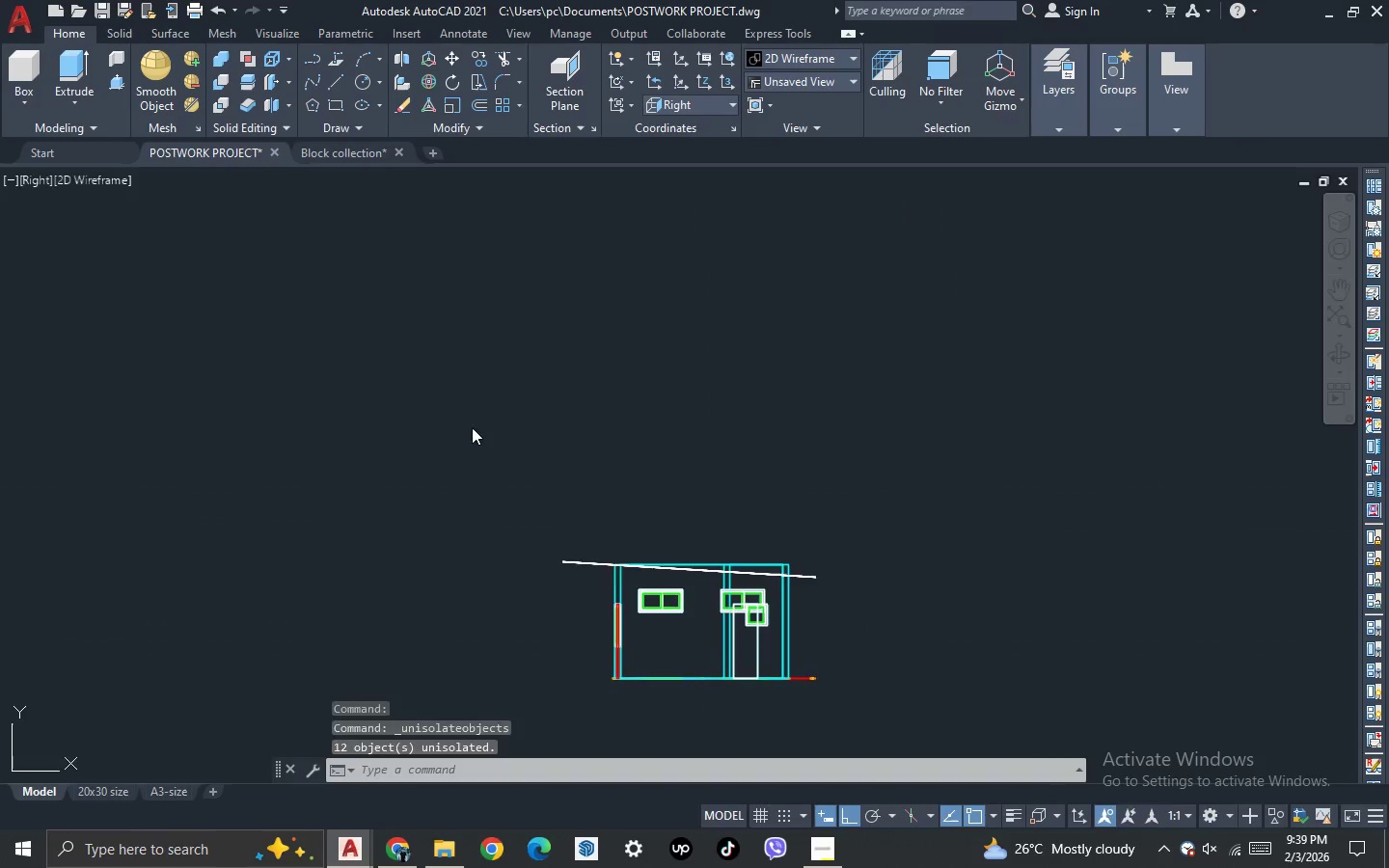 
left_click_drag(start_coordinate=[475, 436], to_coordinate=[615, 533])
 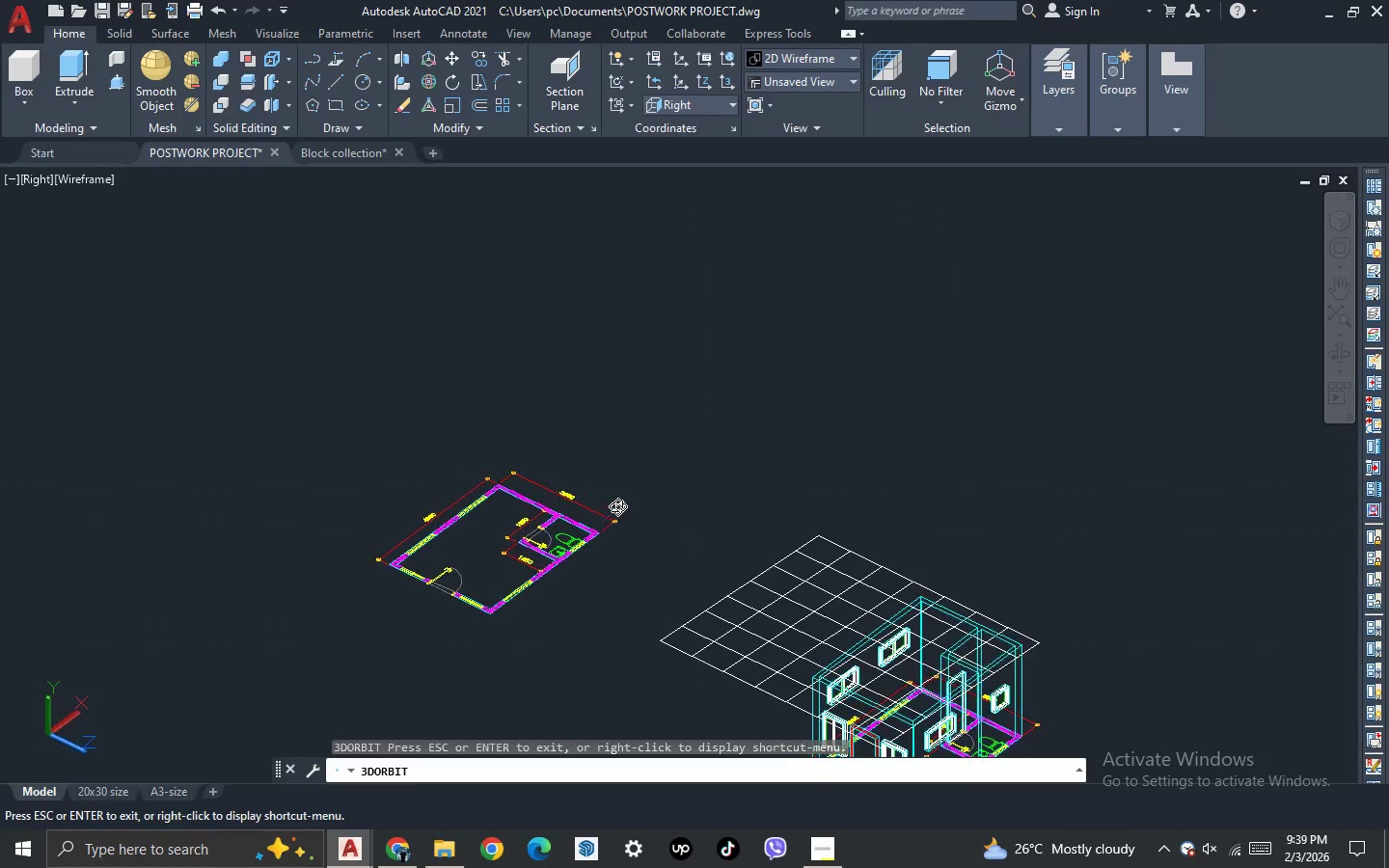 
key(Escape)
 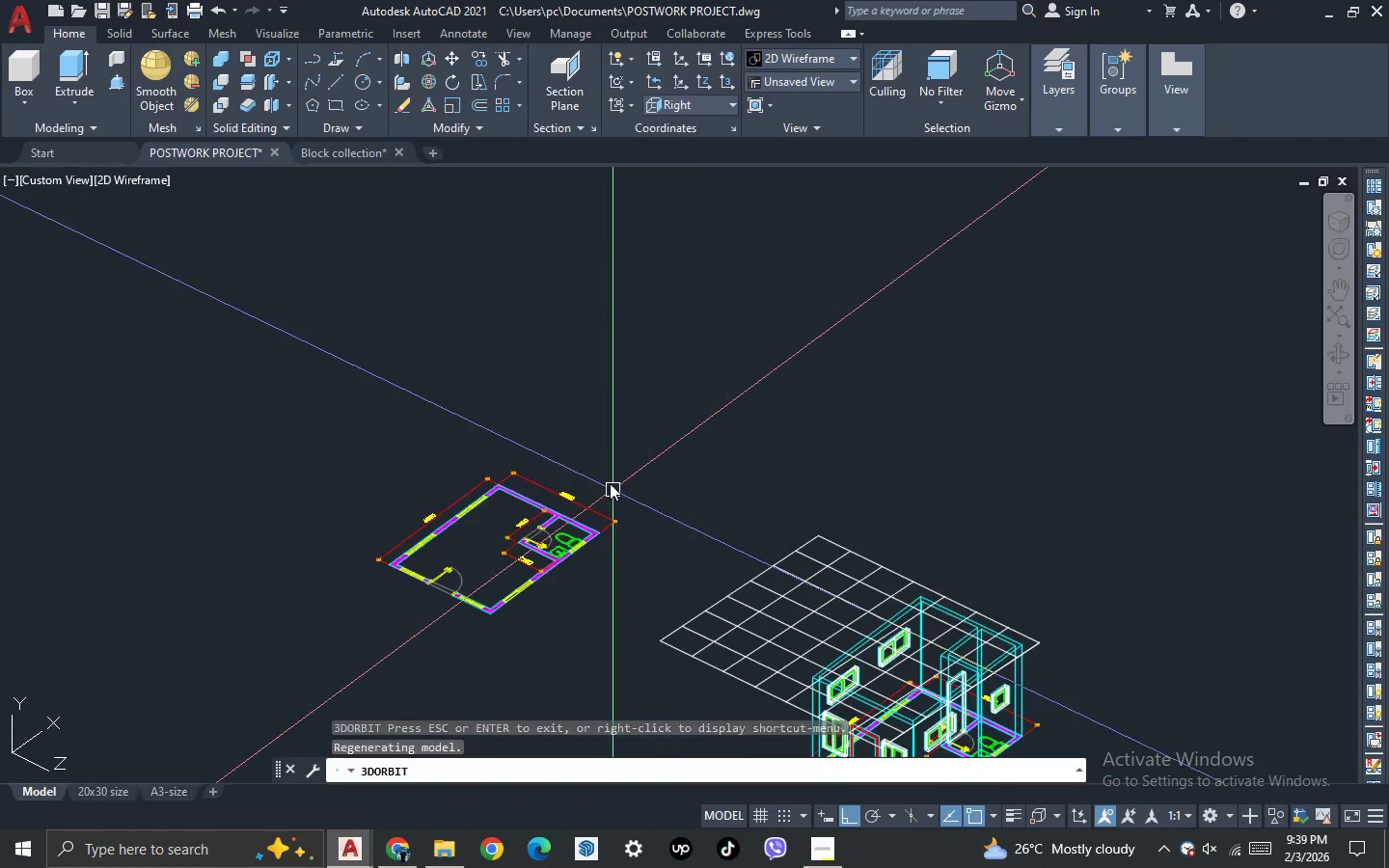 
scroll: coordinate [610, 483], scroll_direction: down, amount: 1.0
 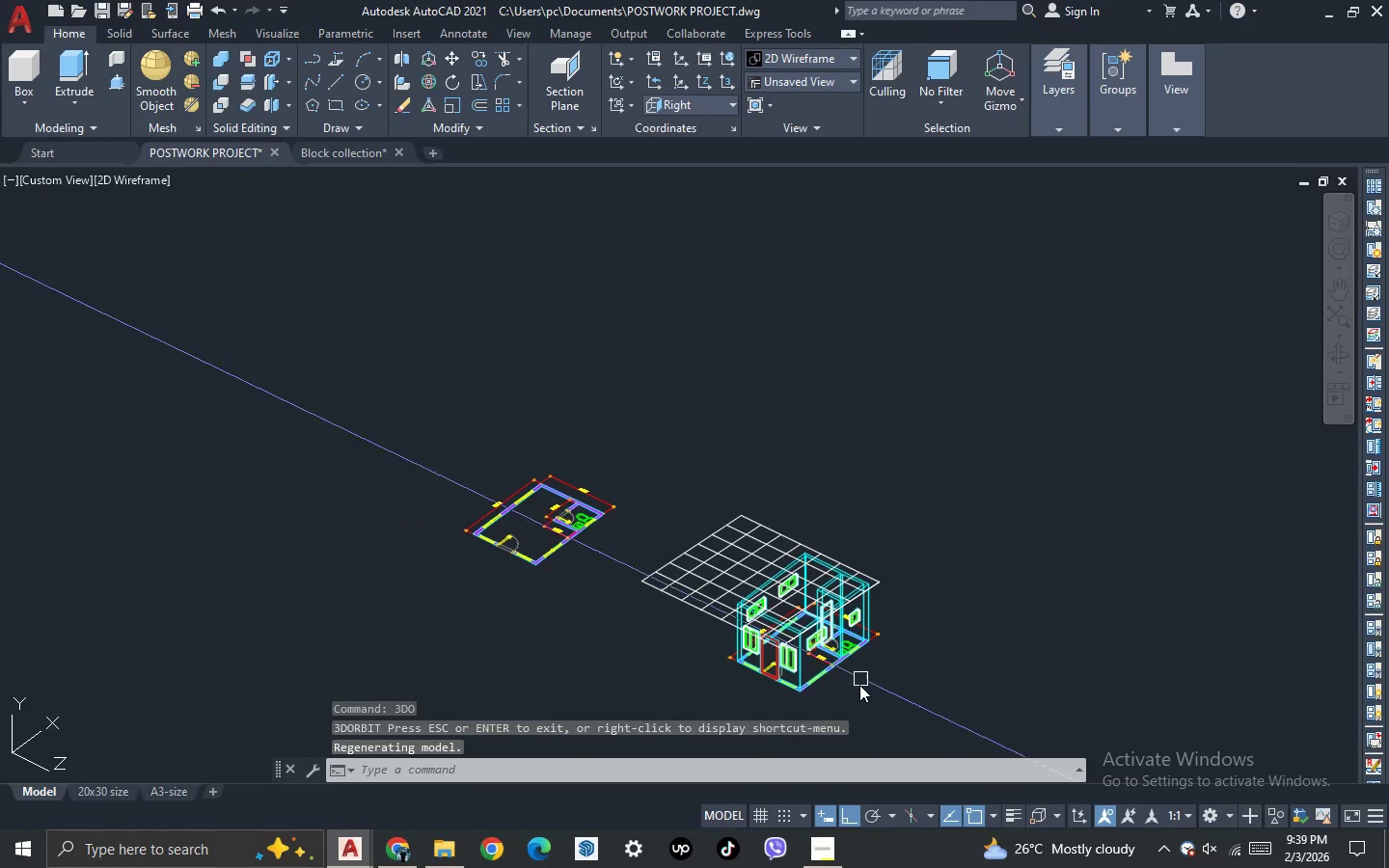 
scroll: coordinate [858, 691], scroll_direction: up, amount: 2.0
 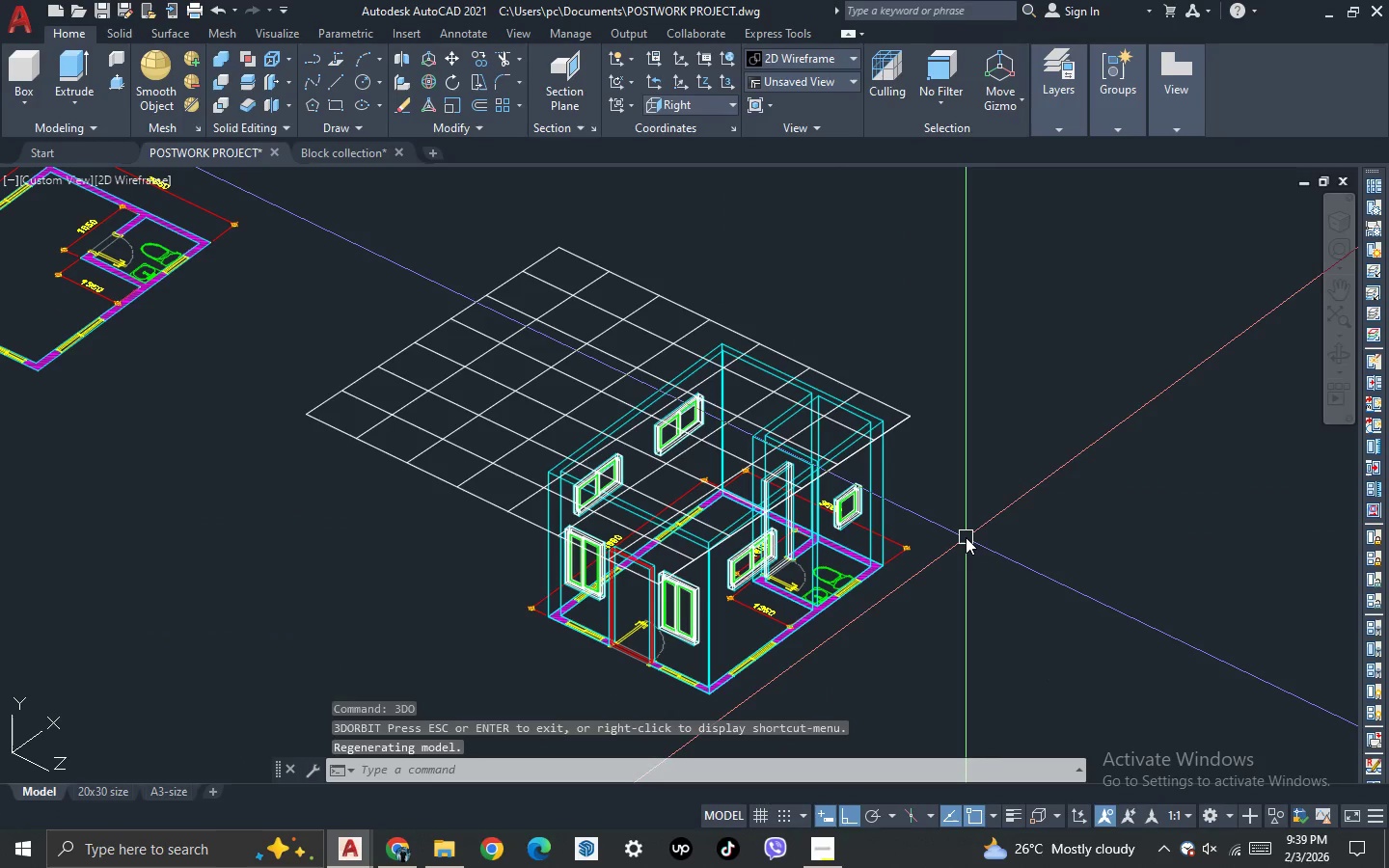 
key(3)
 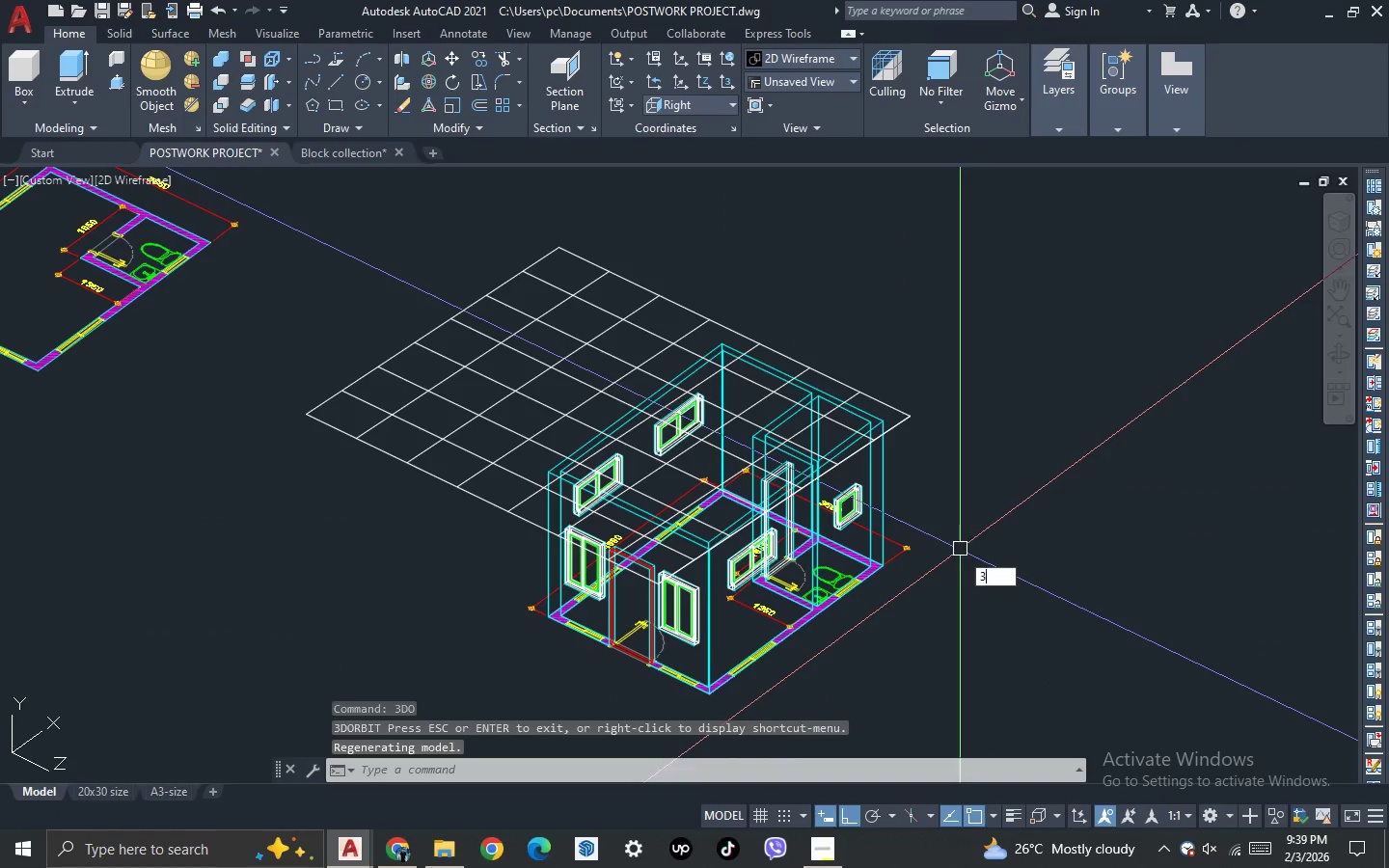 
key(Space)
 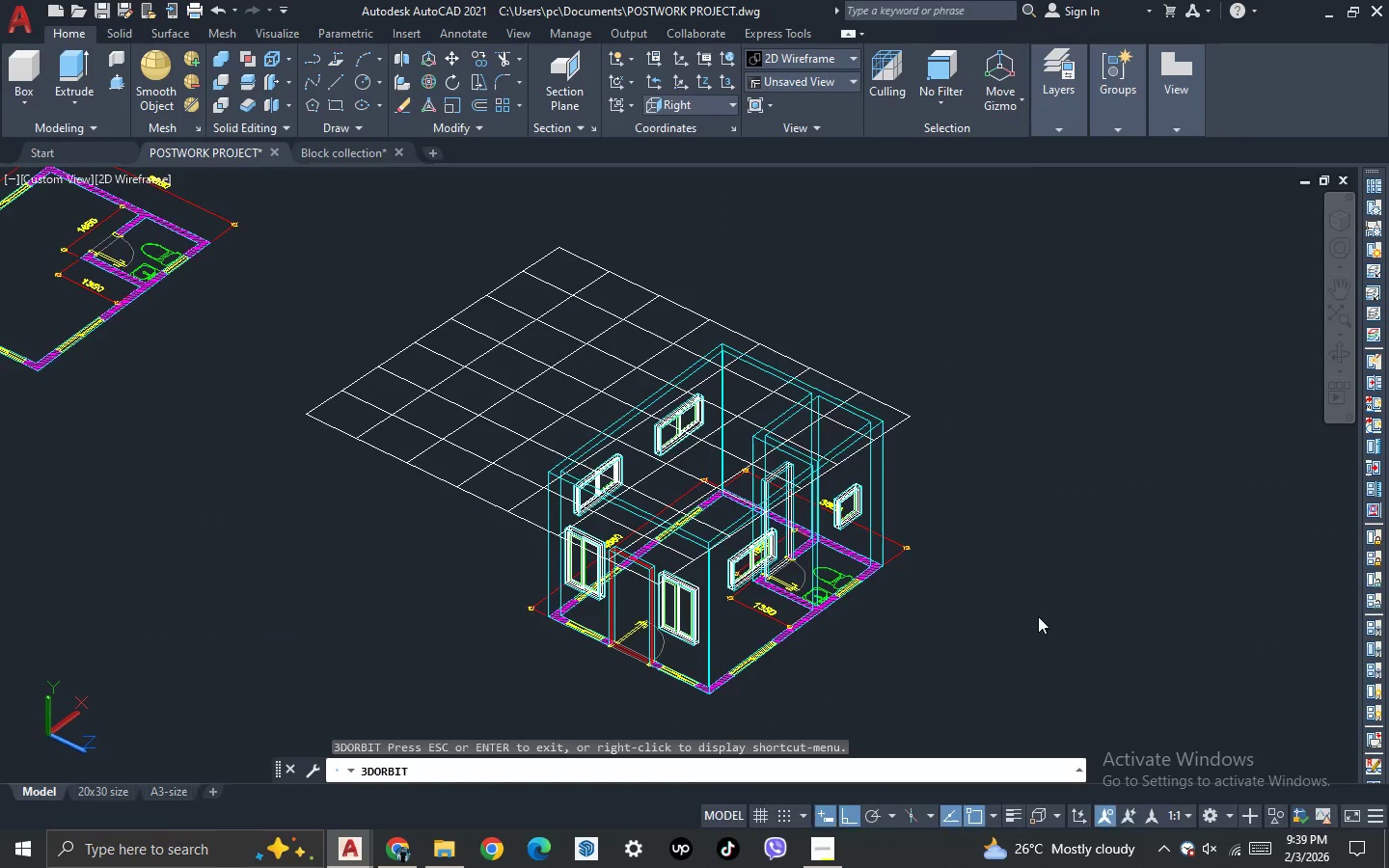 
left_click_drag(start_coordinate=[1041, 616], to_coordinate=[1049, 630])
 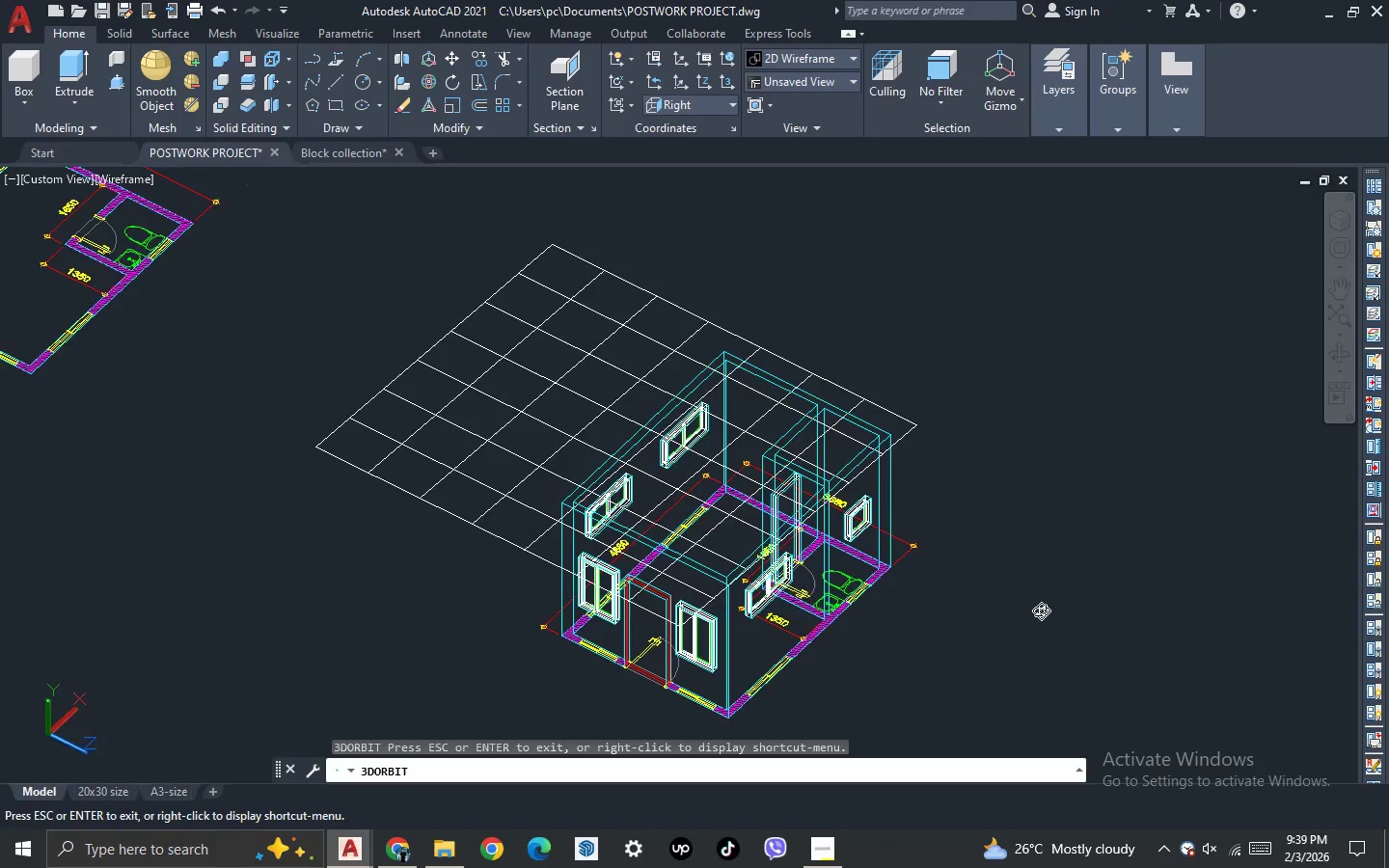 
key(Escape)
type(SLI )
 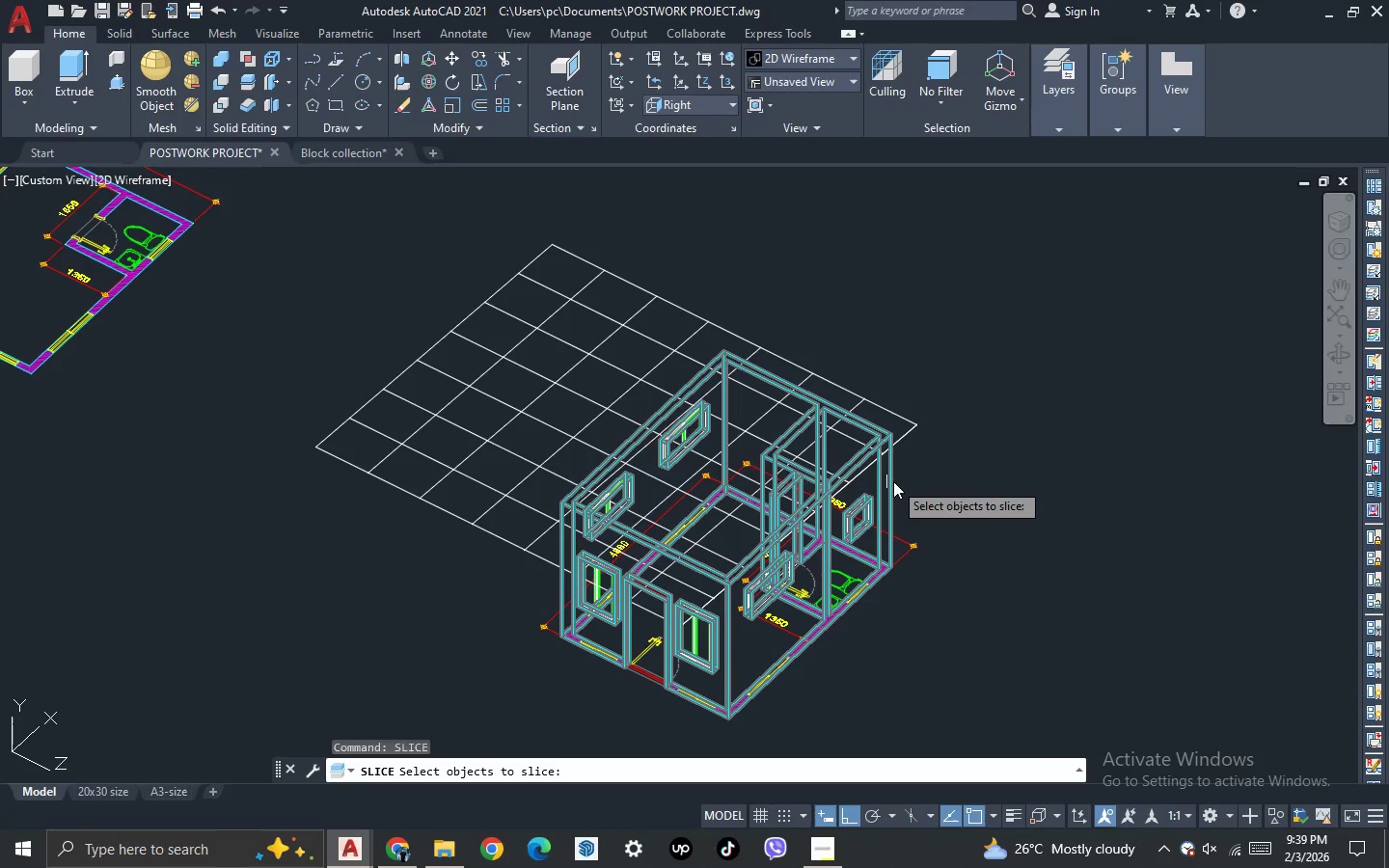 
left_click([893, 481])
 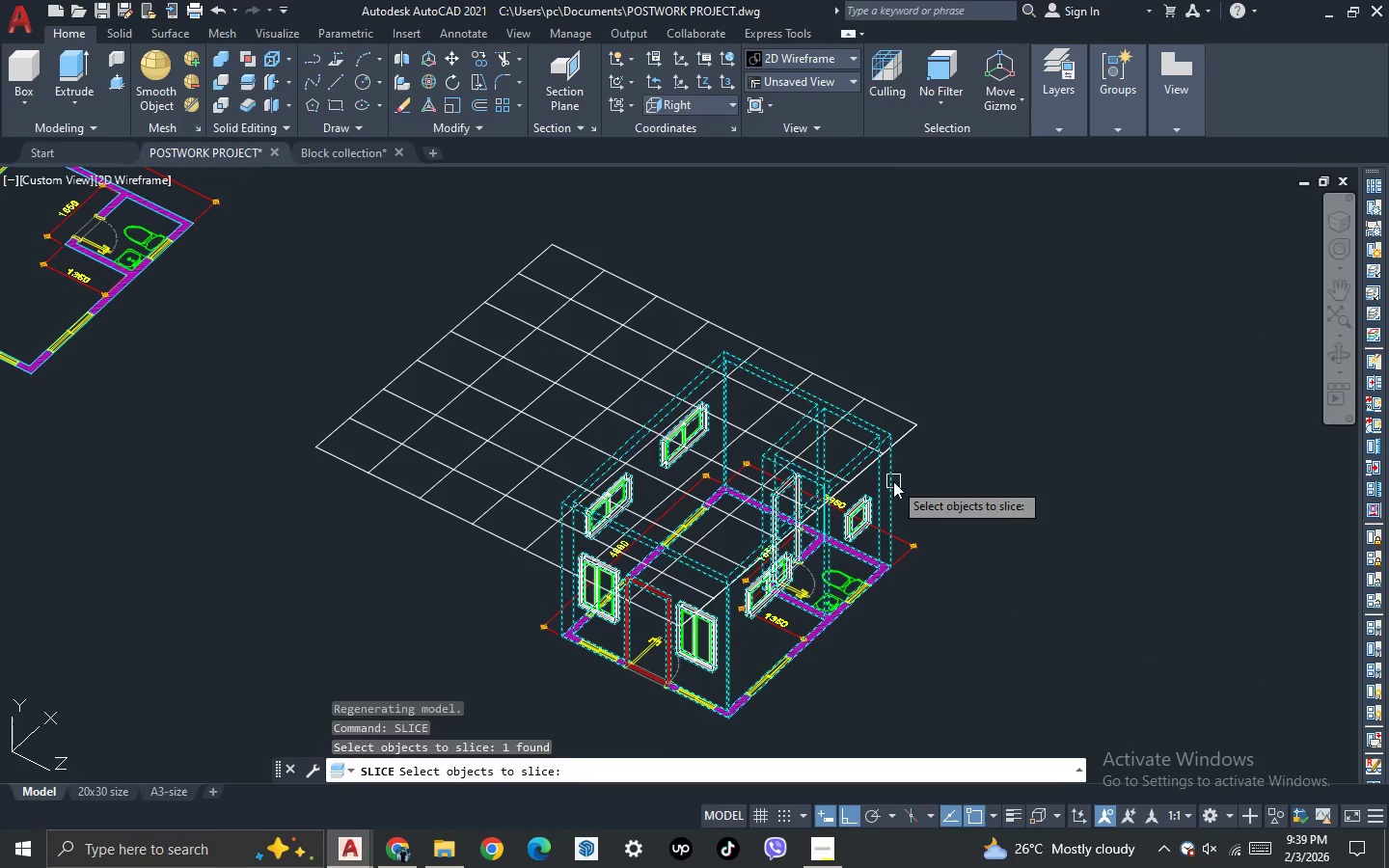 
key(Space)
 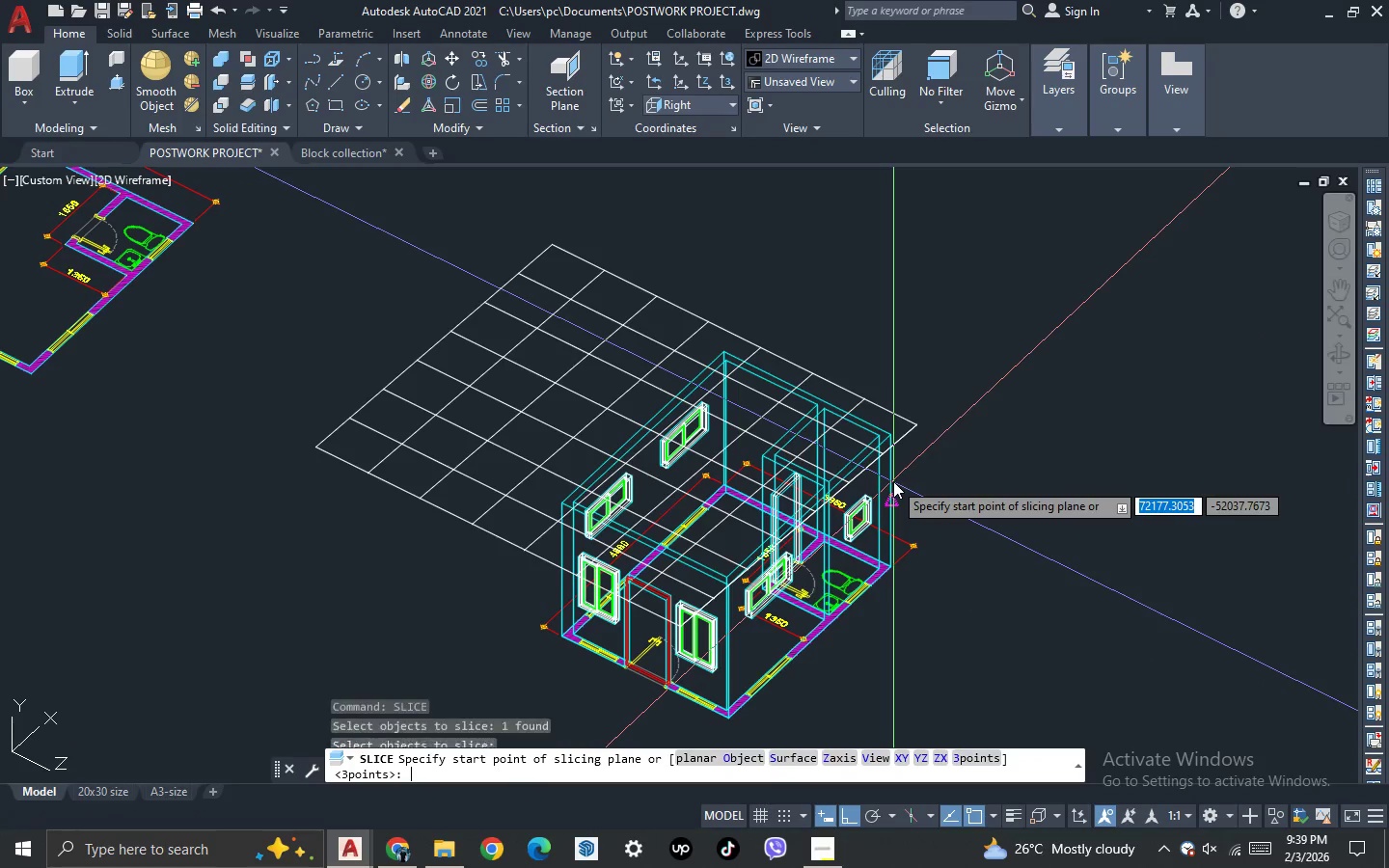 
key(S)
 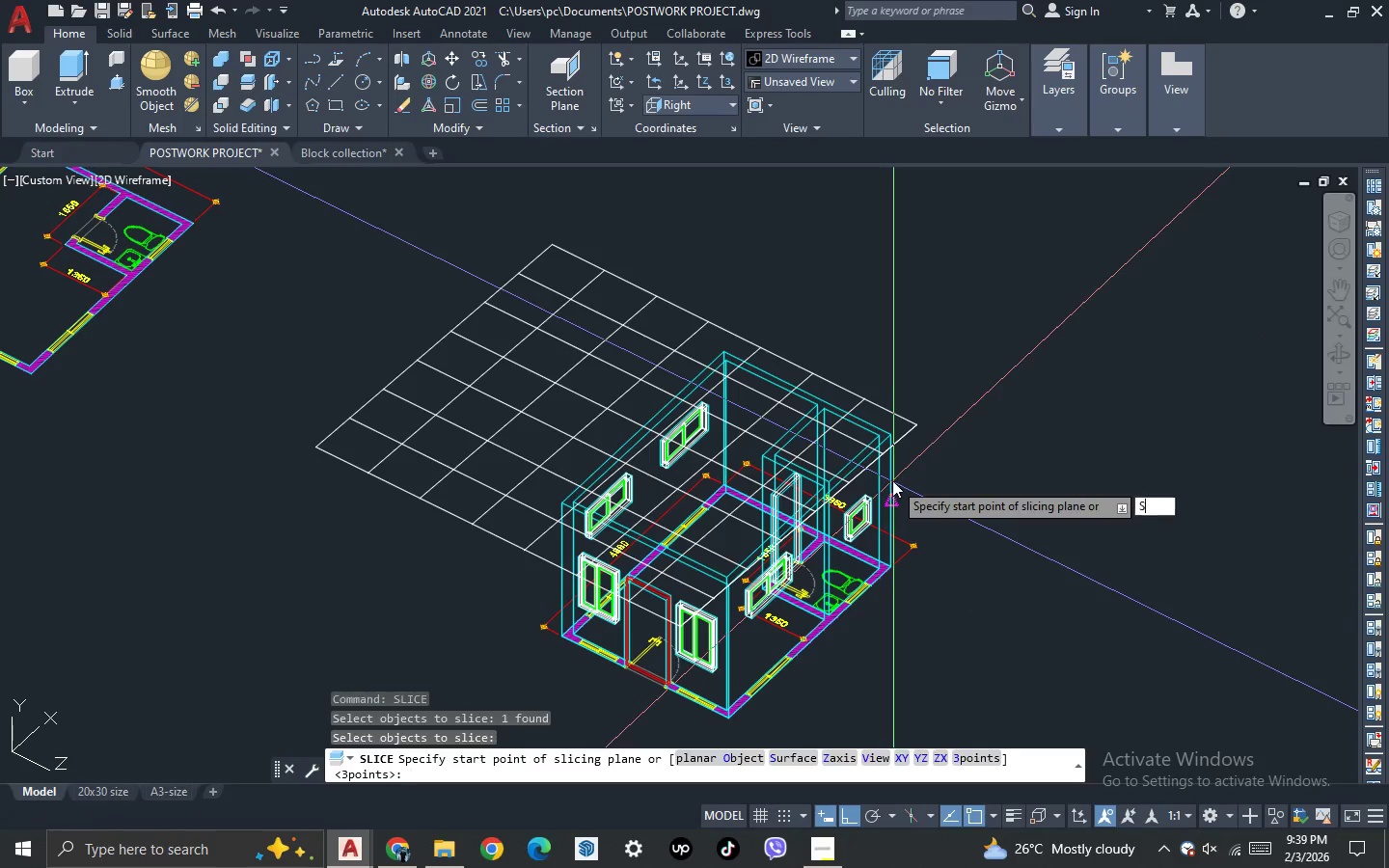 
key(Space)
 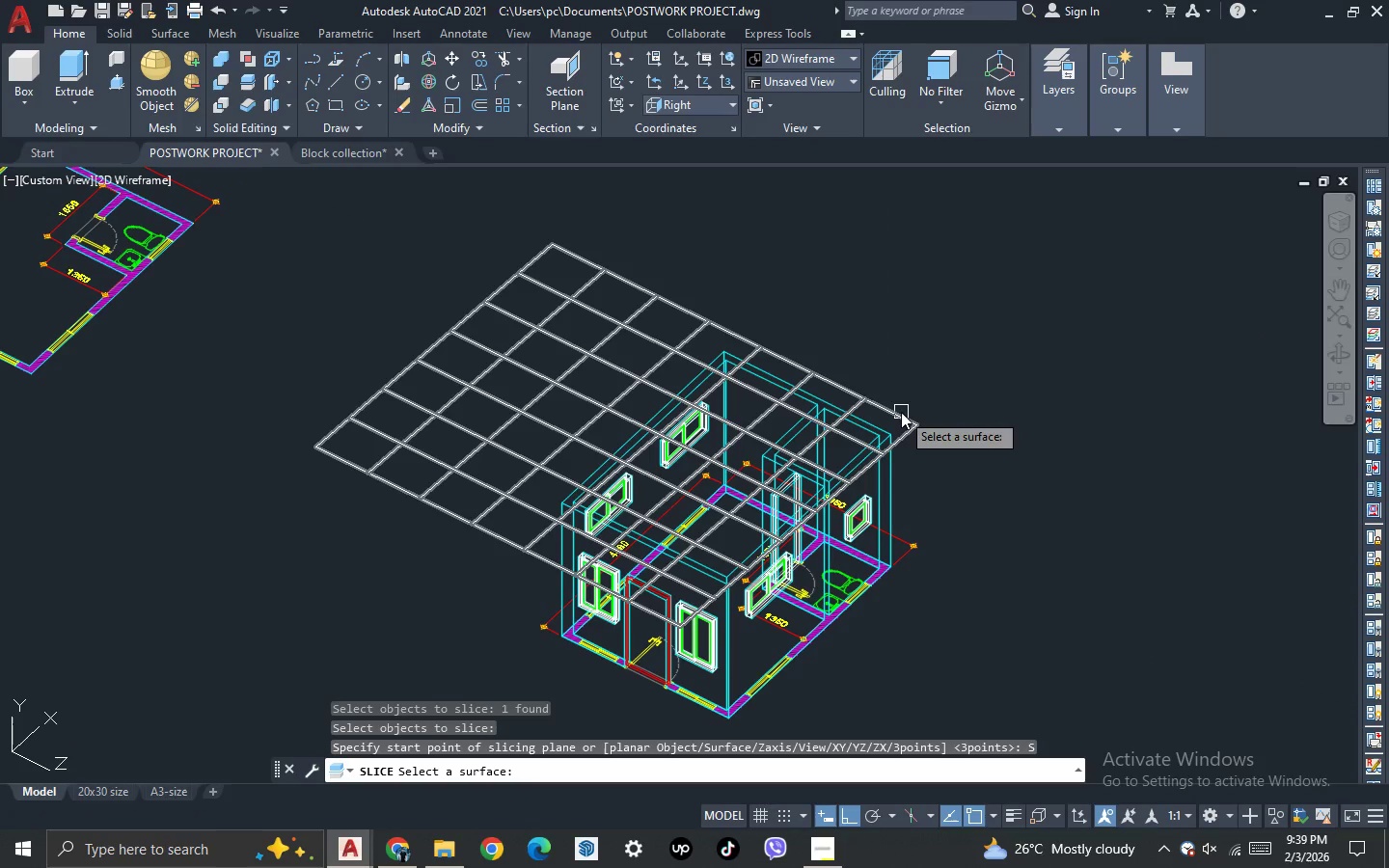 
left_click([901, 412])
 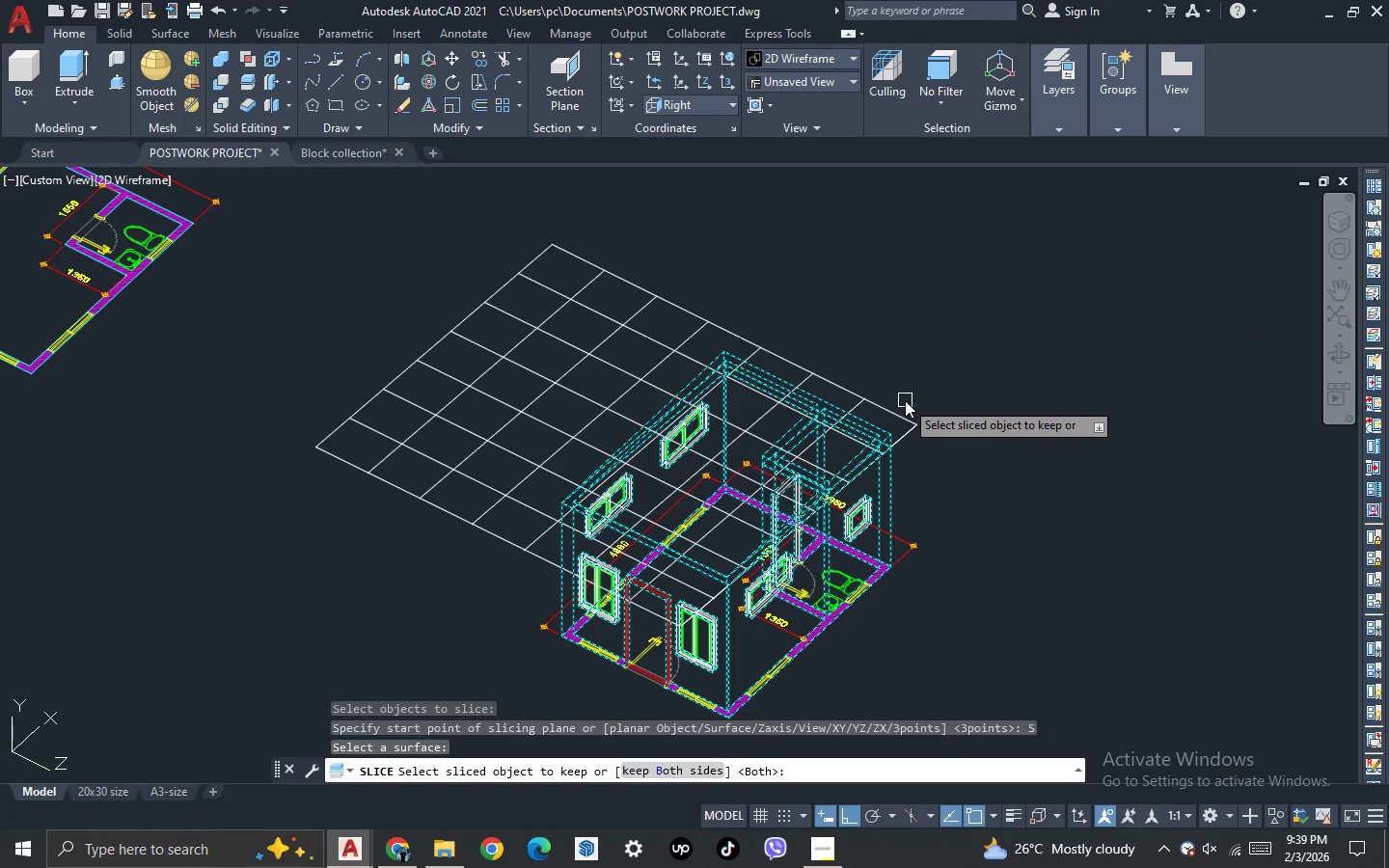 
key(Space)
 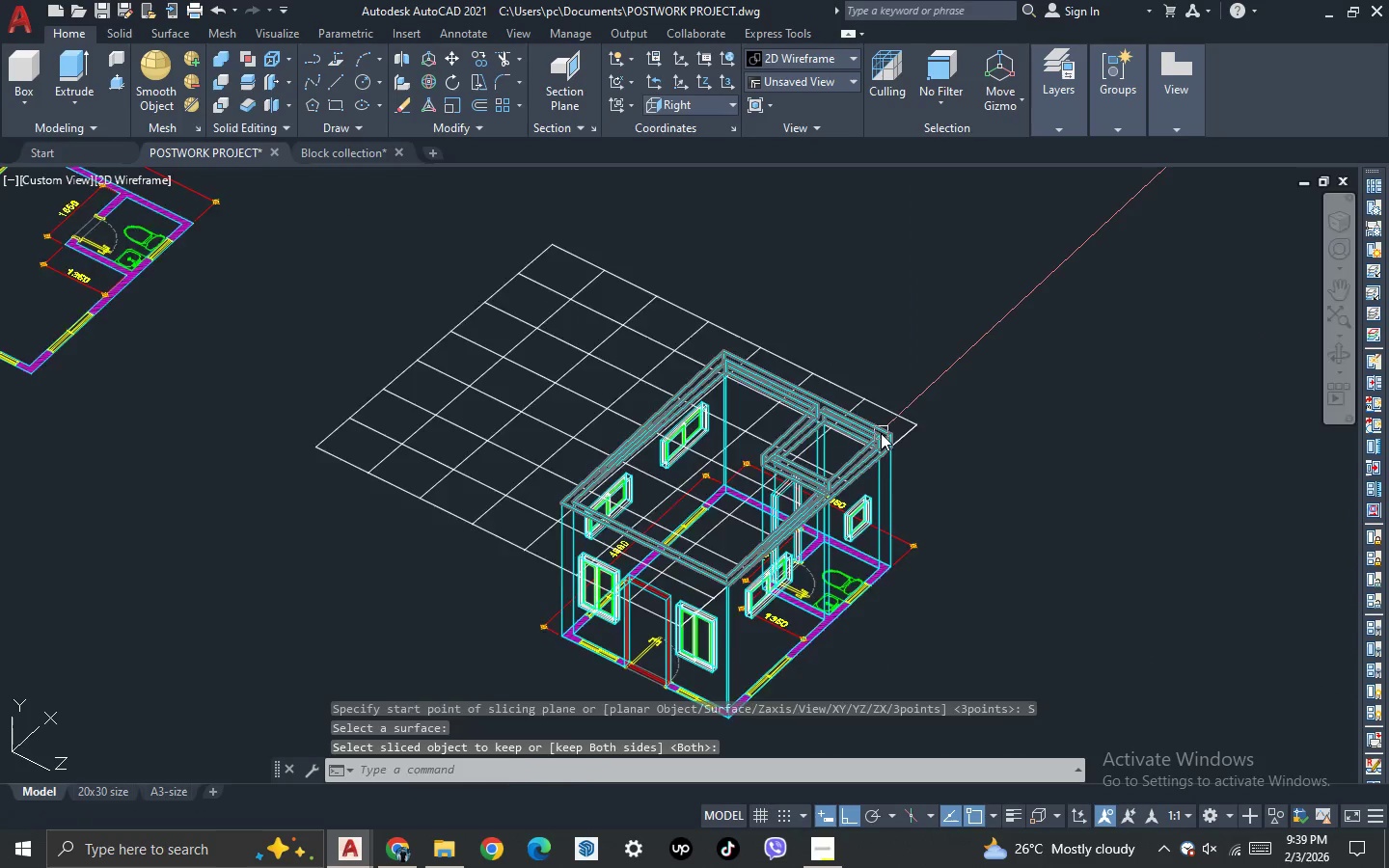 
left_click([881, 433])
 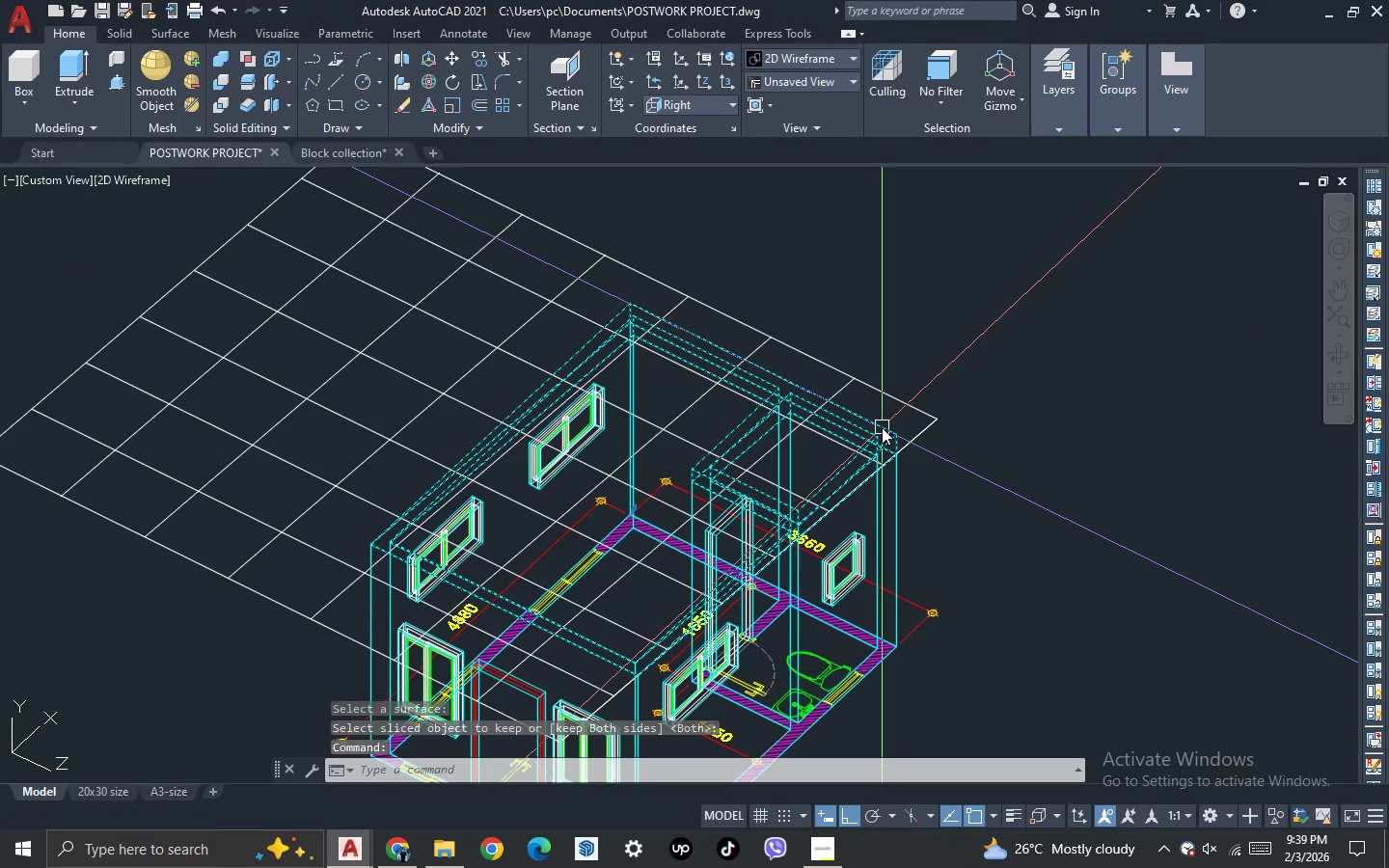 
scroll: coordinate [881, 433], scroll_direction: up, amount: 1.0
 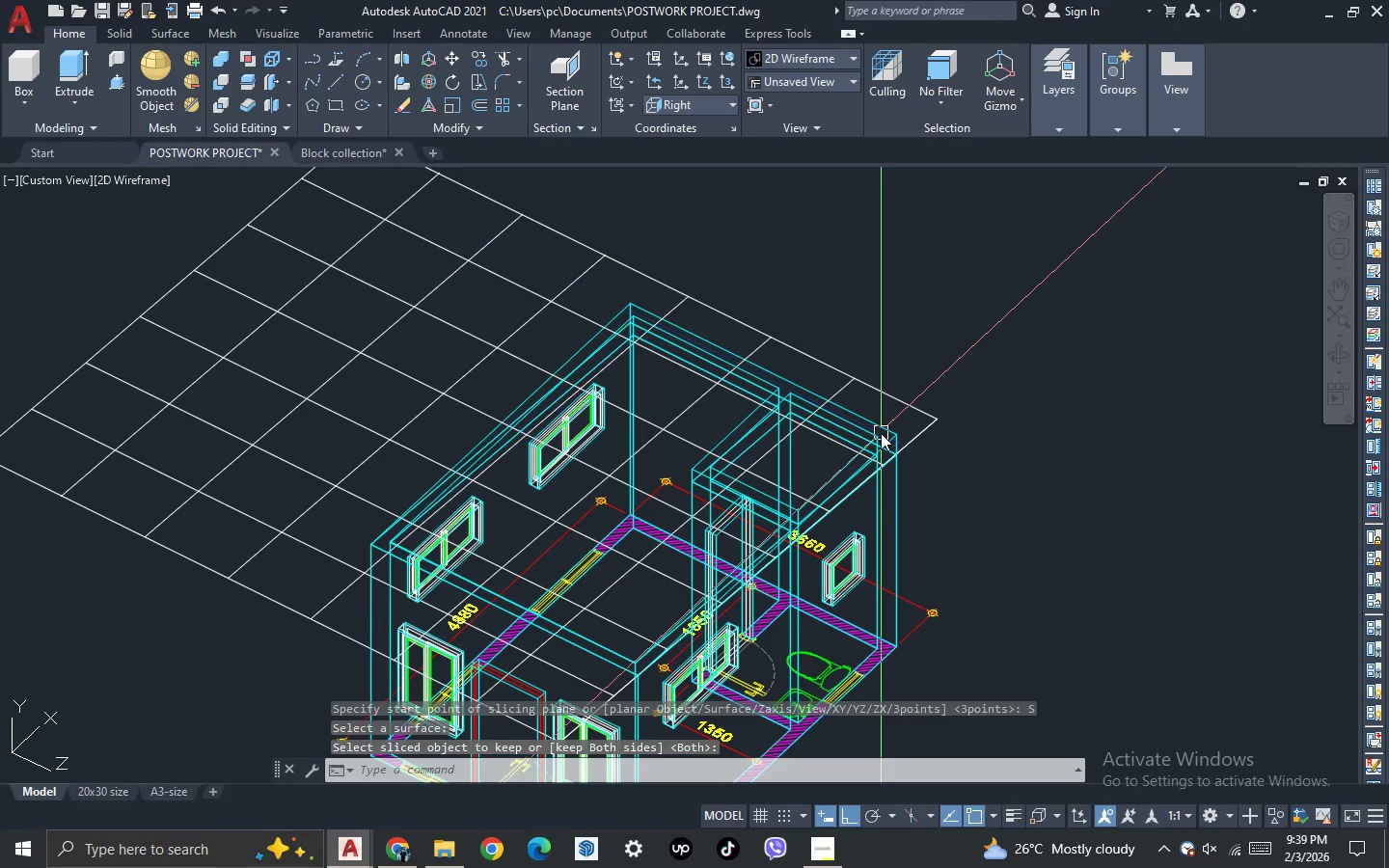 
key(Delete)
 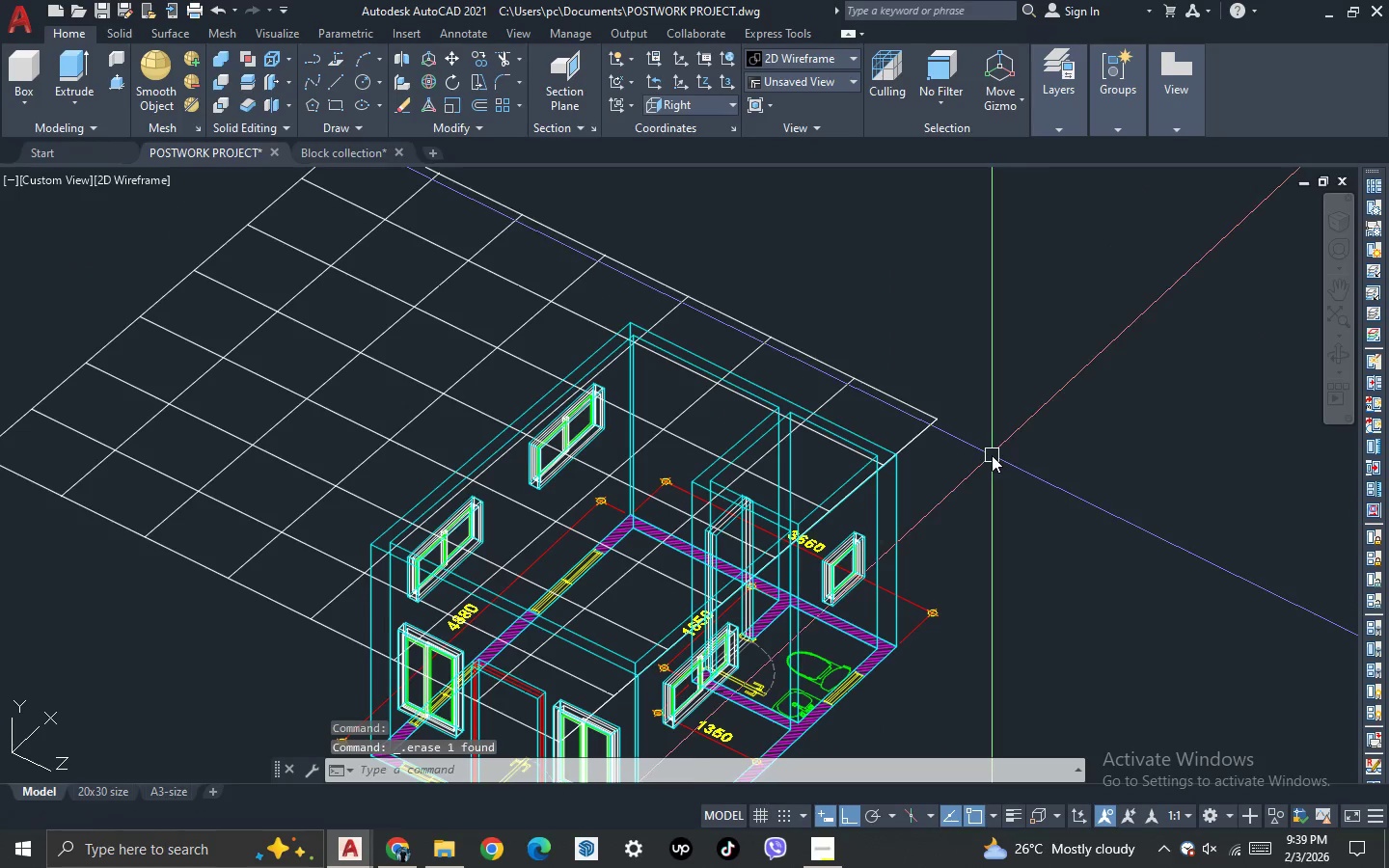 
left_click_drag(start_coordinate=[992, 455], to_coordinate=[980, 434])
 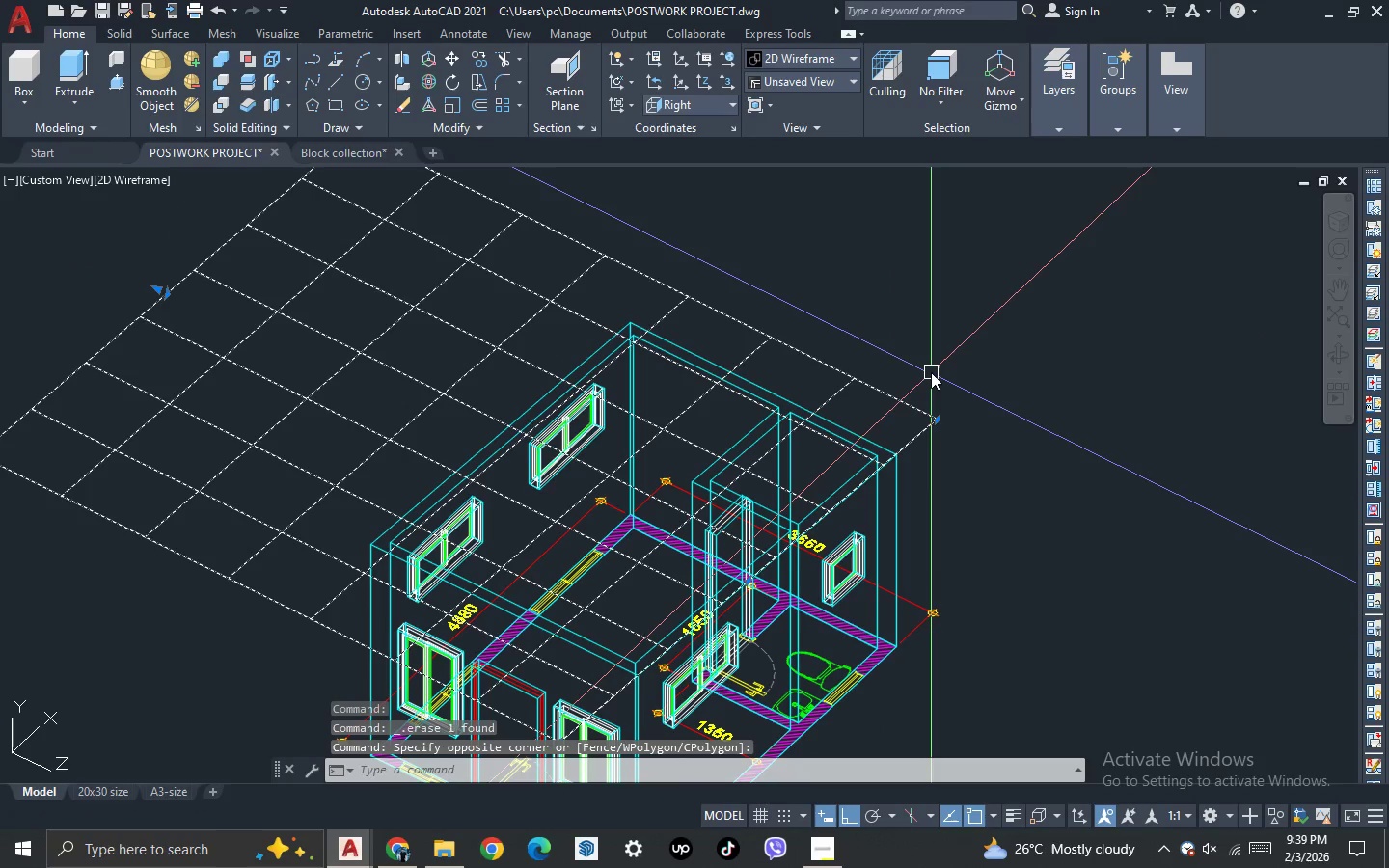 
key(Delete)
 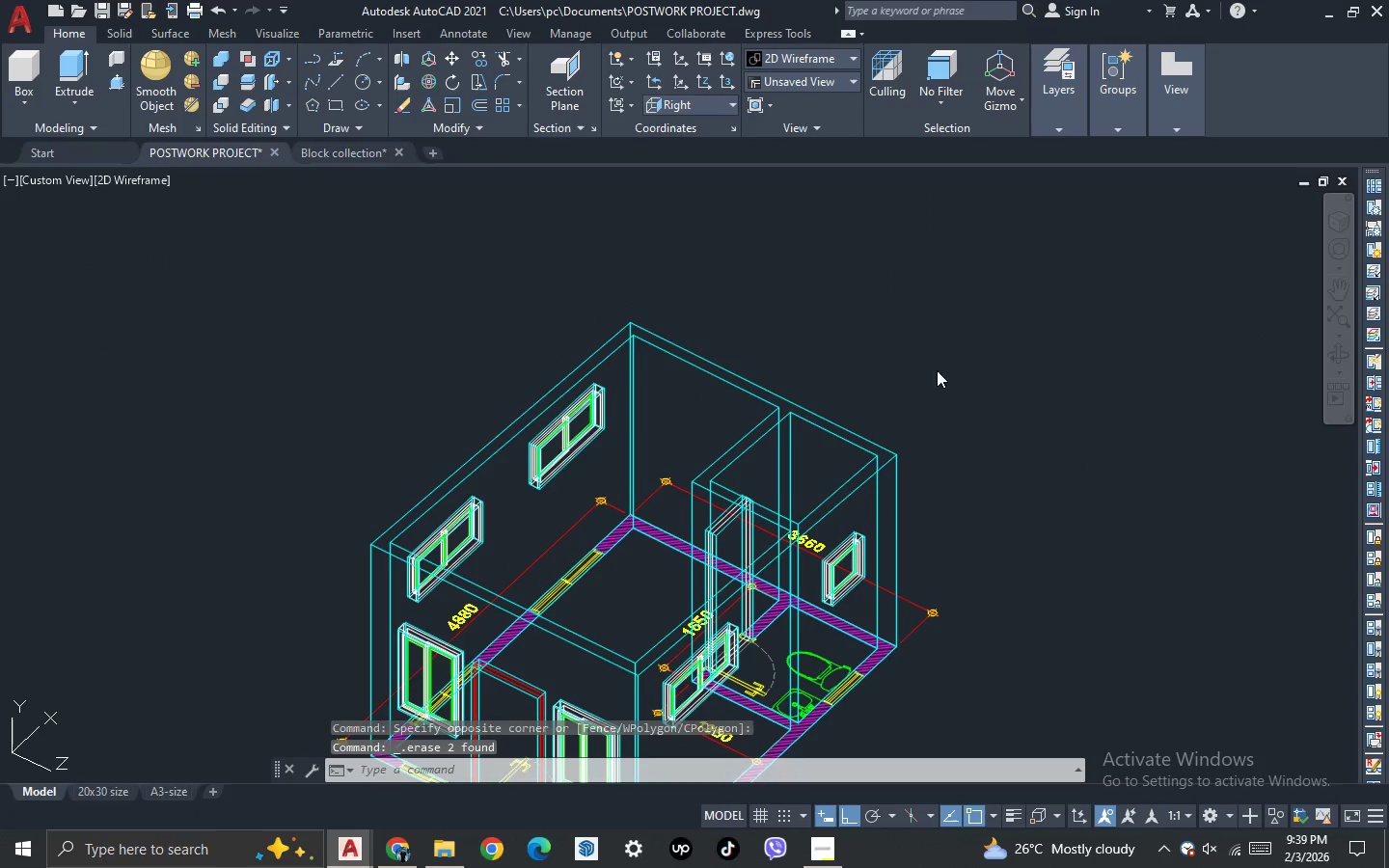 
scroll: coordinate [790, 327], scroll_direction: down, amount: 1.0
 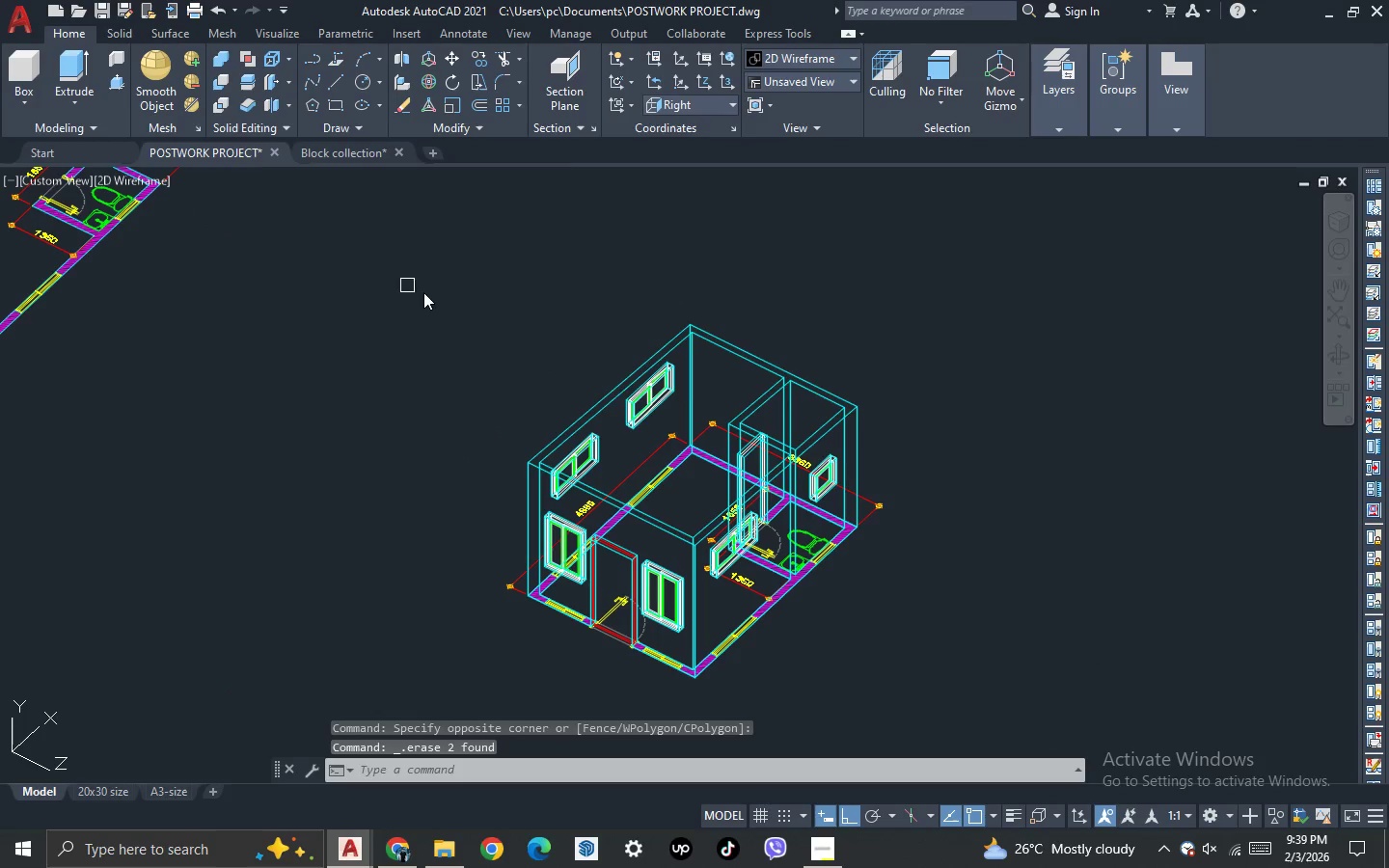 
key(3)
 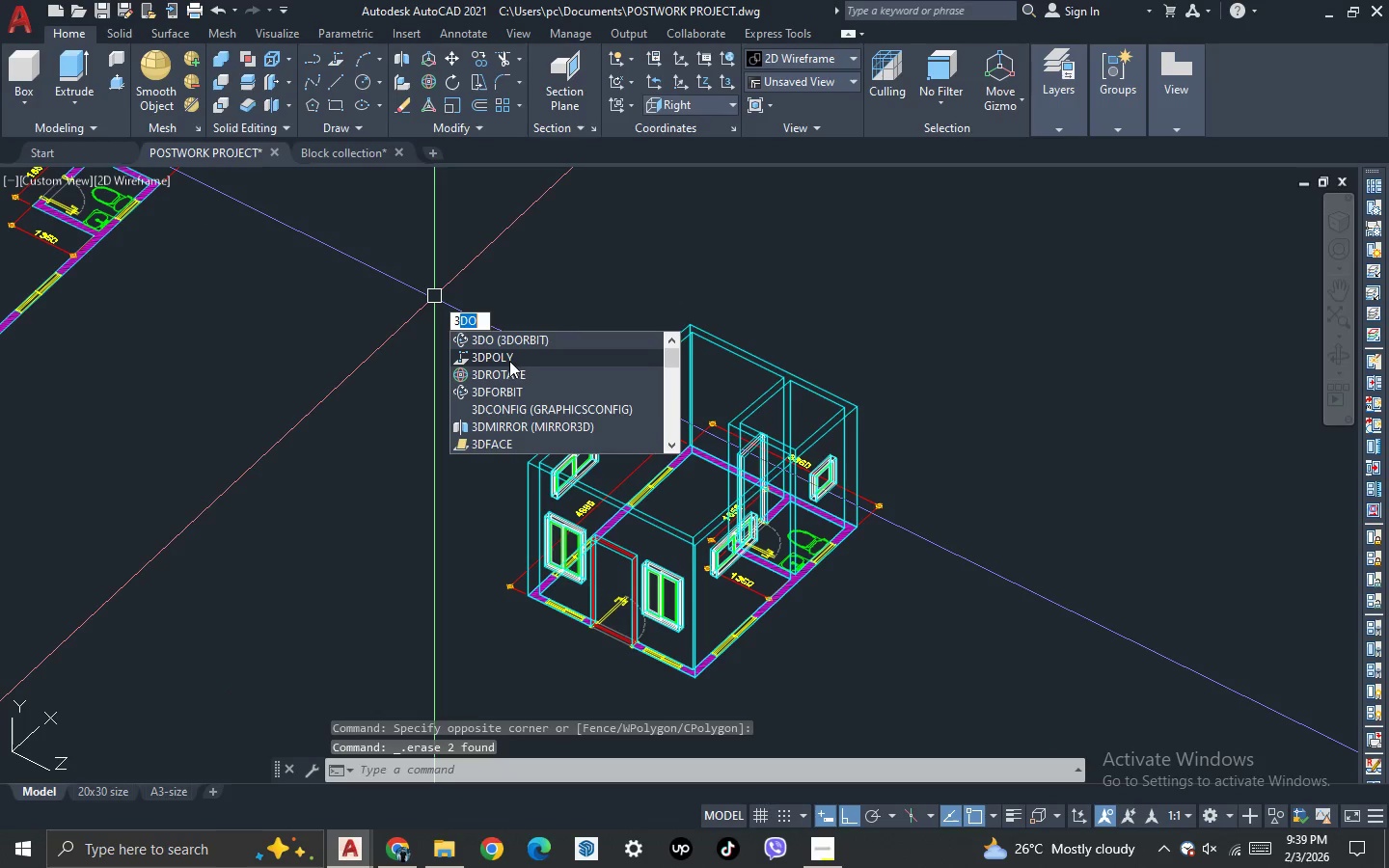 
left_click([509, 357])
 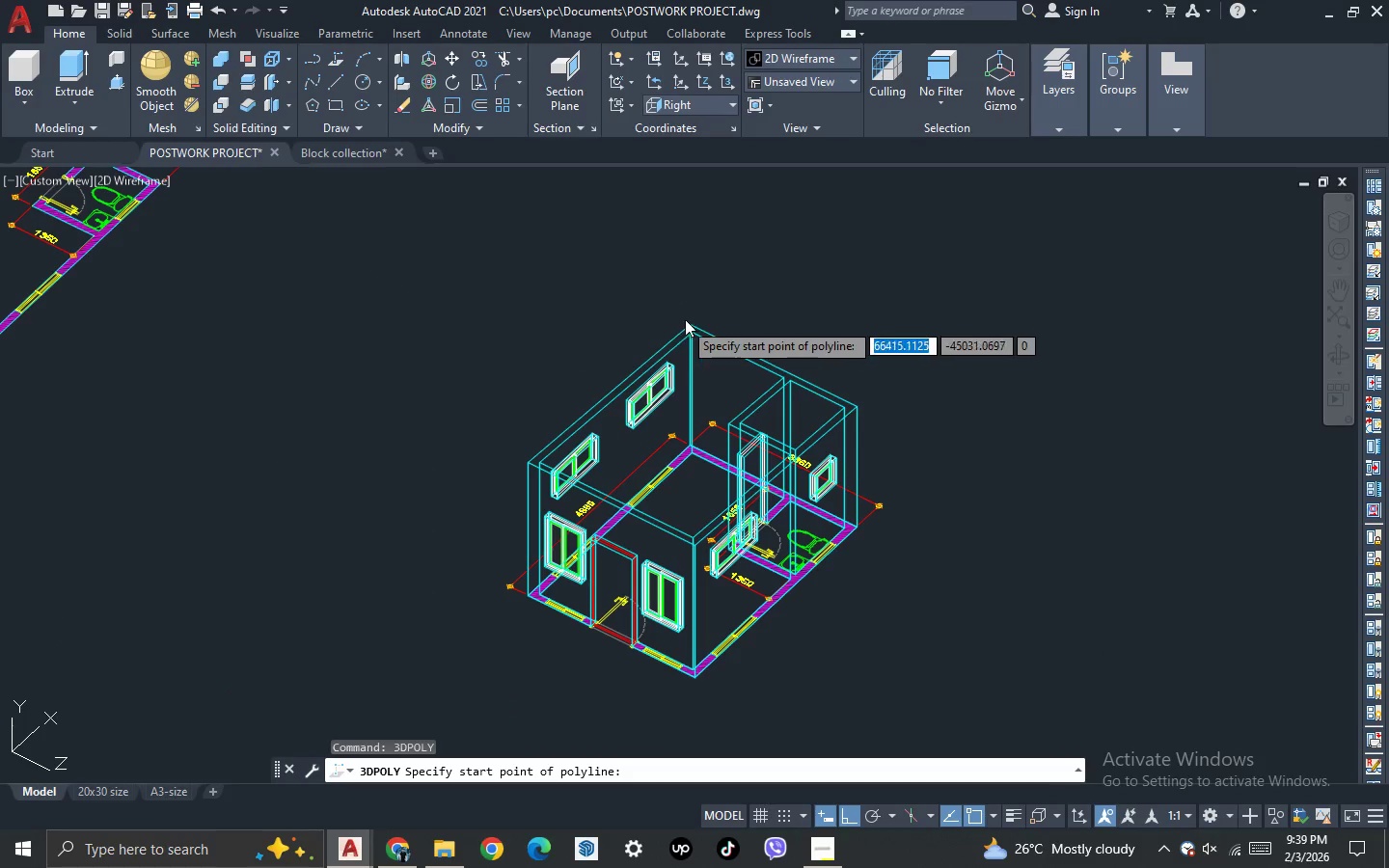 
scroll: coordinate [693, 311], scroll_direction: up, amount: 1.0
 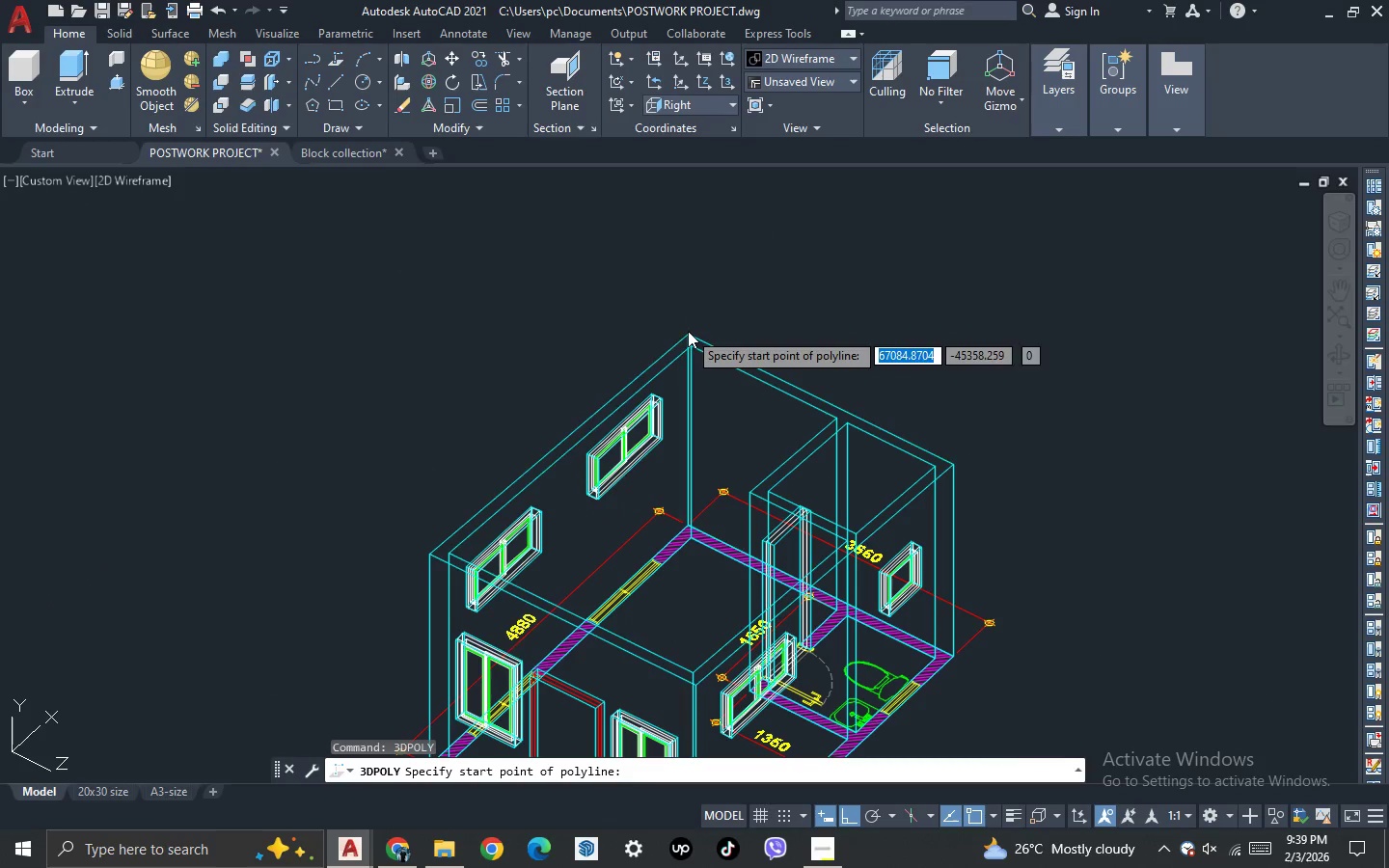 
left_click([688, 331])
 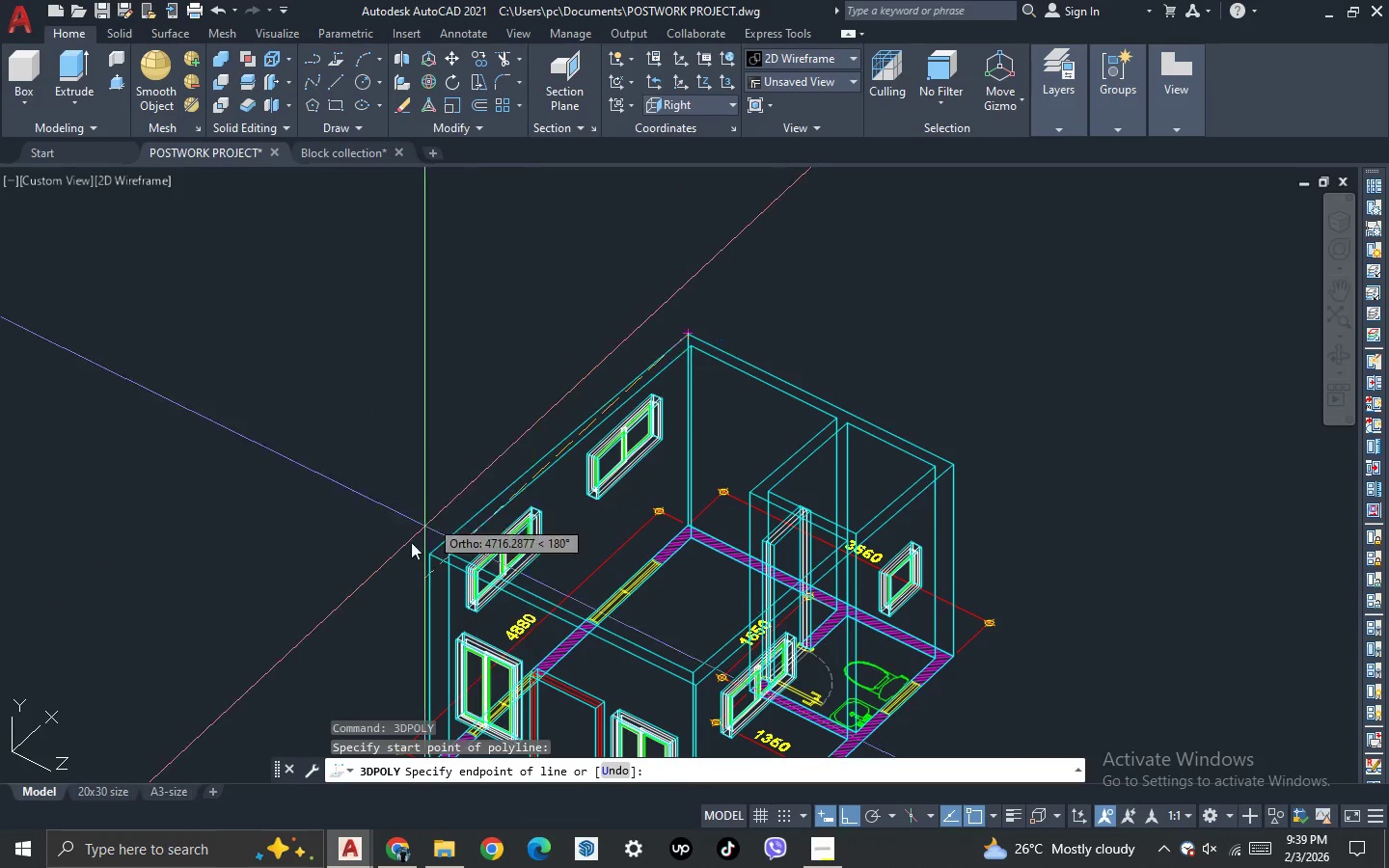 
scroll: coordinate [397, 587], scroll_direction: up, amount: 2.0
 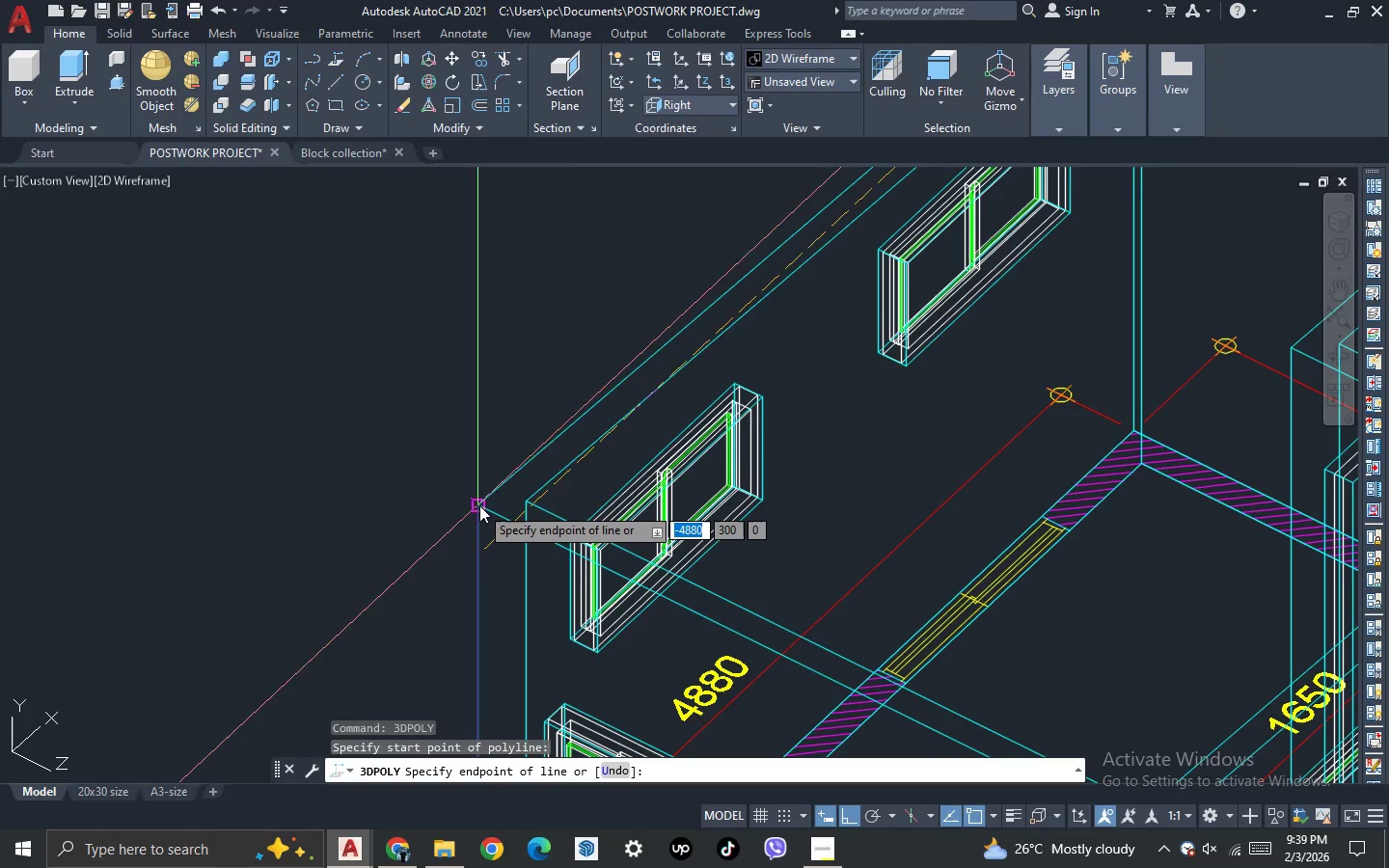 
left_click_drag(start_coordinate=[479, 505], to_coordinate=[479, 499])
 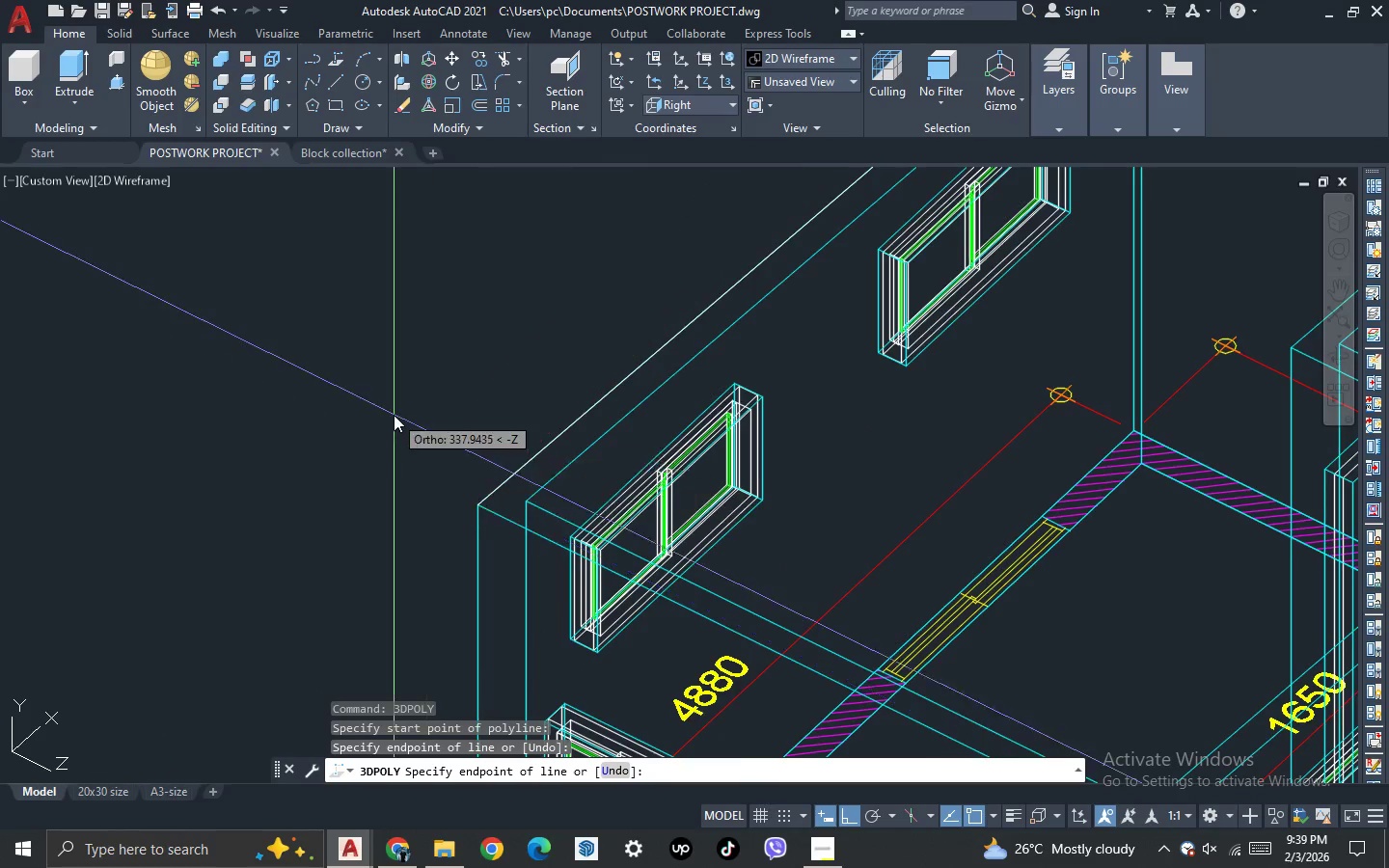 
scroll: coordinate [394, 415], scroll_direction: down, amount: 3.0
 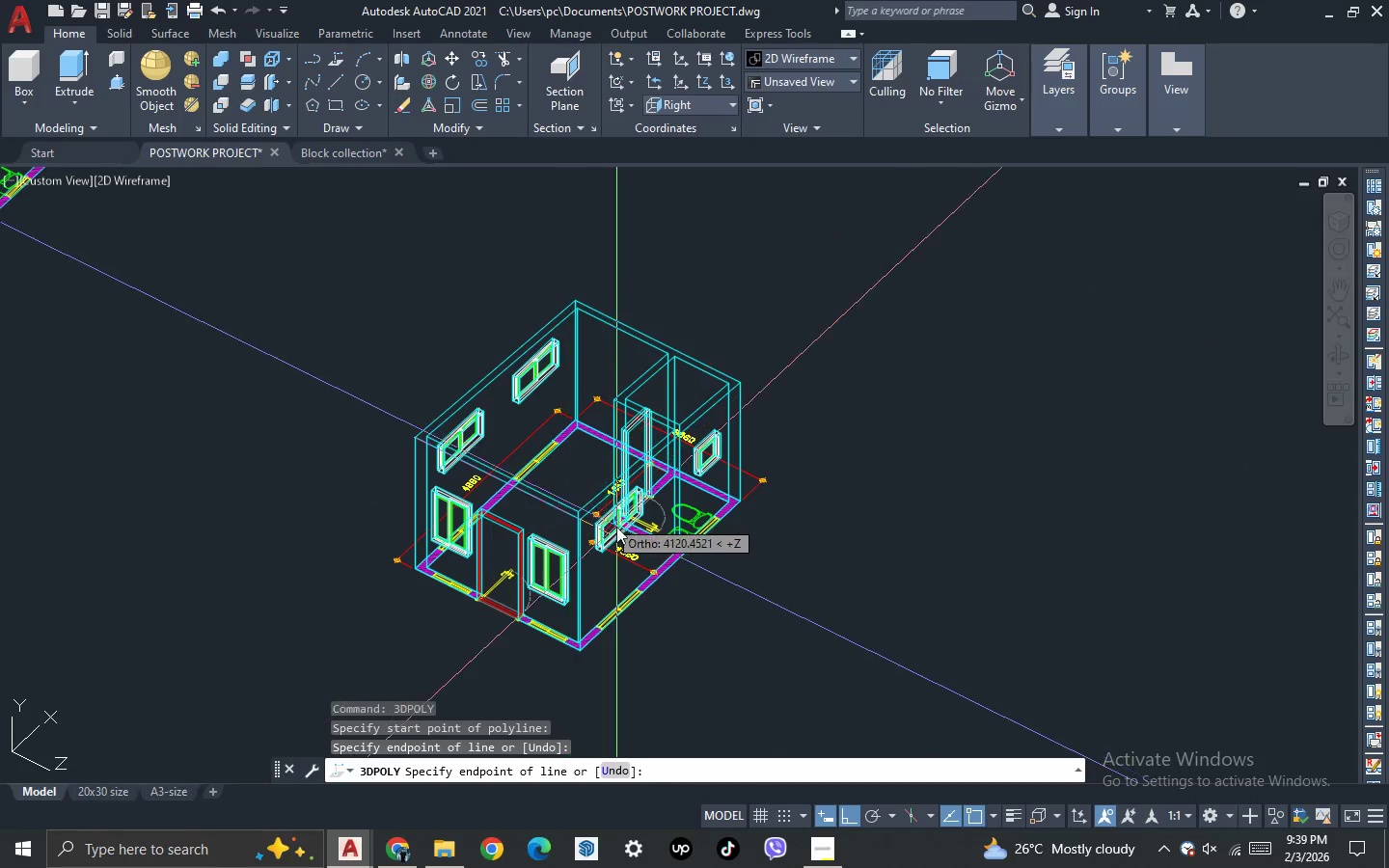 
scroll: coordinate [498, 509], scroll_direction: up, amount: 5.0
 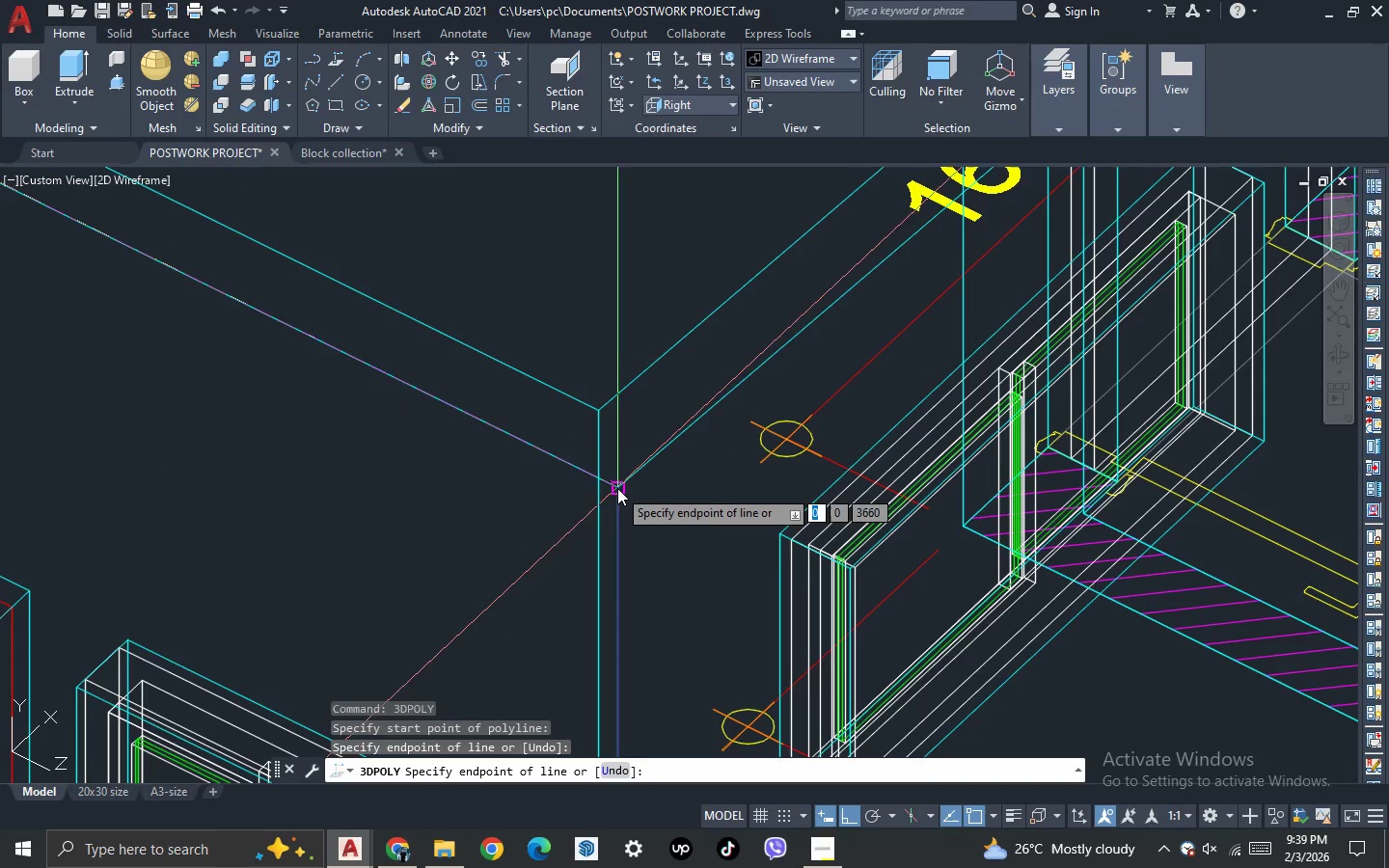 
left_click_drag(start_coordinate=[617, 487], to_coordinate=[616, 494])
 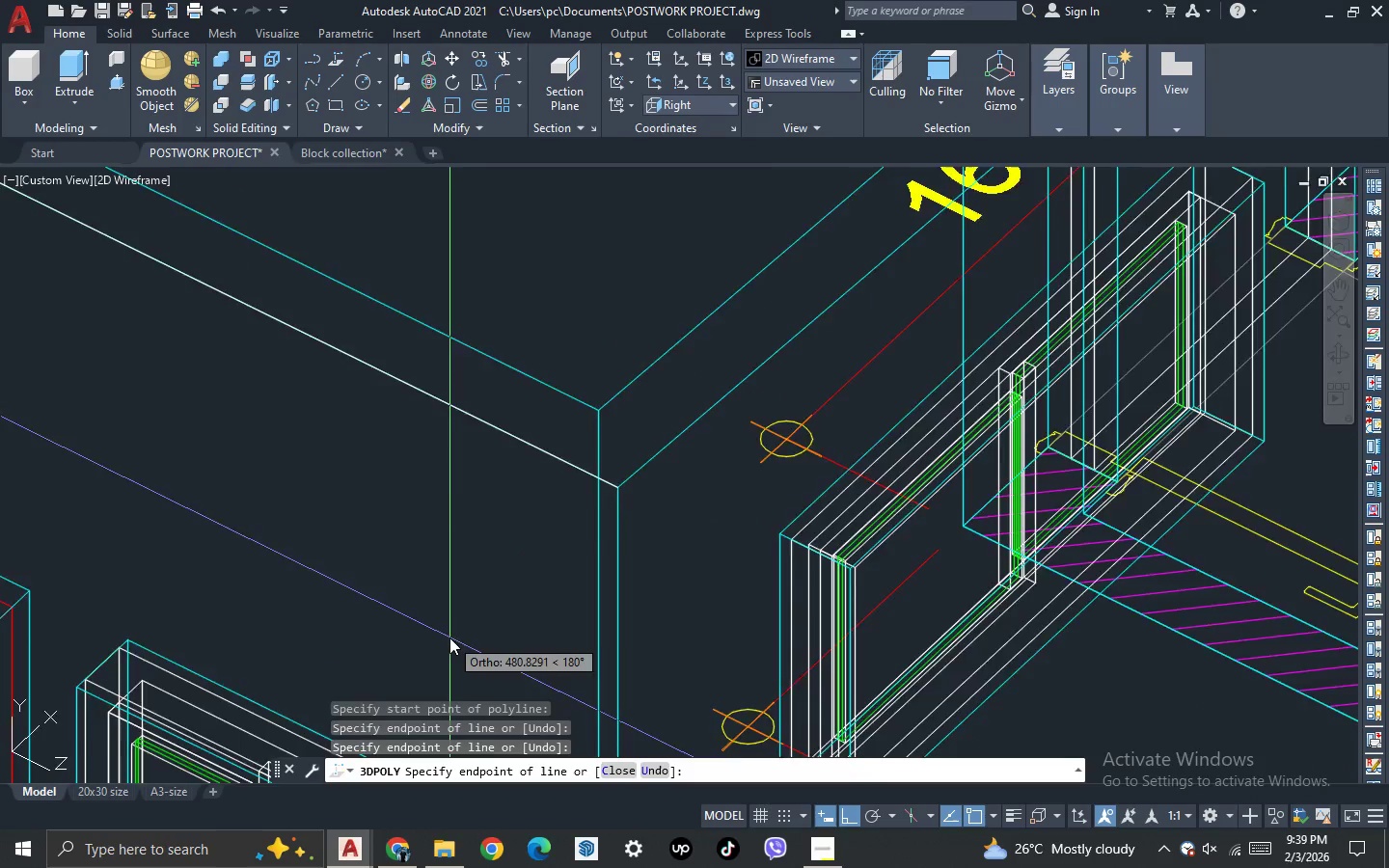 
scroll: coordinate [656, 483], scroll_direction: down, amount: 6.0
 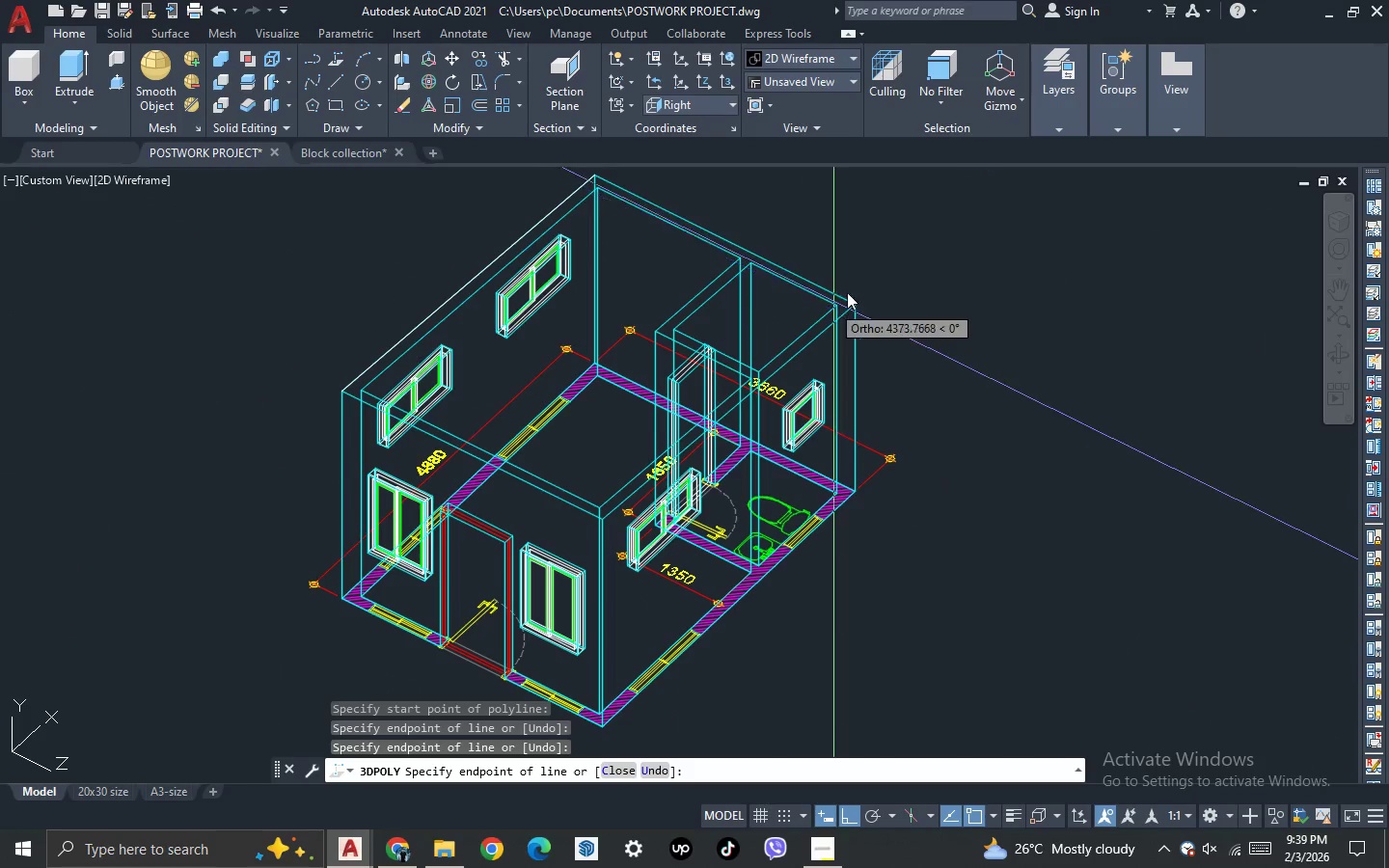 
scroll: coordinate [851, 288], scroll_direction: up, amount: 2.0
 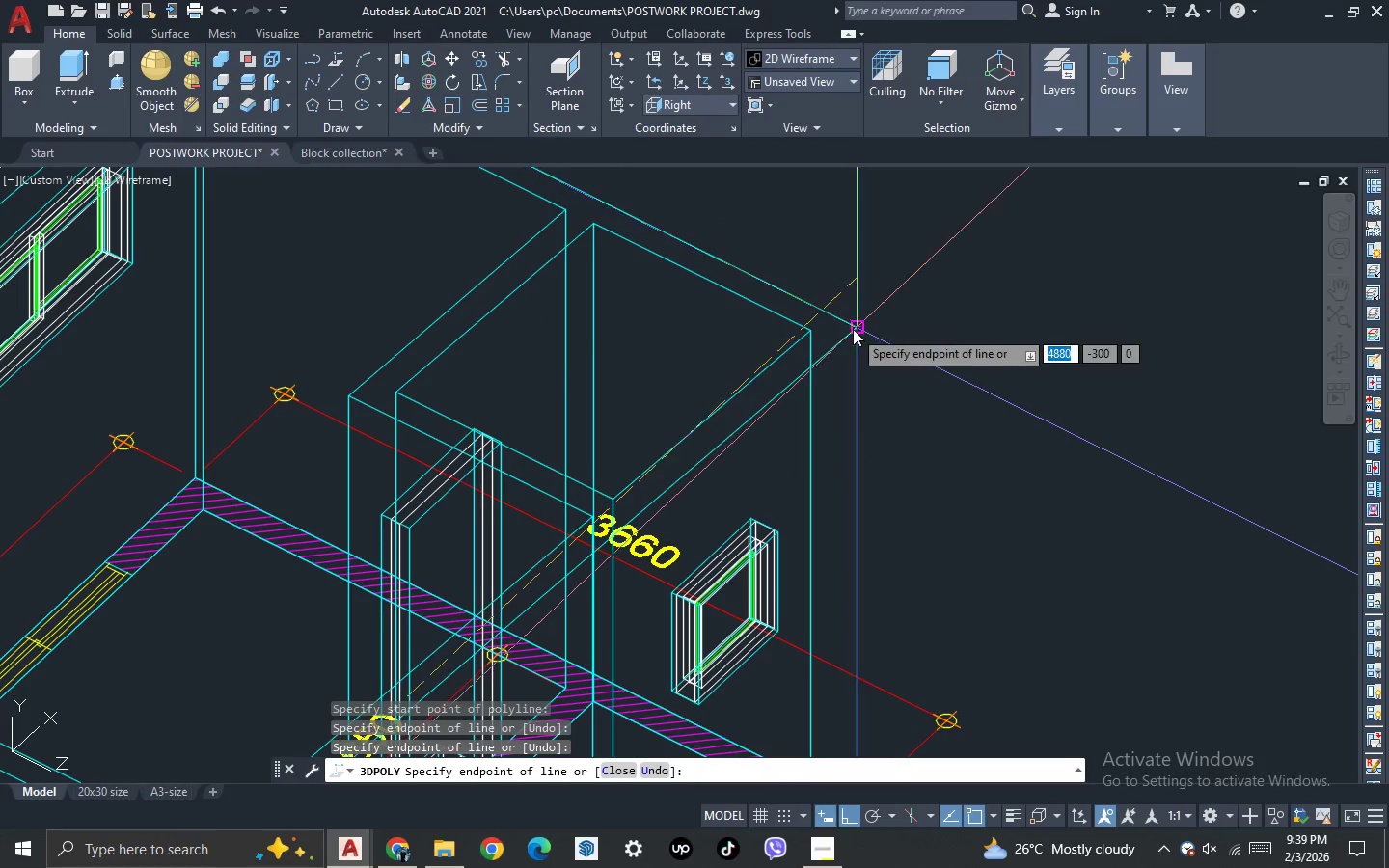 
left_click([853, 329])
 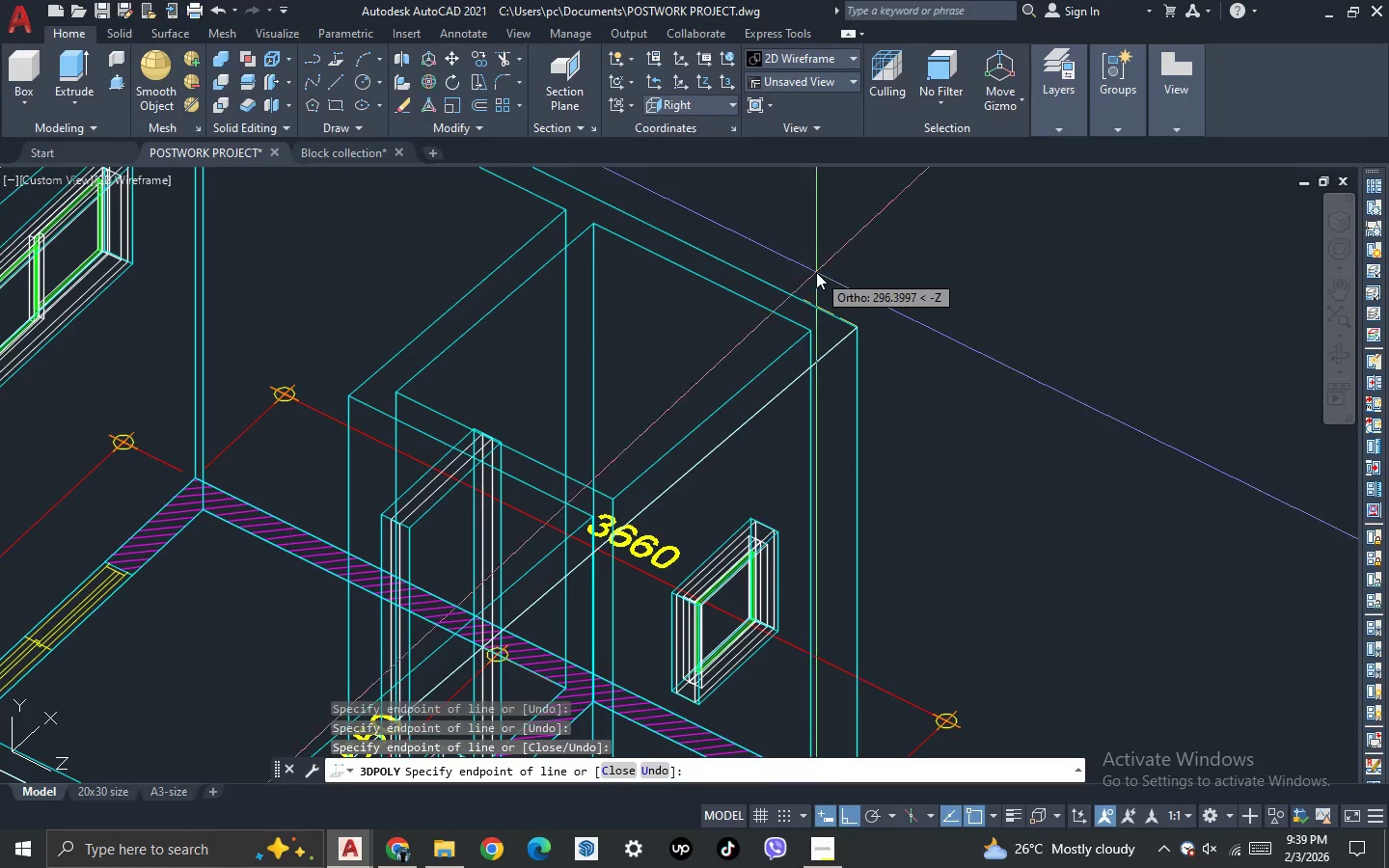 
key(C)
 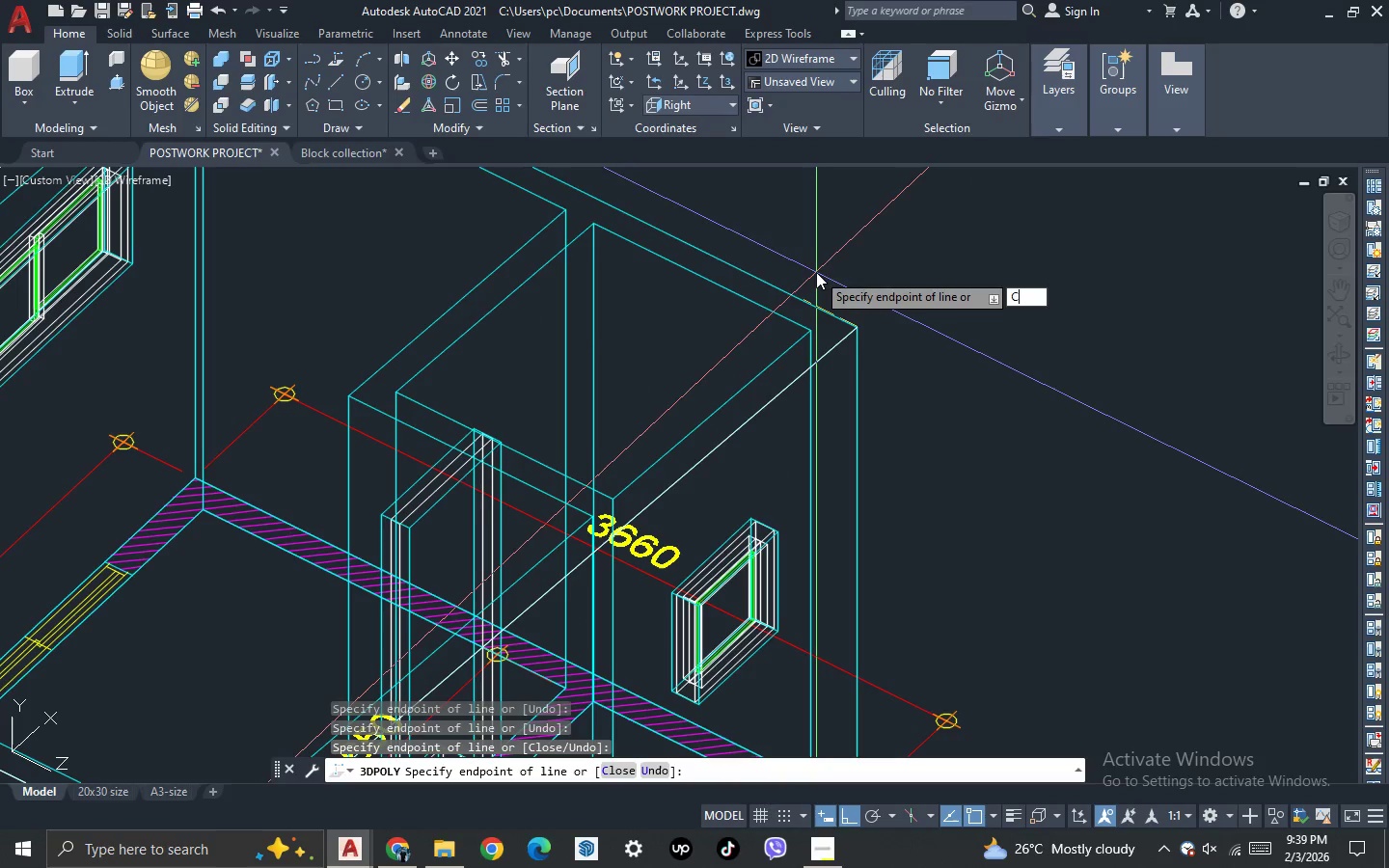 
key(Space)
 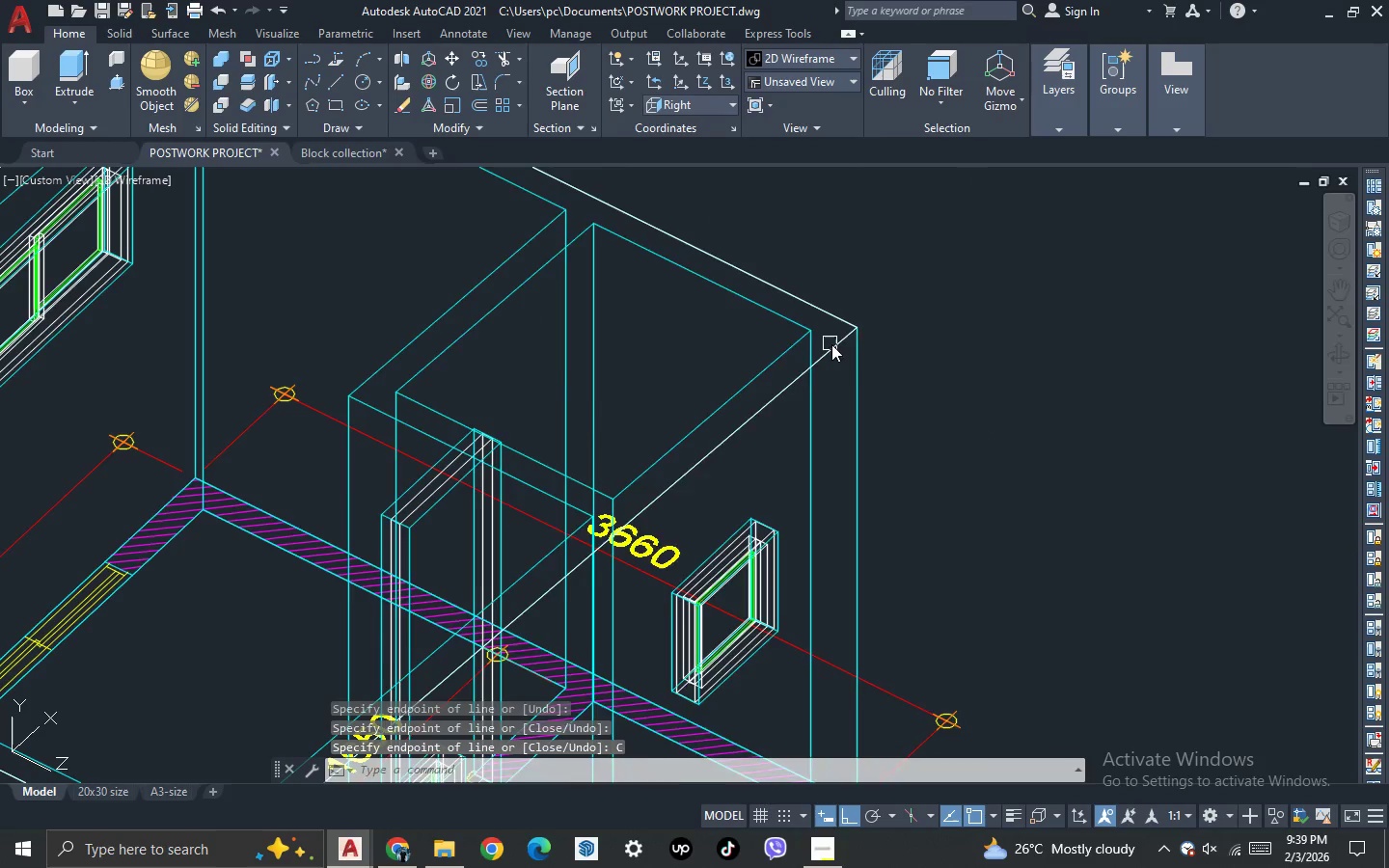 
scroll: coordinate [838, 373], scroll_direction: down, amount: 2.0
 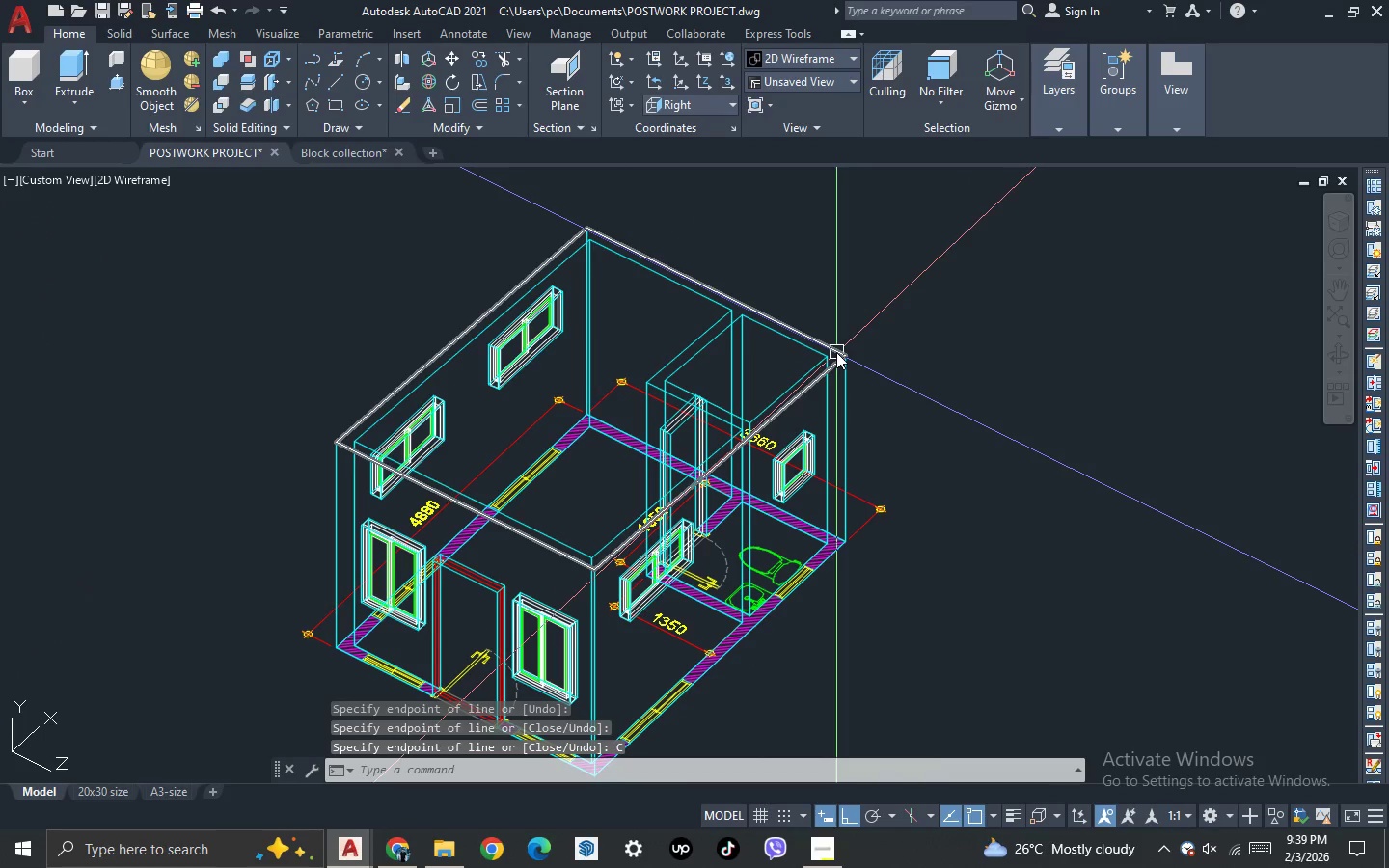 
left_click([834, 349])
 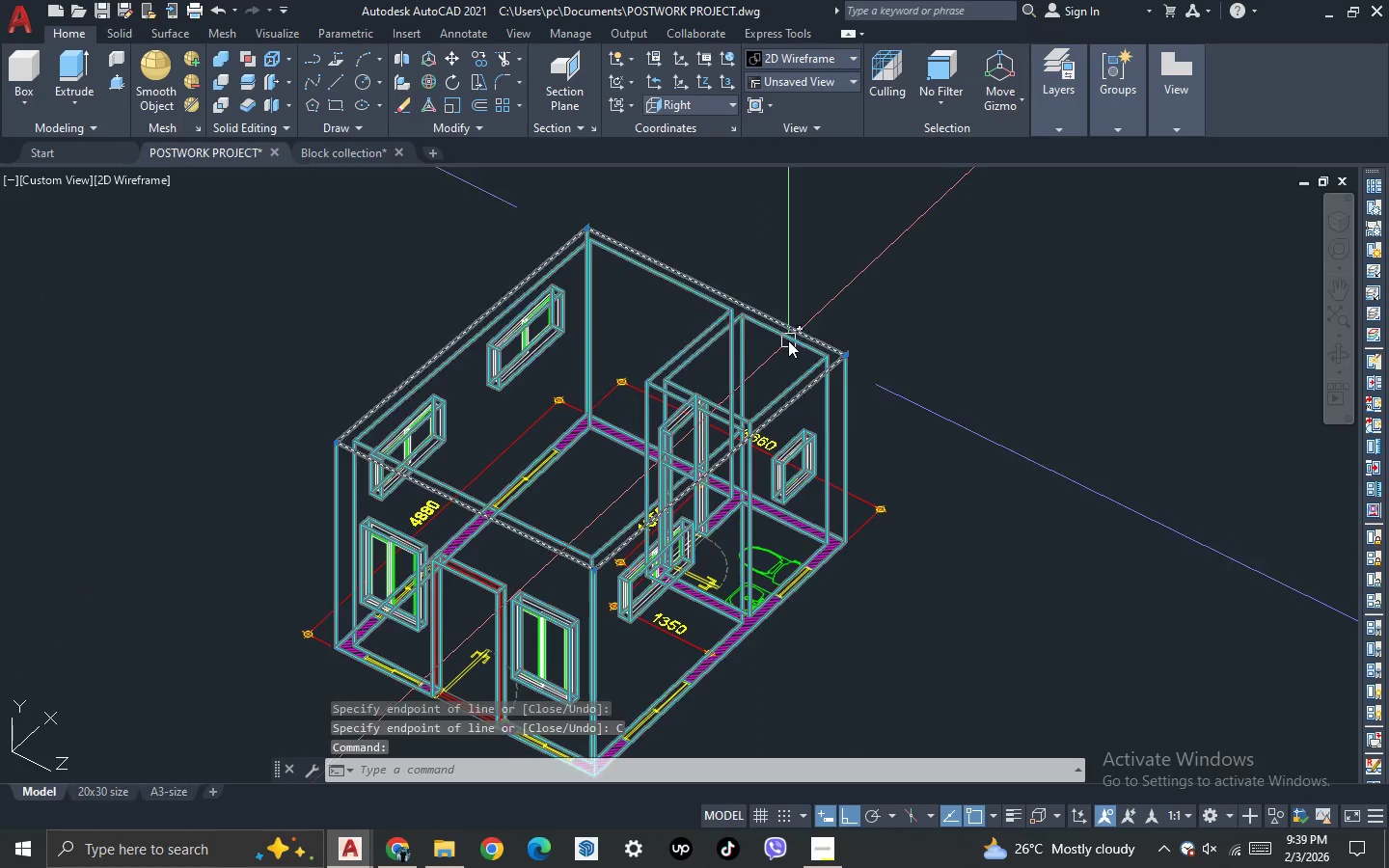 
scroll: coordinate [760, 342], scroll_direction: down, amount: 2.0
 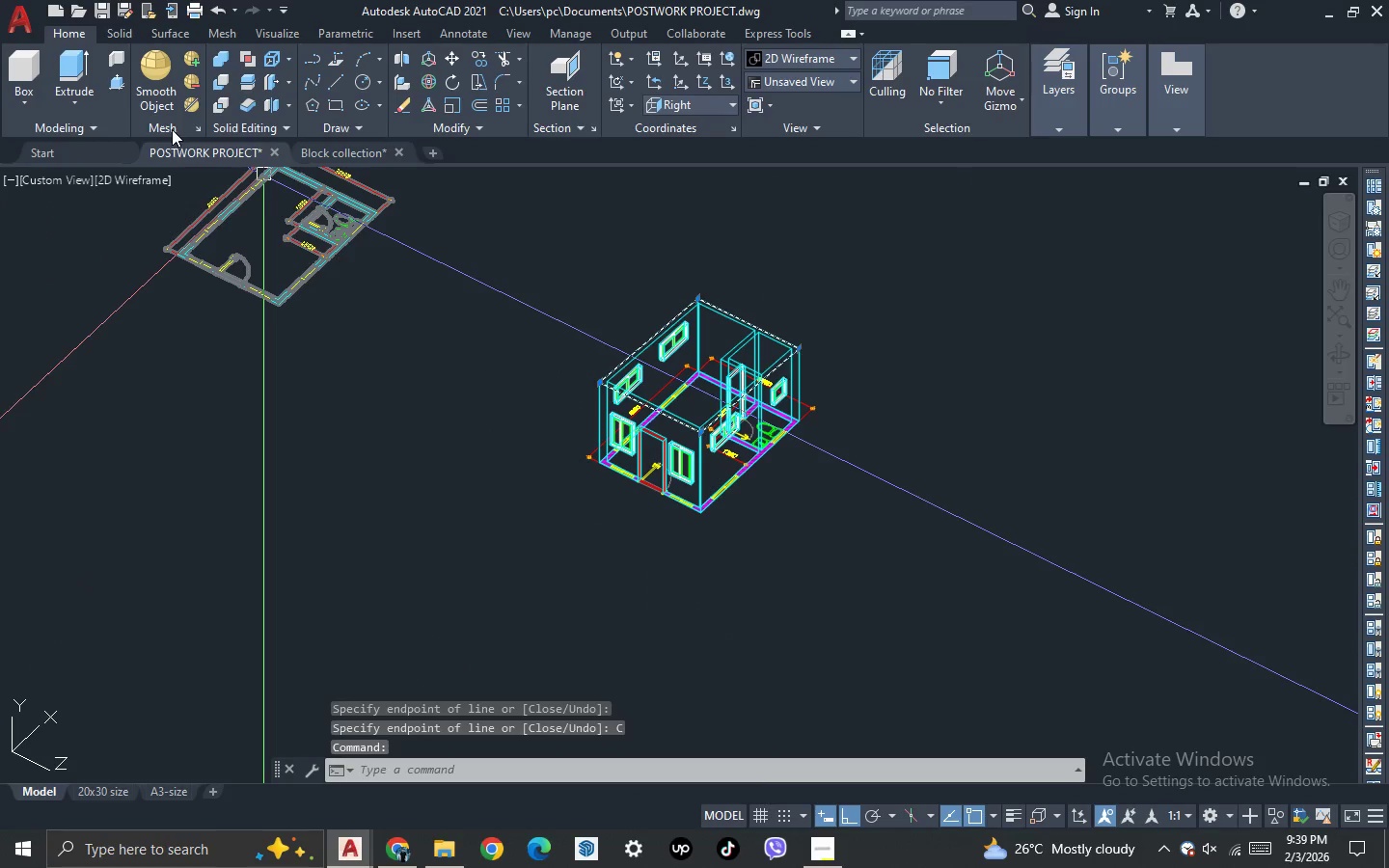 
key(Control+1)
 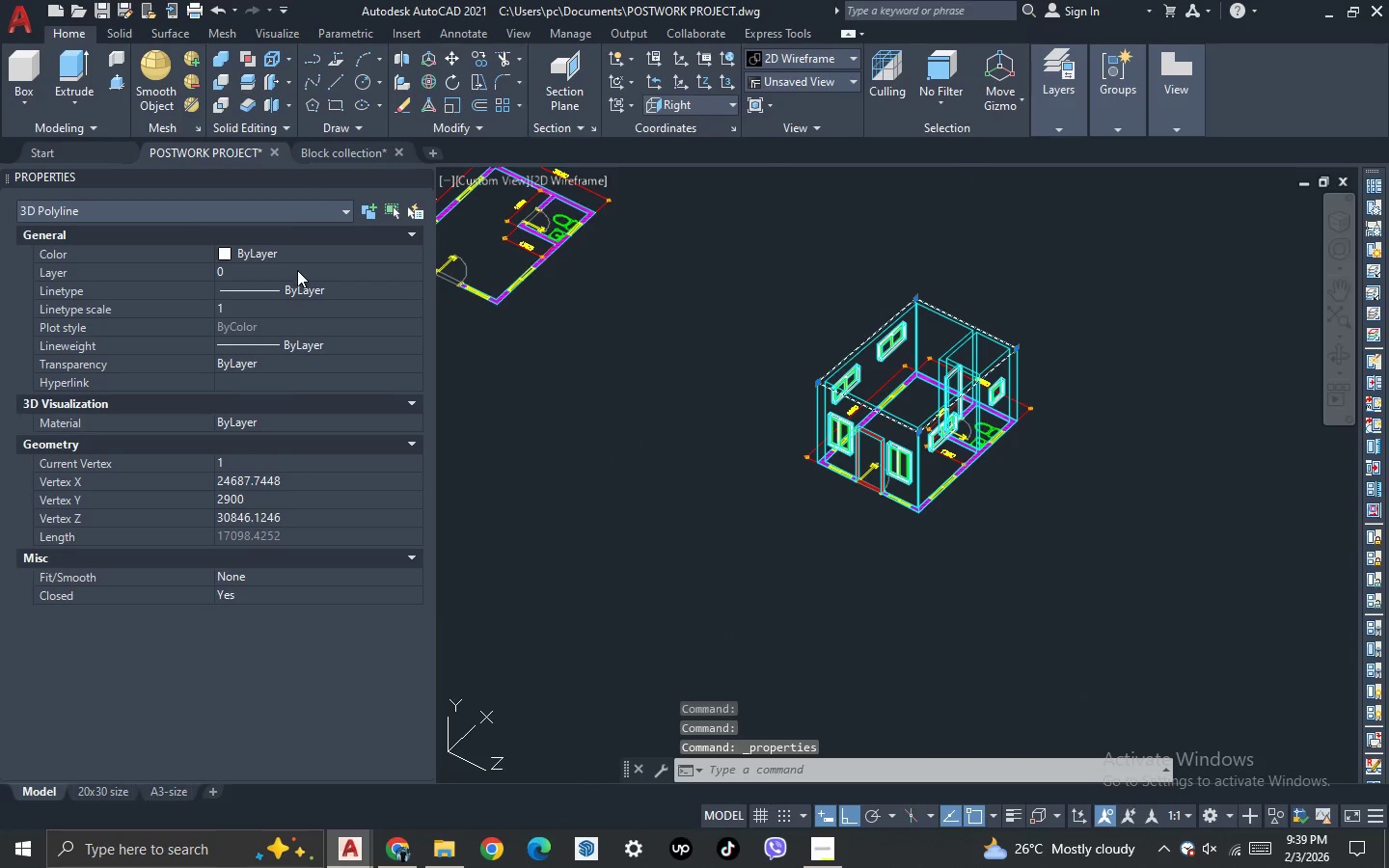 
double_click([296, 270])
 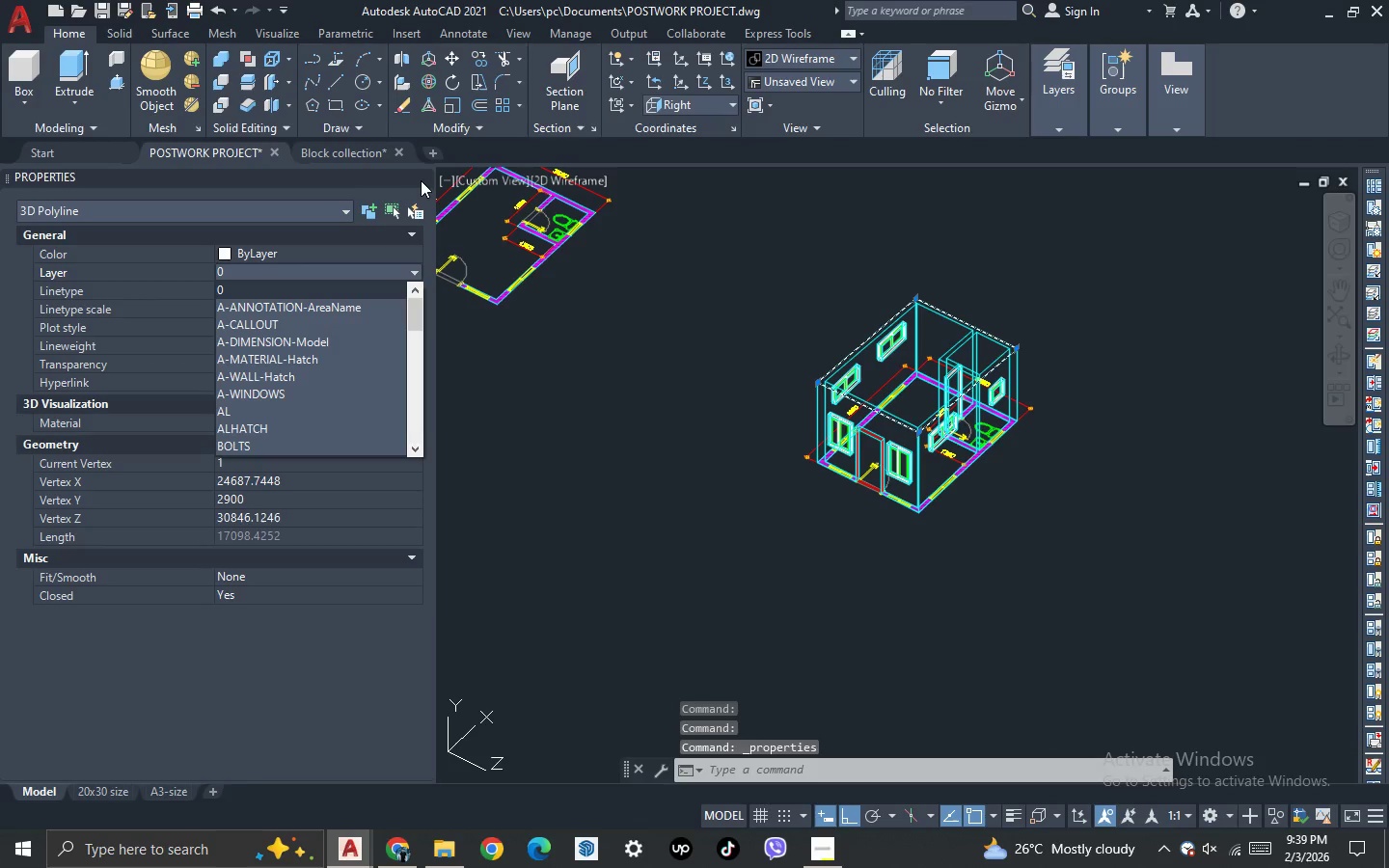 
key(Escape)
 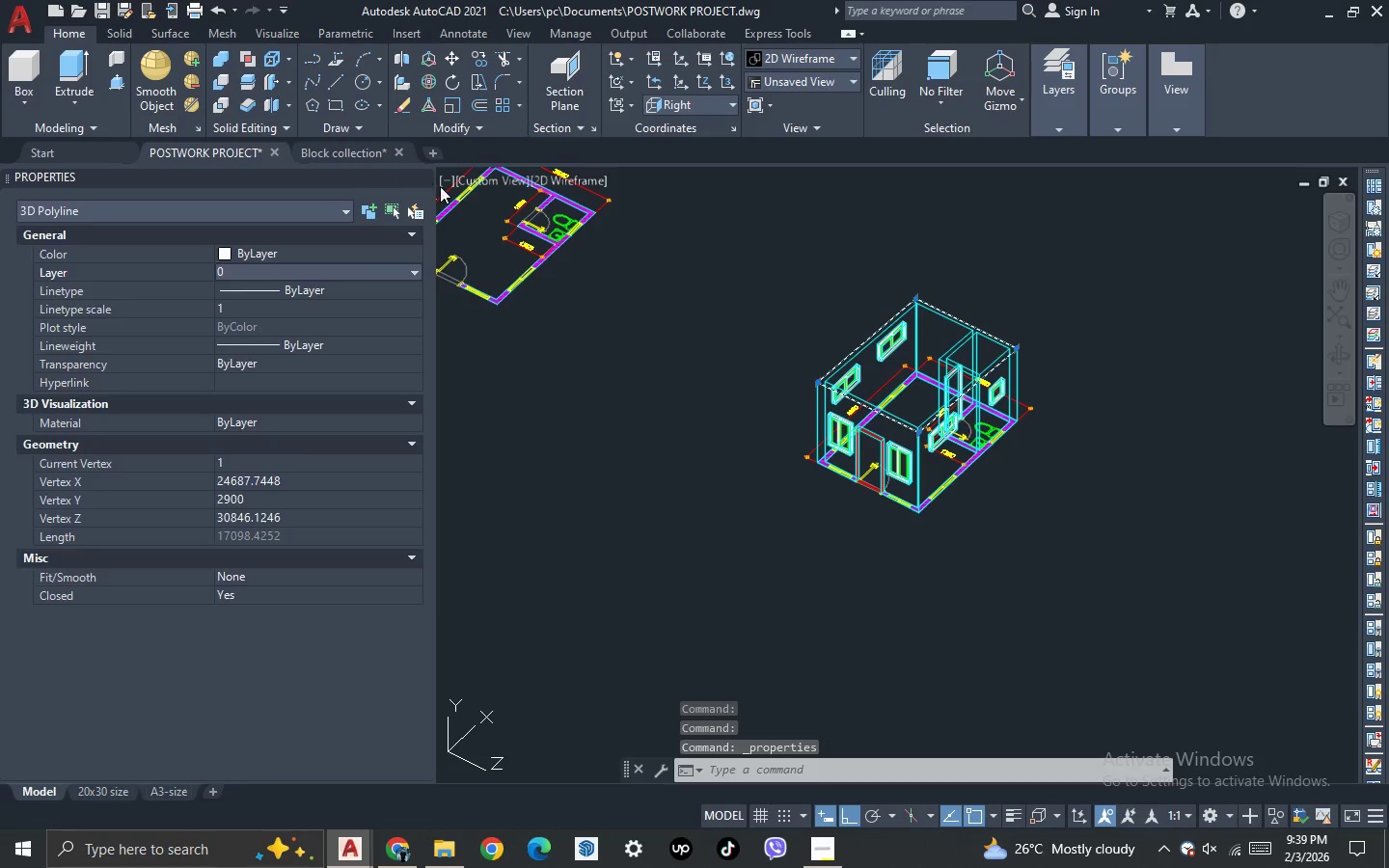 
key(Escape)
 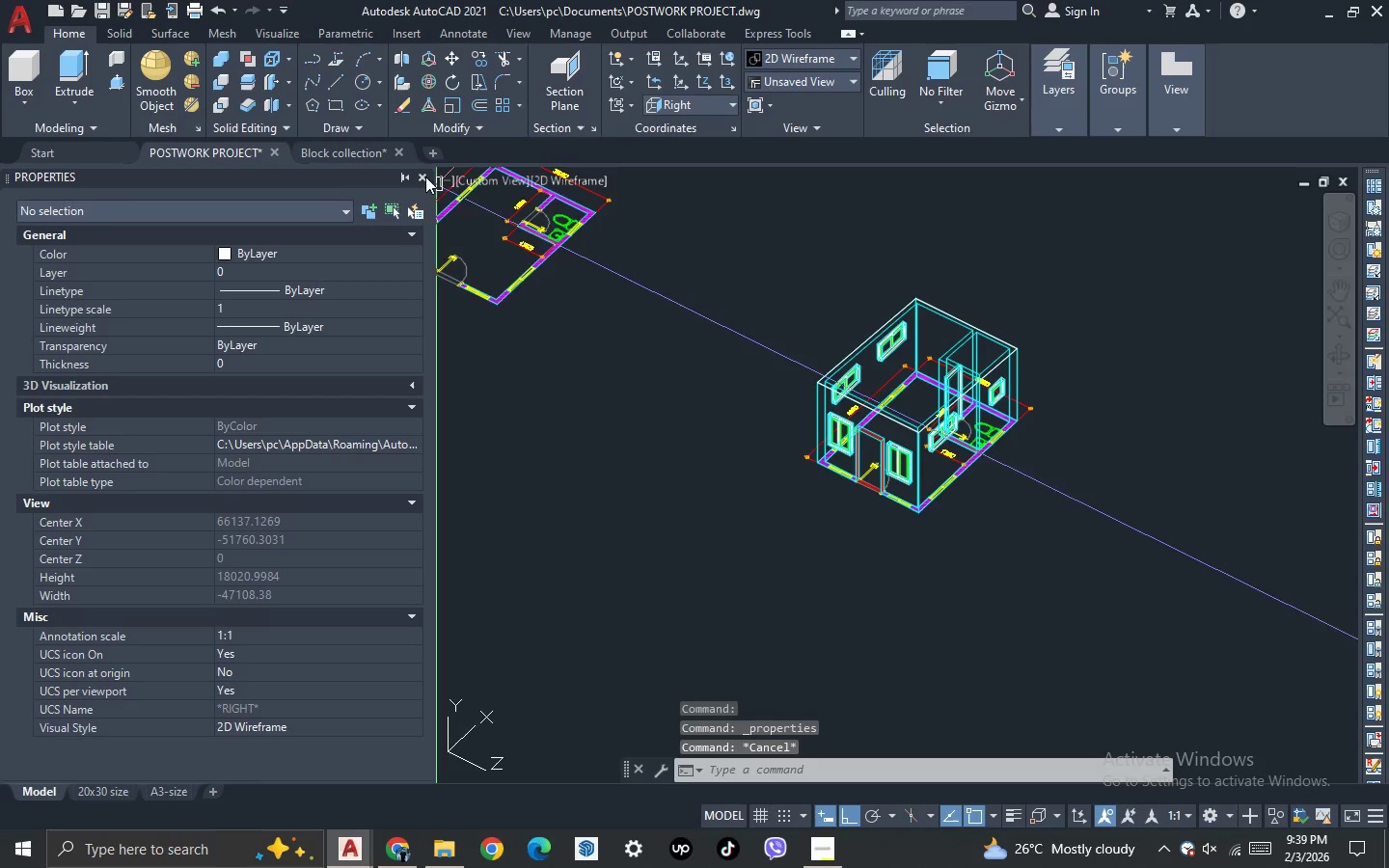 
left_click([425, 176])
 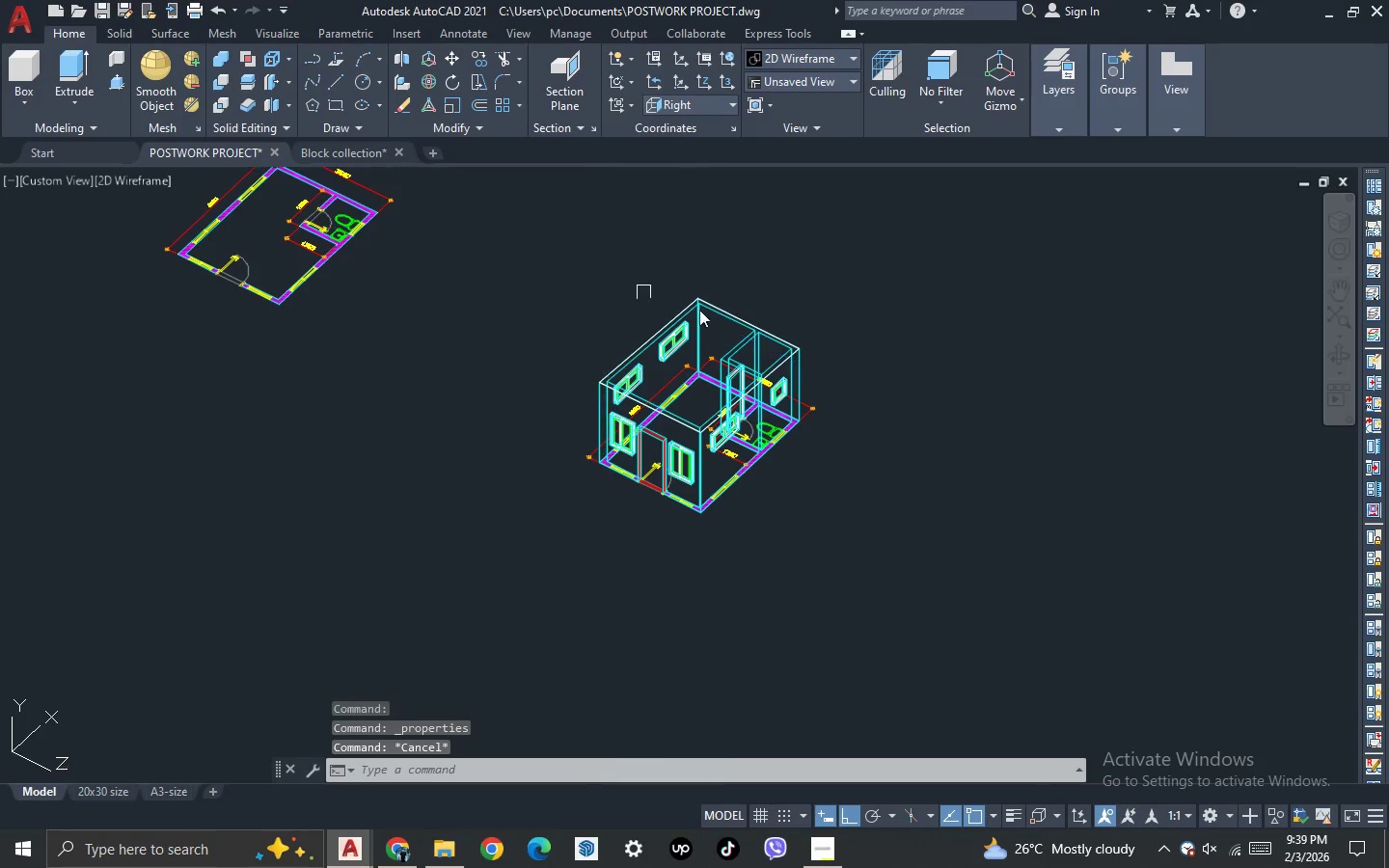 
scroll: coordinate [725, 312], scroll_direction: up, amount: 2.0
 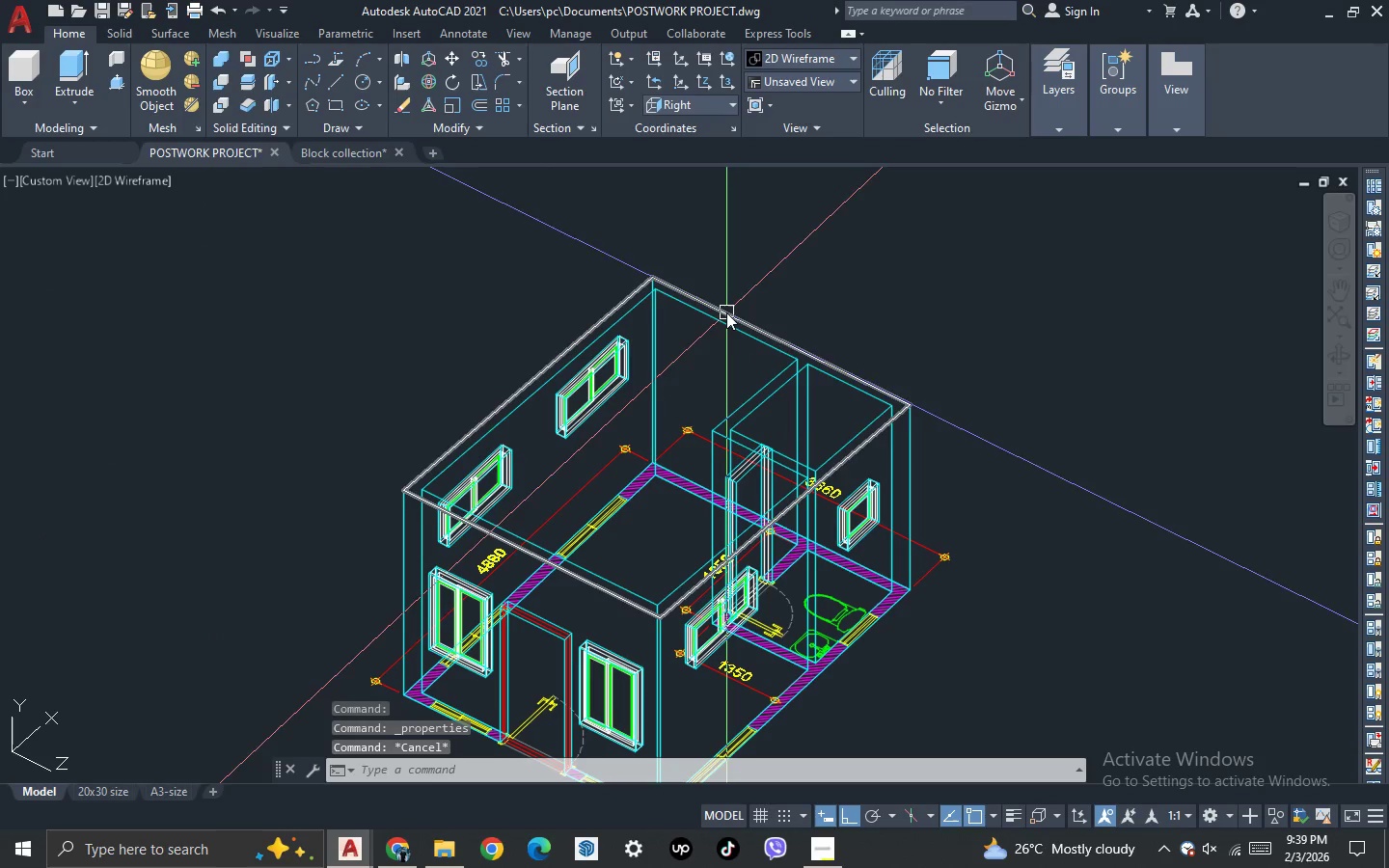 
left_click([726, 312])
 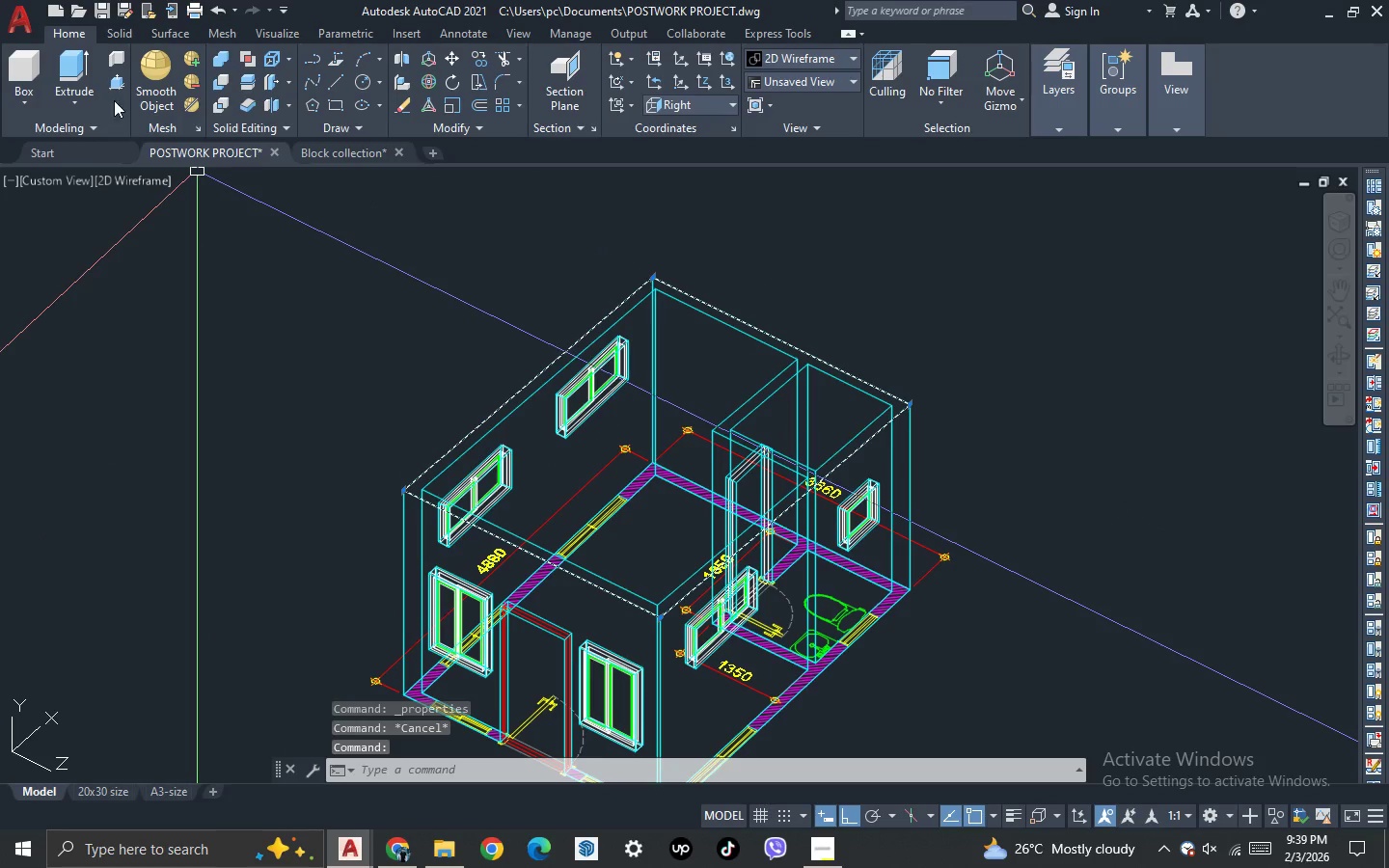 
left_click([91, 62])
 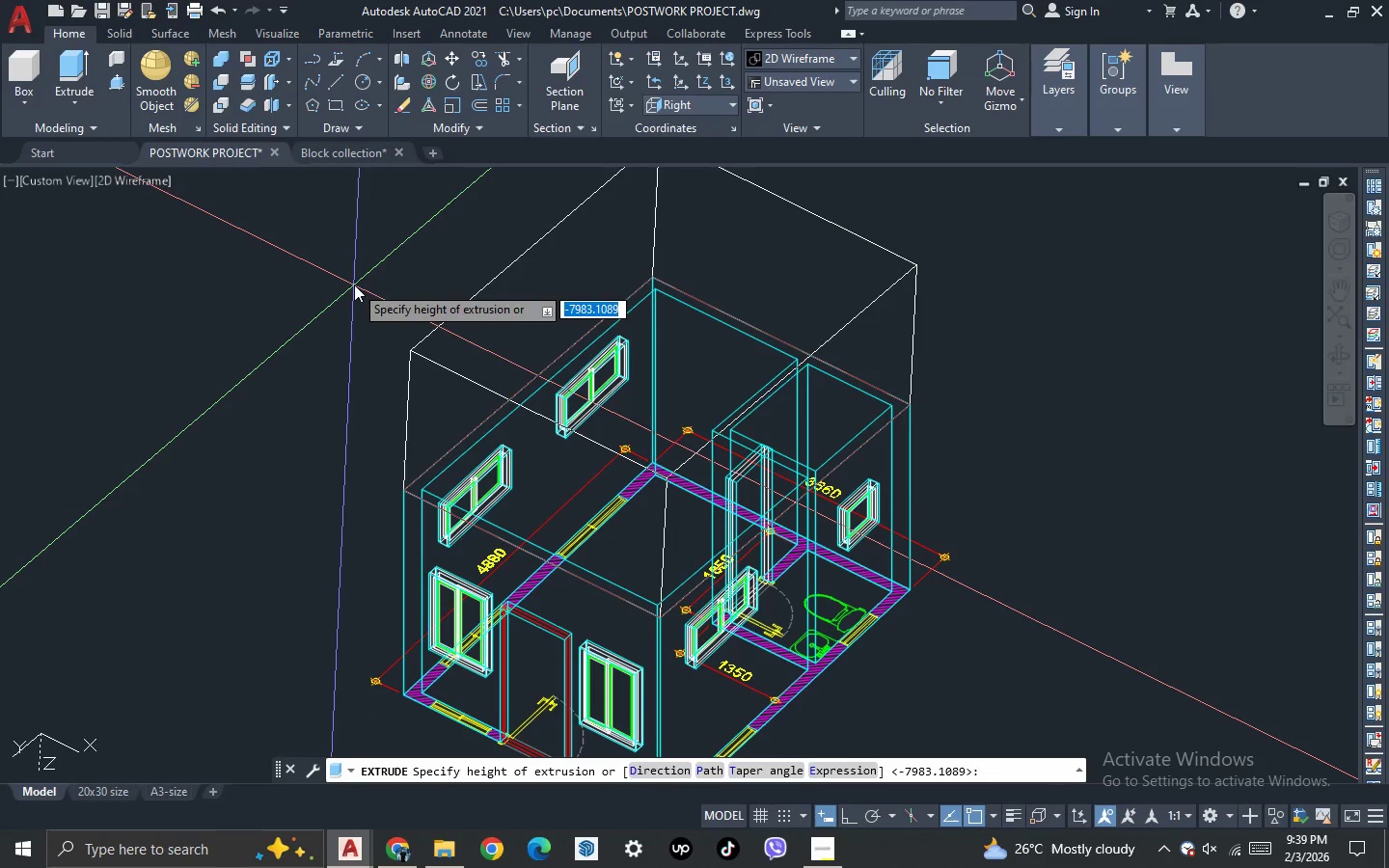 
type(10)
 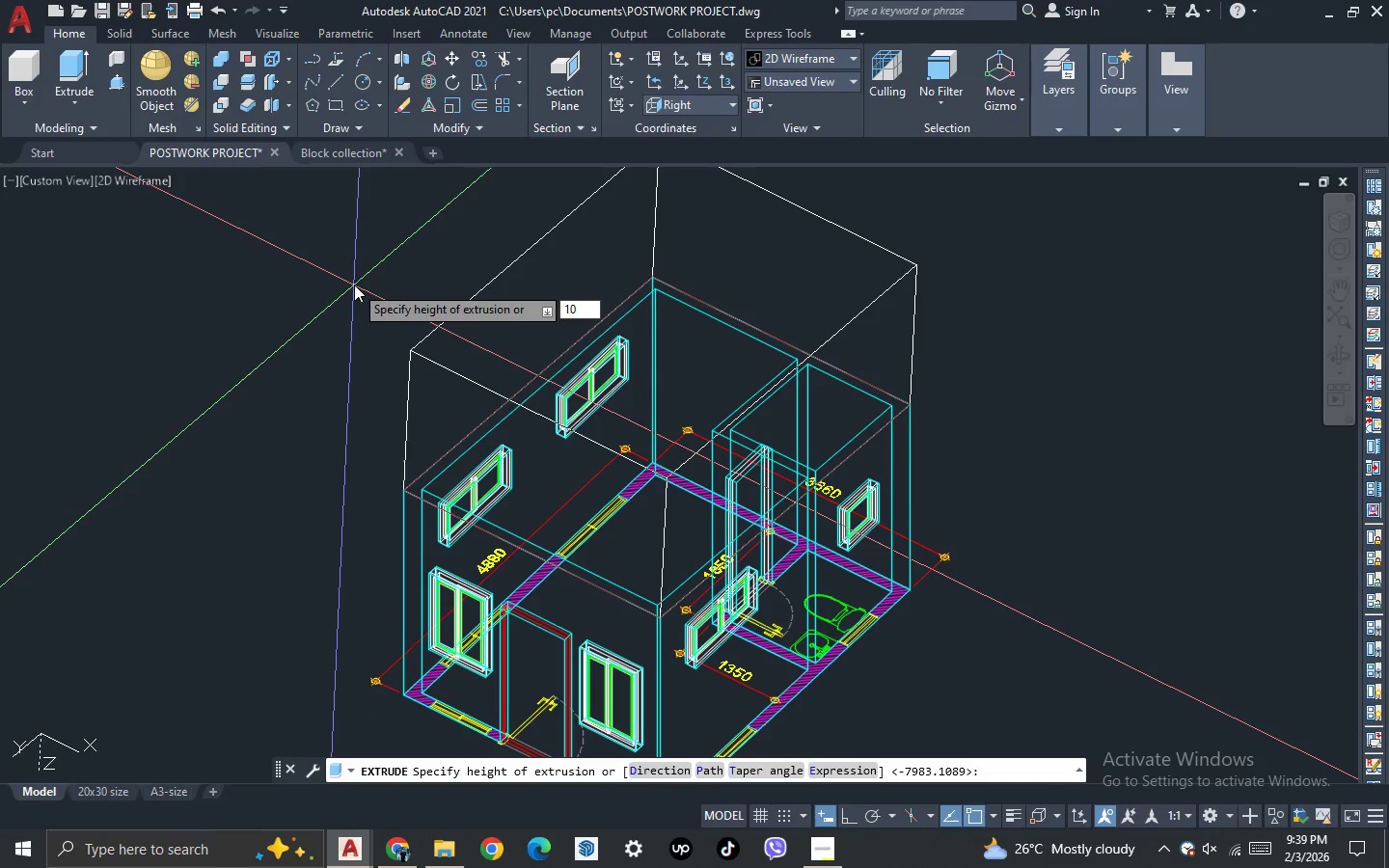 
key(Enter)
 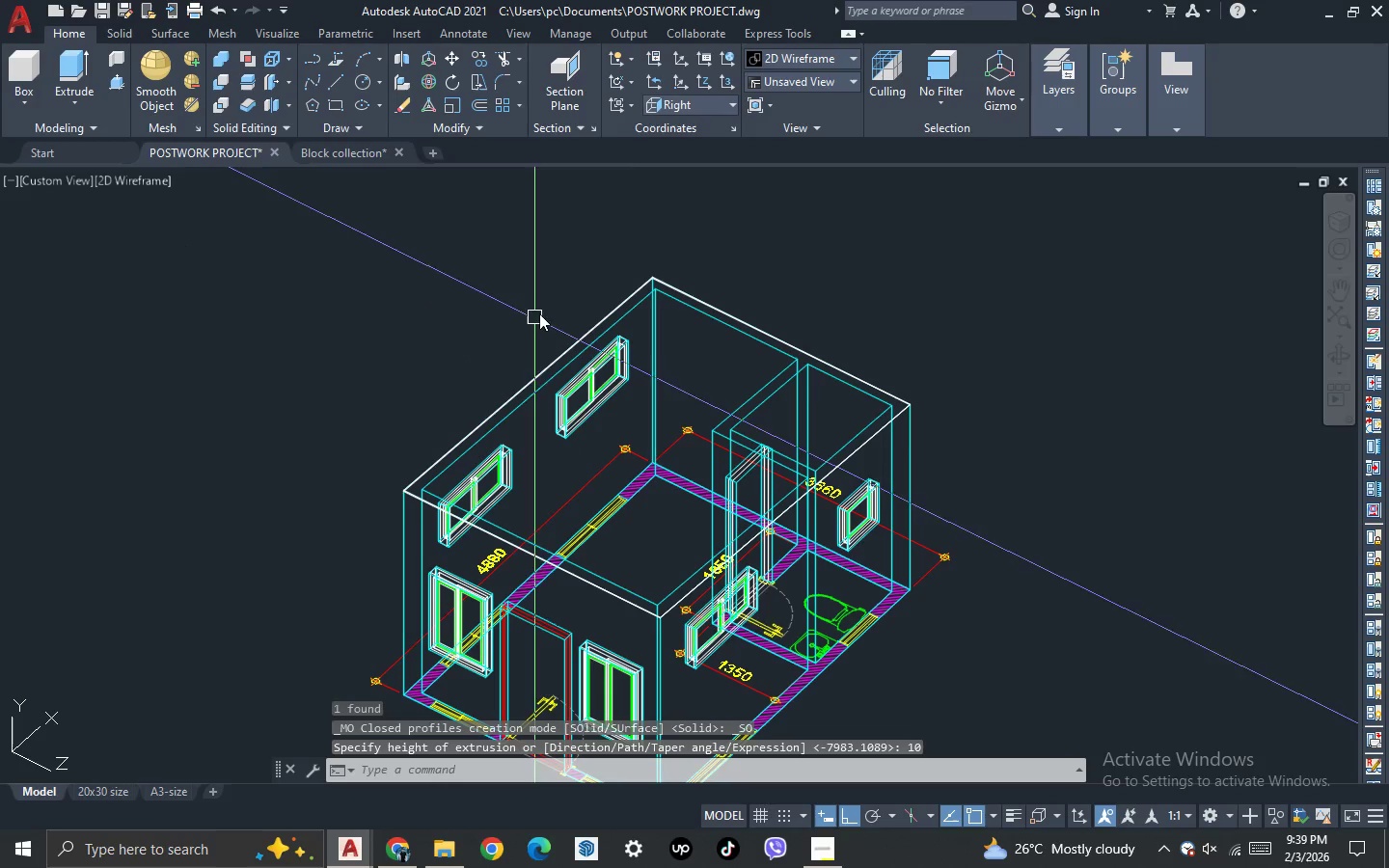 
scroll: coordinate [620, 329], scroll_direction: up, amount: 5.0
 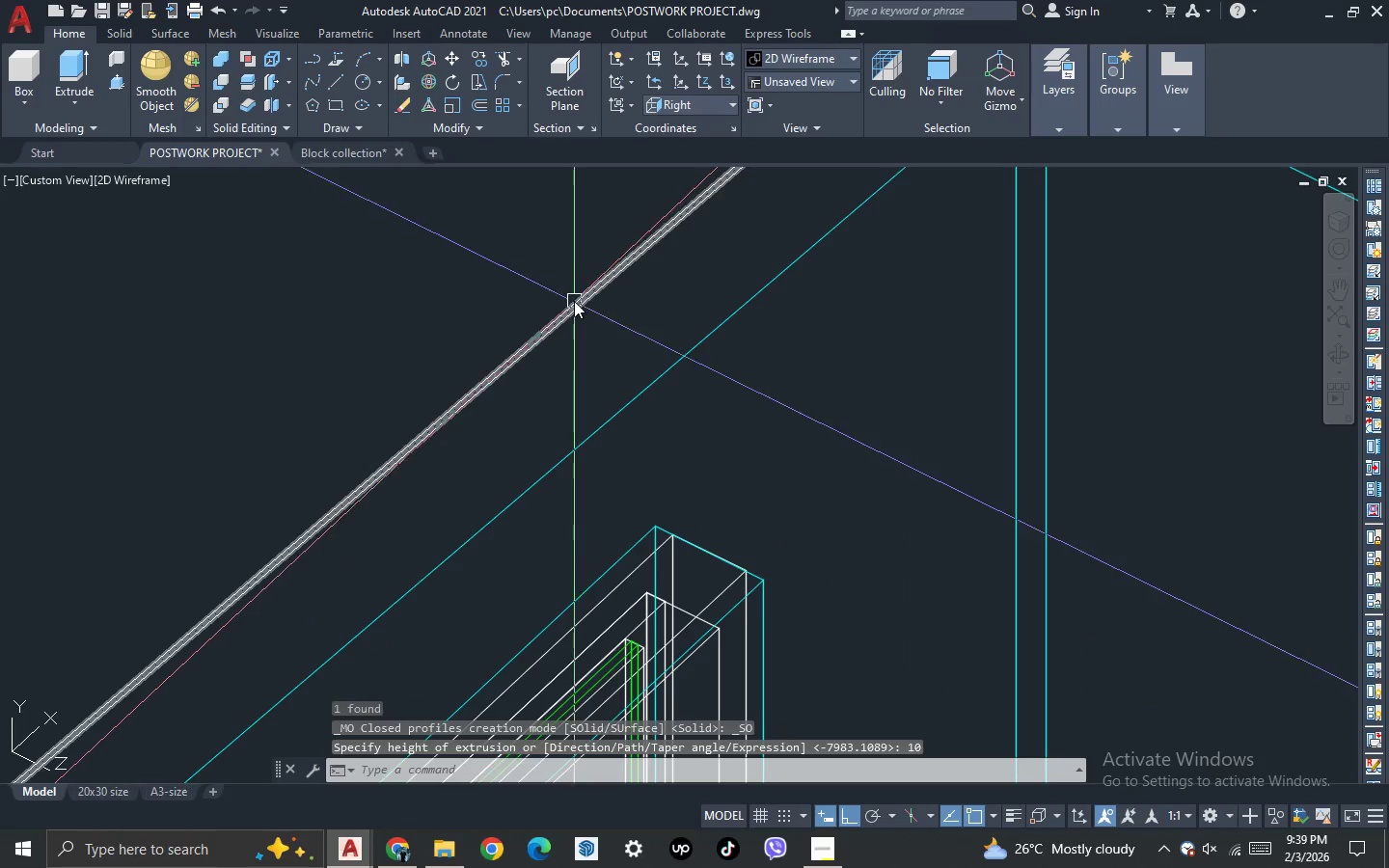 
left_click([574, 301])
 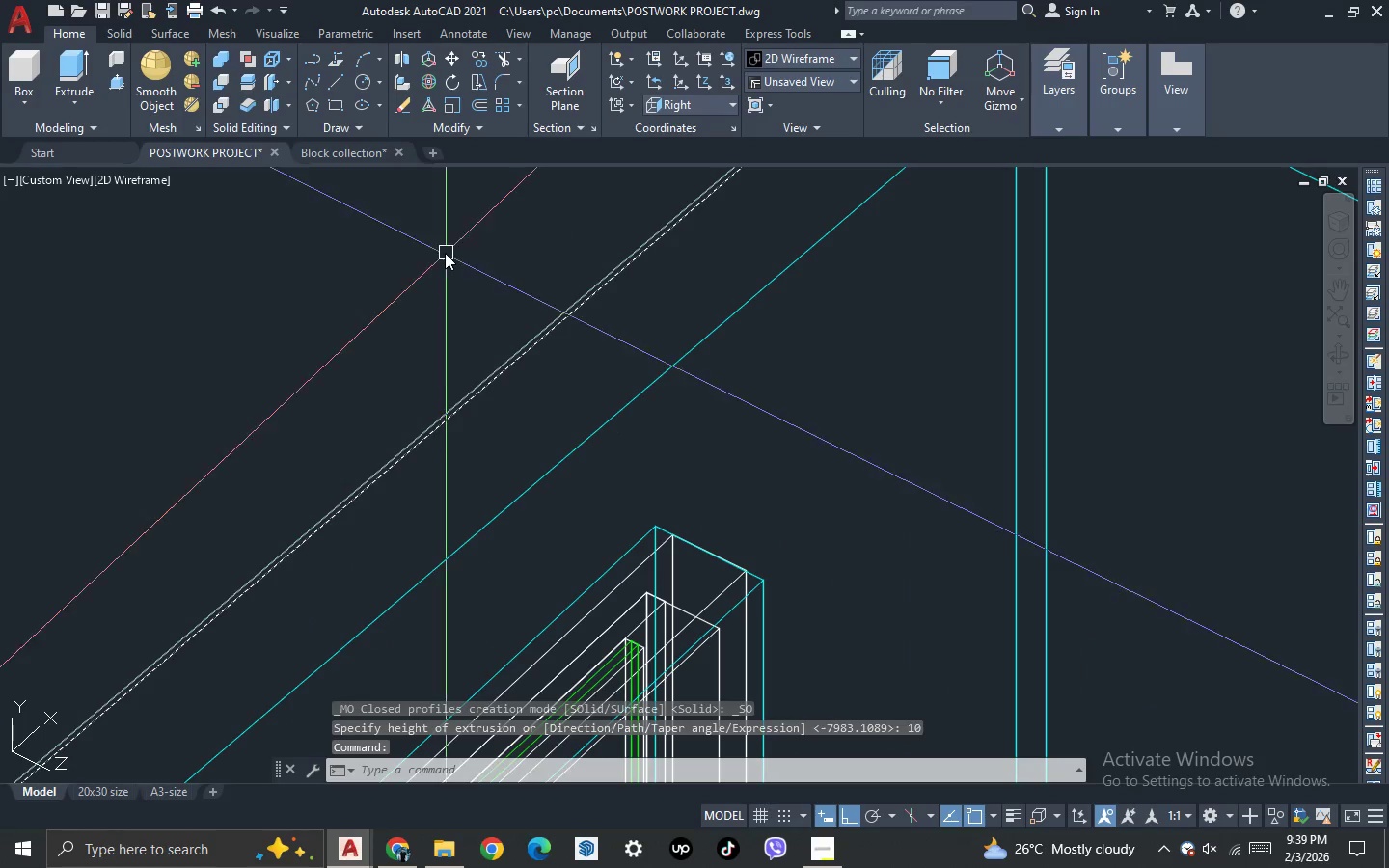 
key(Control+1)
 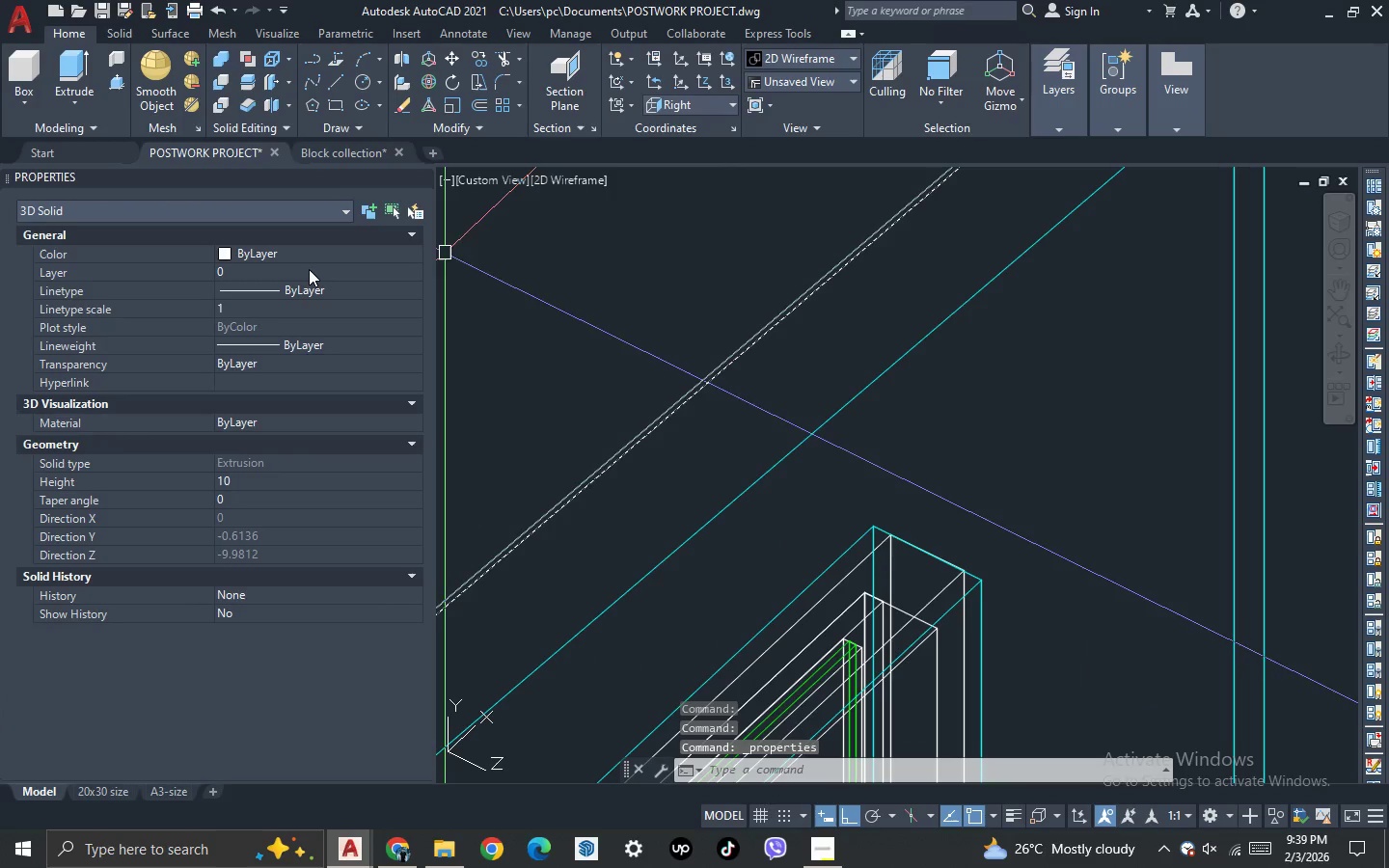 
double_click([309, 269])
 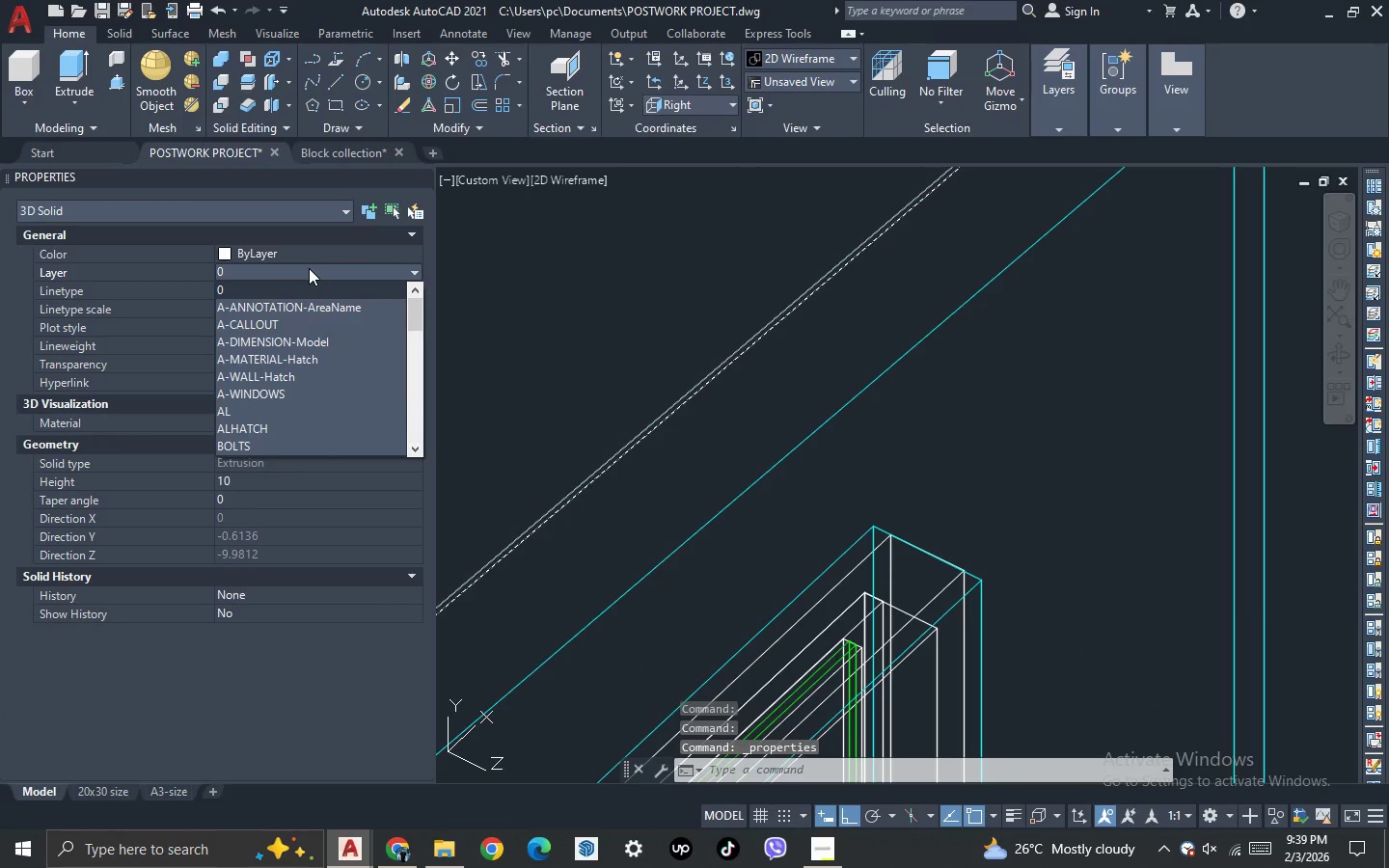 
key(R)
 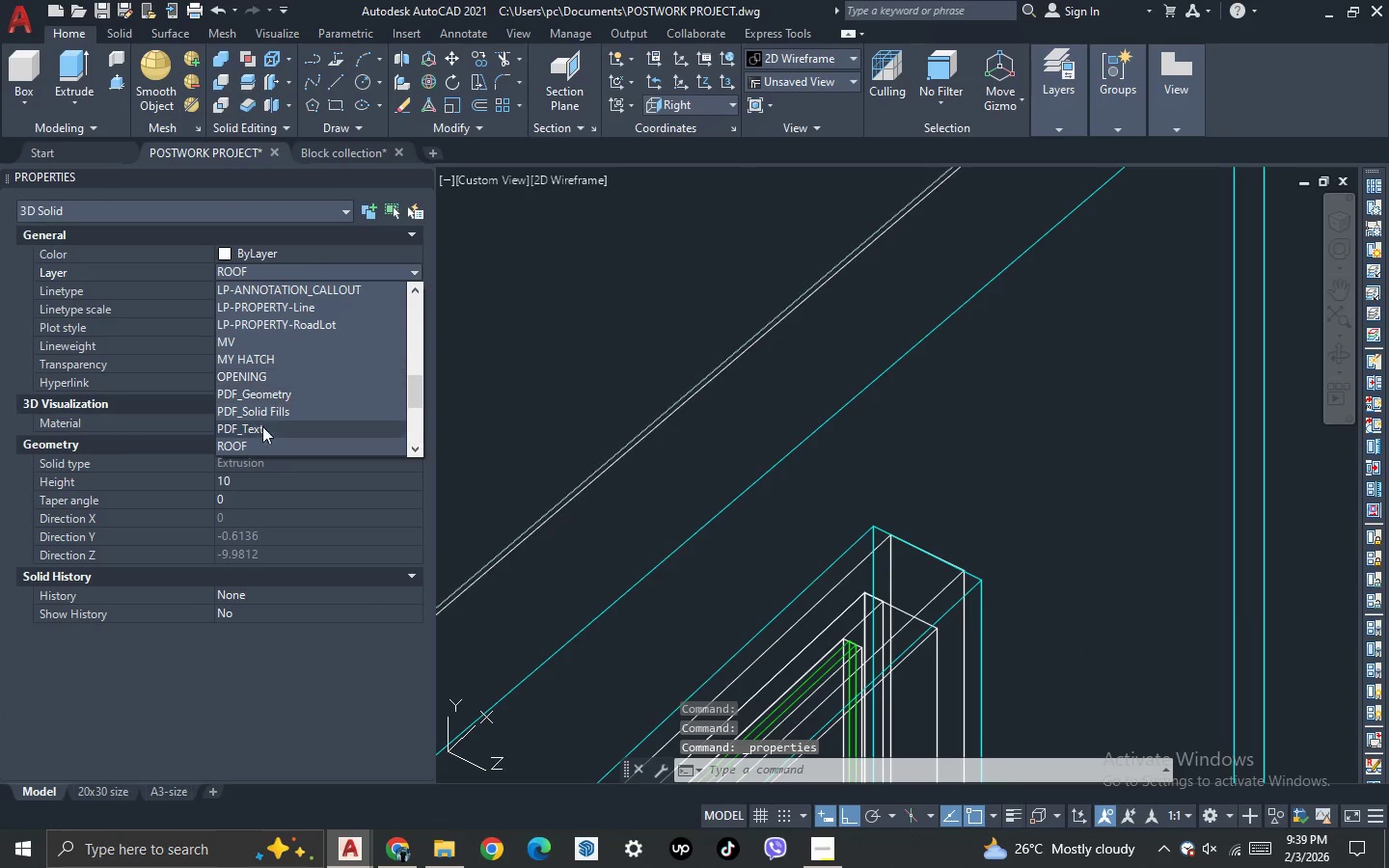 
left_click([245, 445])
 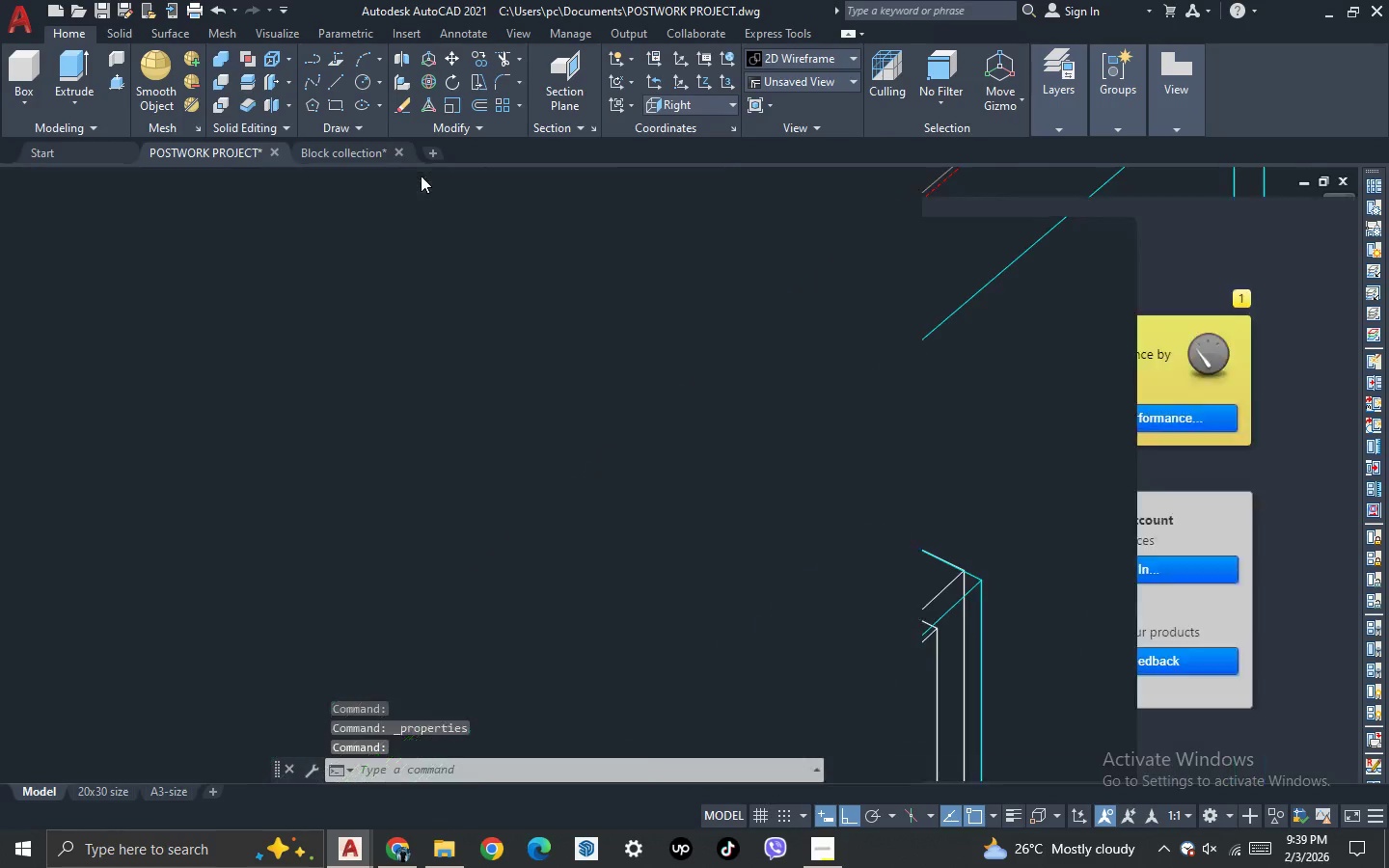 
key(Escape)
 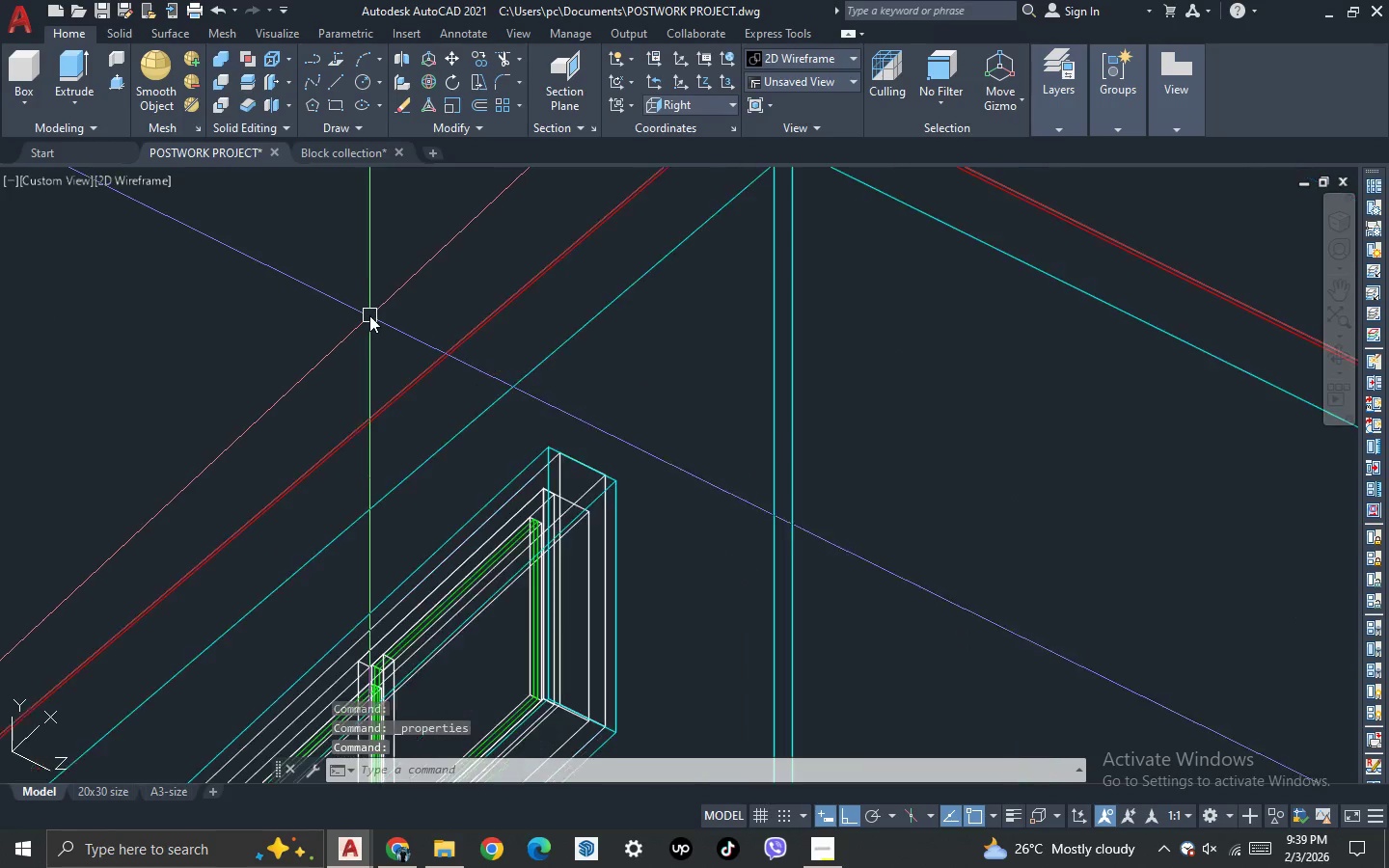 
scroll: coordinate [550, 318], scroll_direction: down, amount: 4.0
 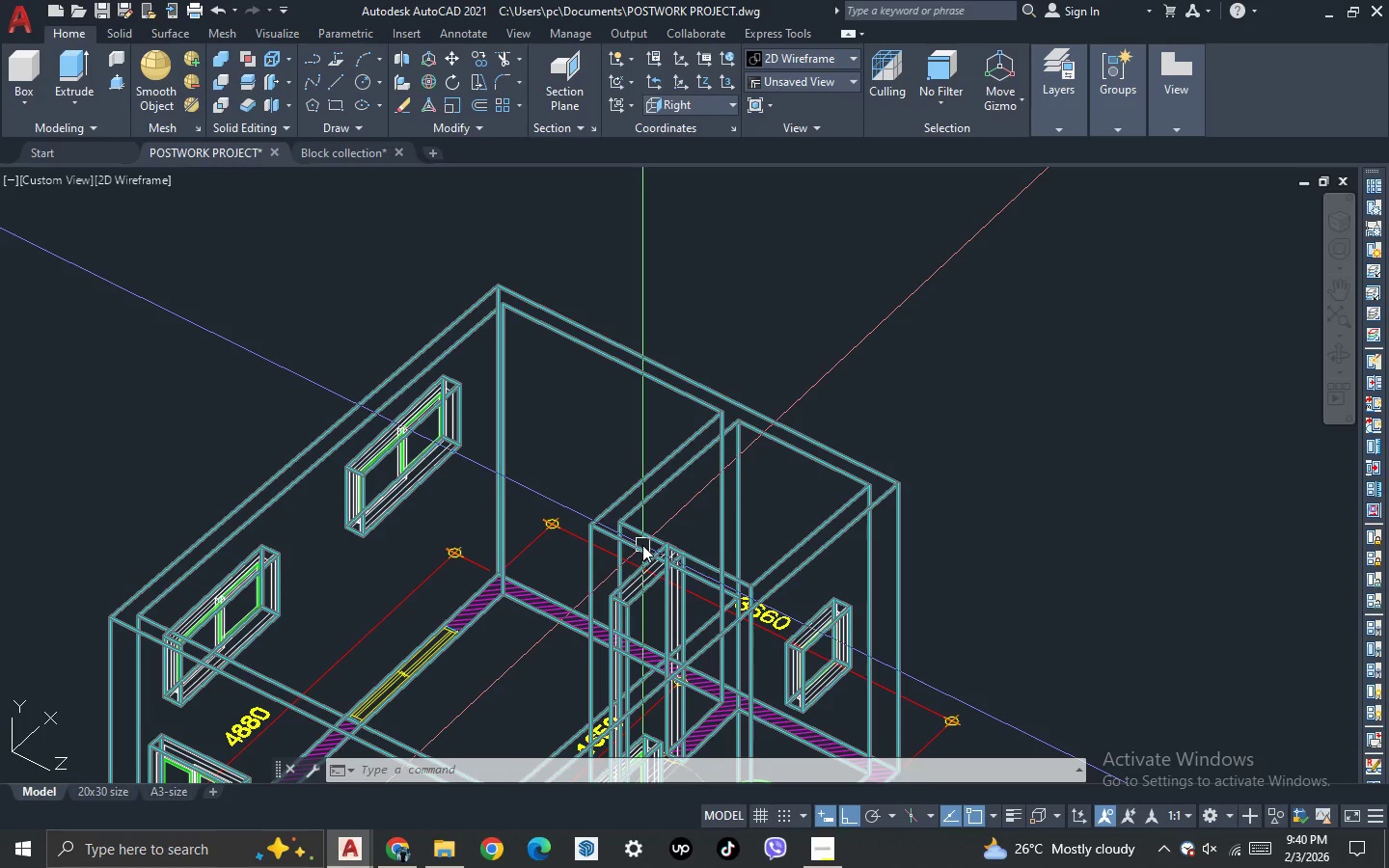 
wait(8.64)
 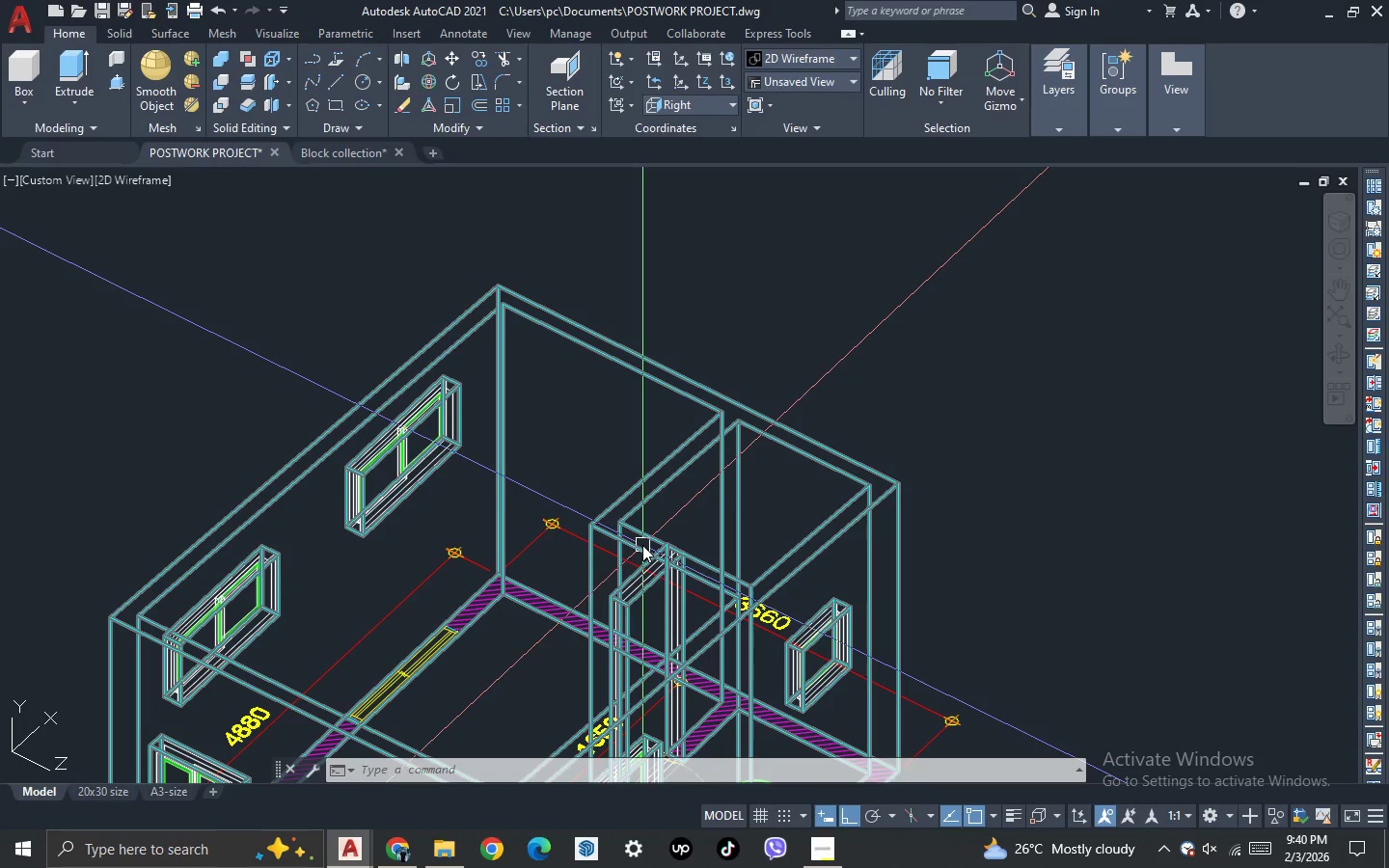 
left_click([404, 840])
 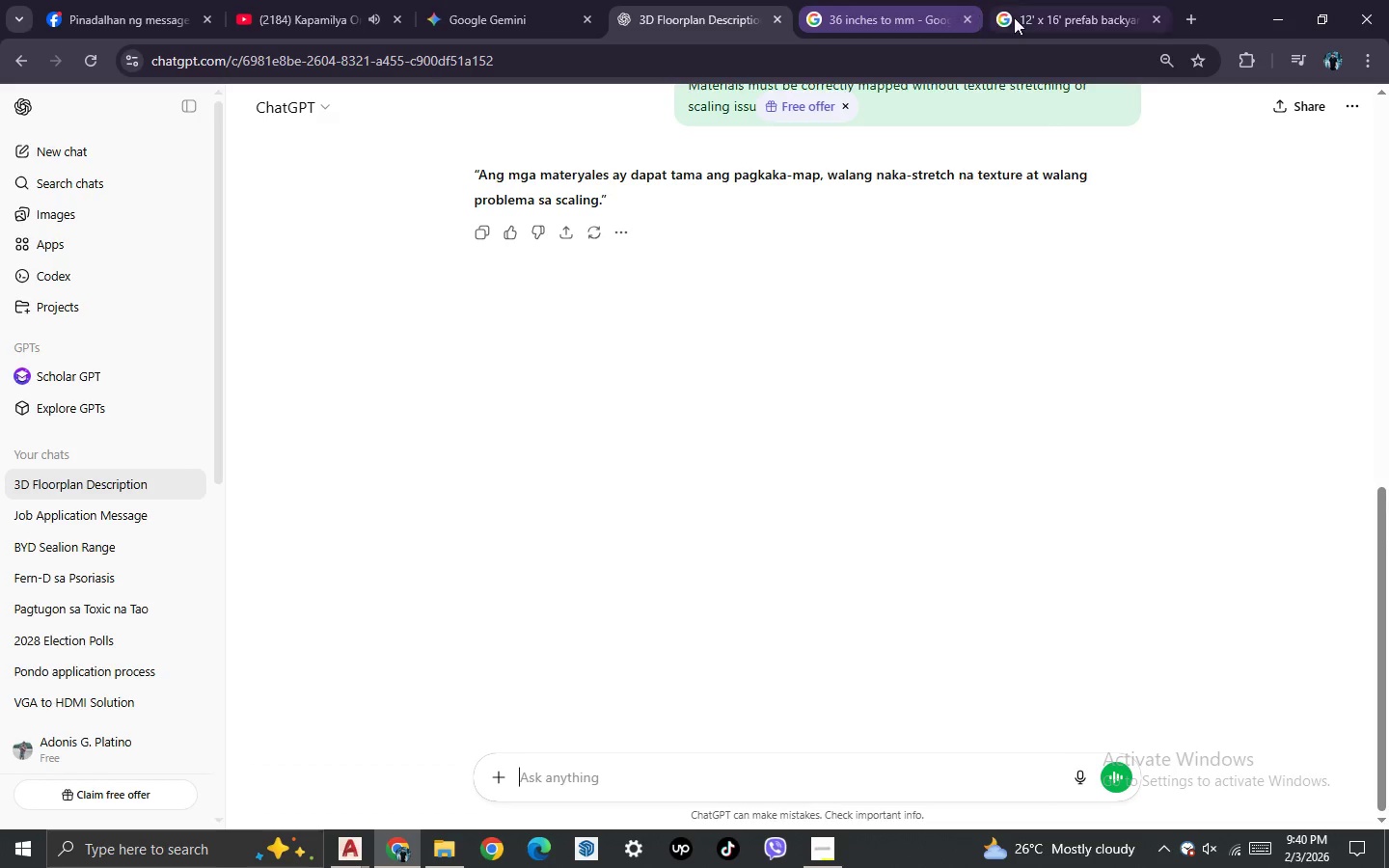 
left_click([863, 17])
 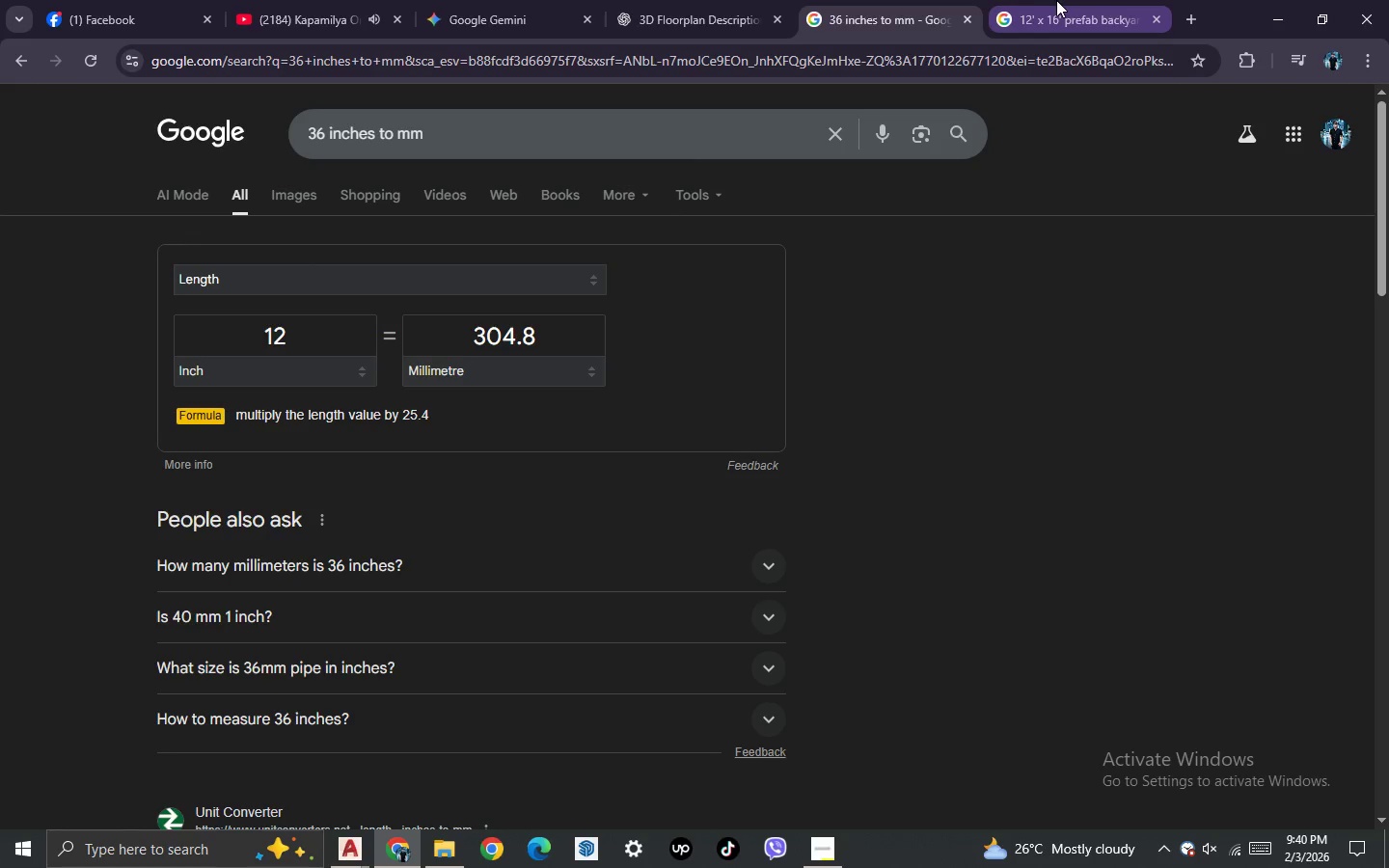 
left_click([1056, 0])
 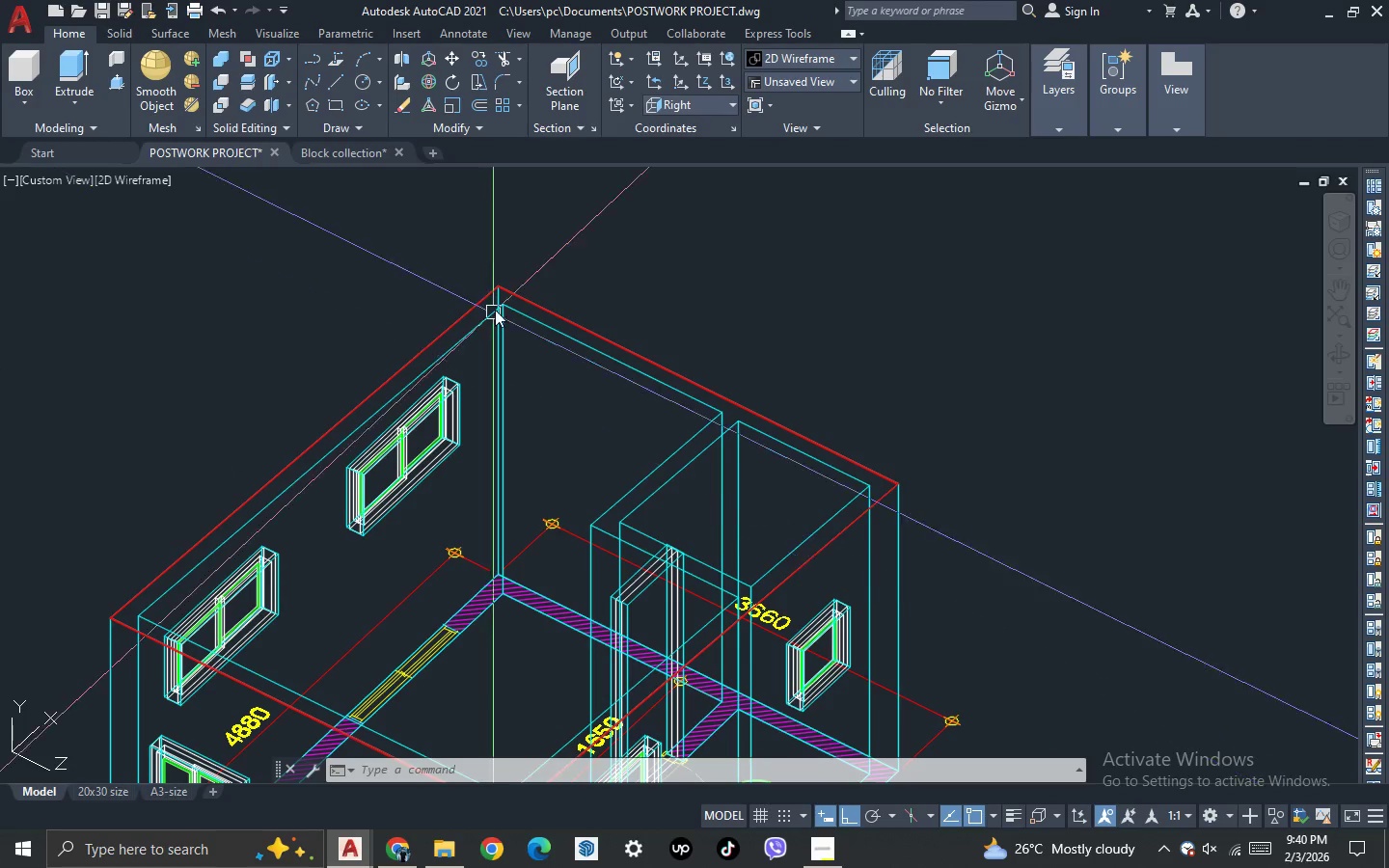 
scroll: coordinate [762, 339], scroll_direction: down, amount: 1.0
 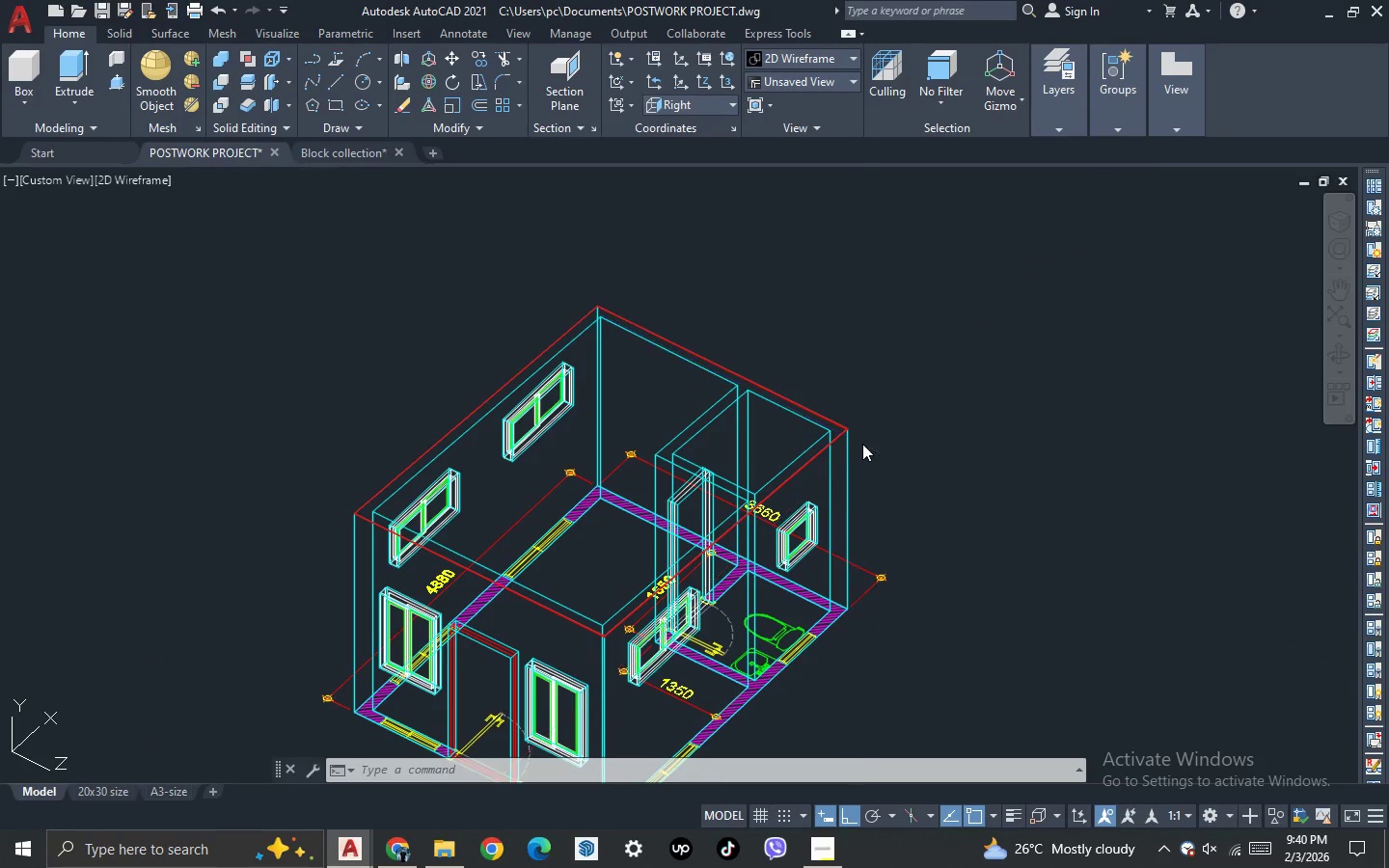 
scroll: coordinate [802, 422], scroll_direction: up, amount: 3.0
 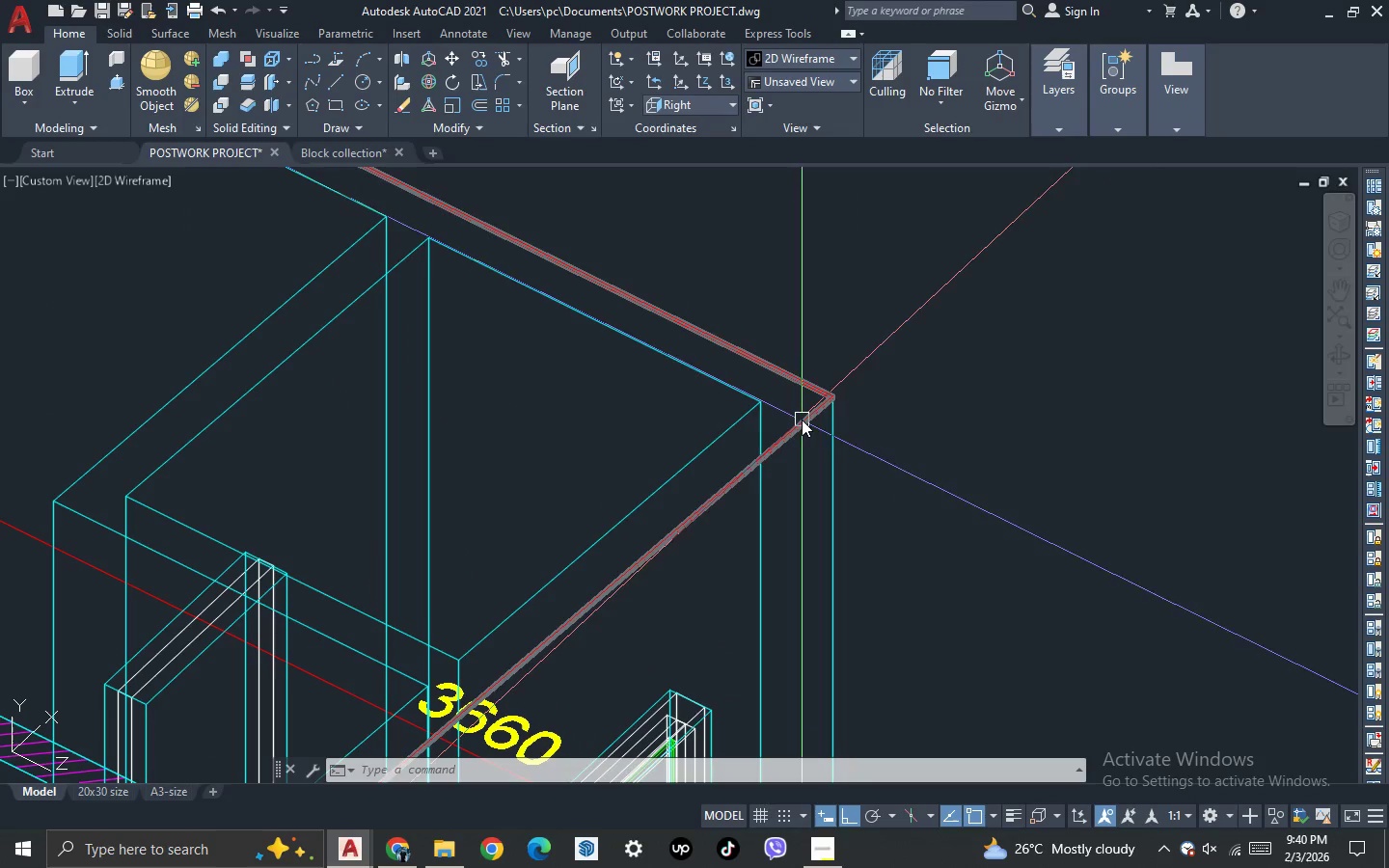 
left_click([802, 420])
 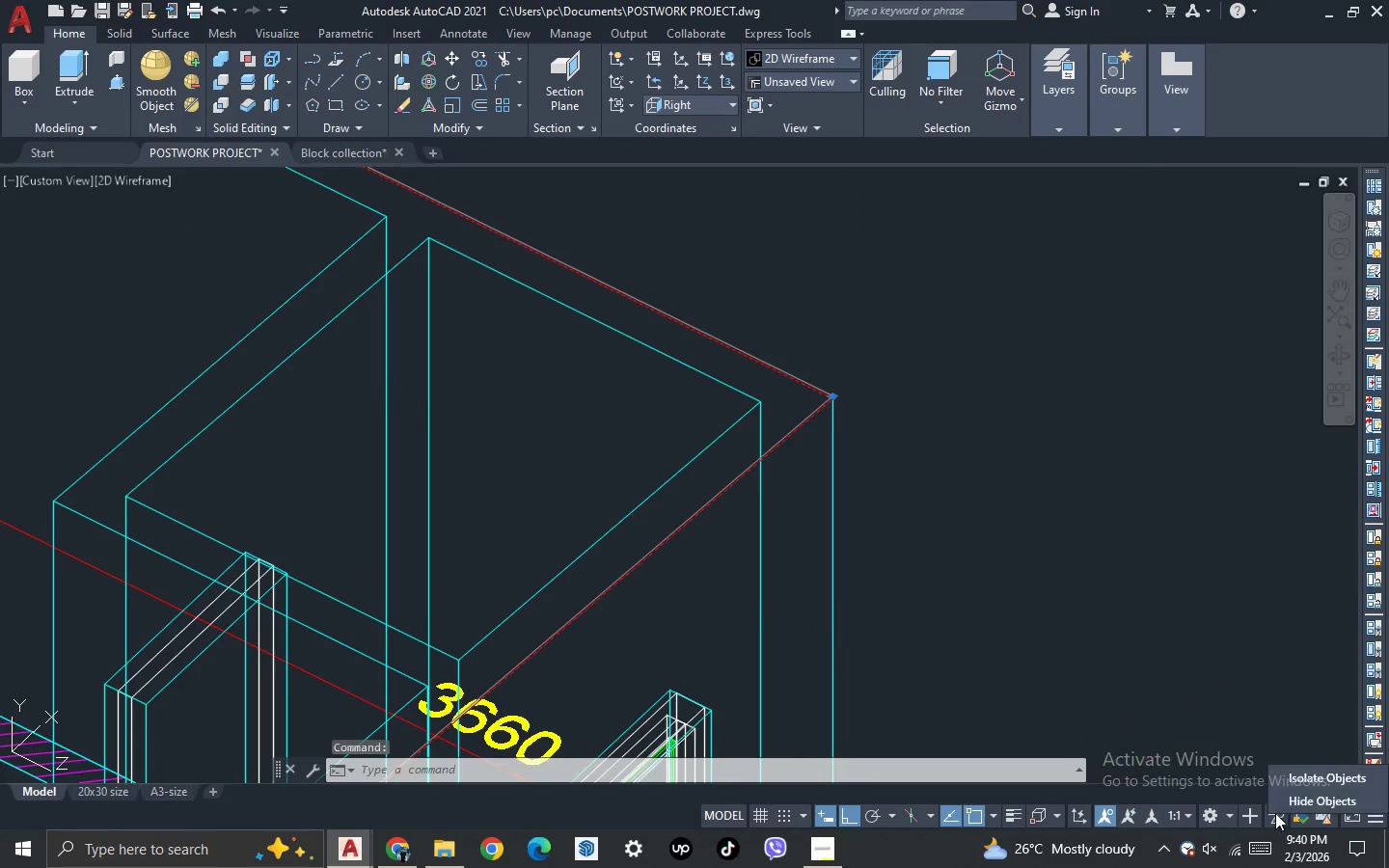 
left_click([1299, 774])
 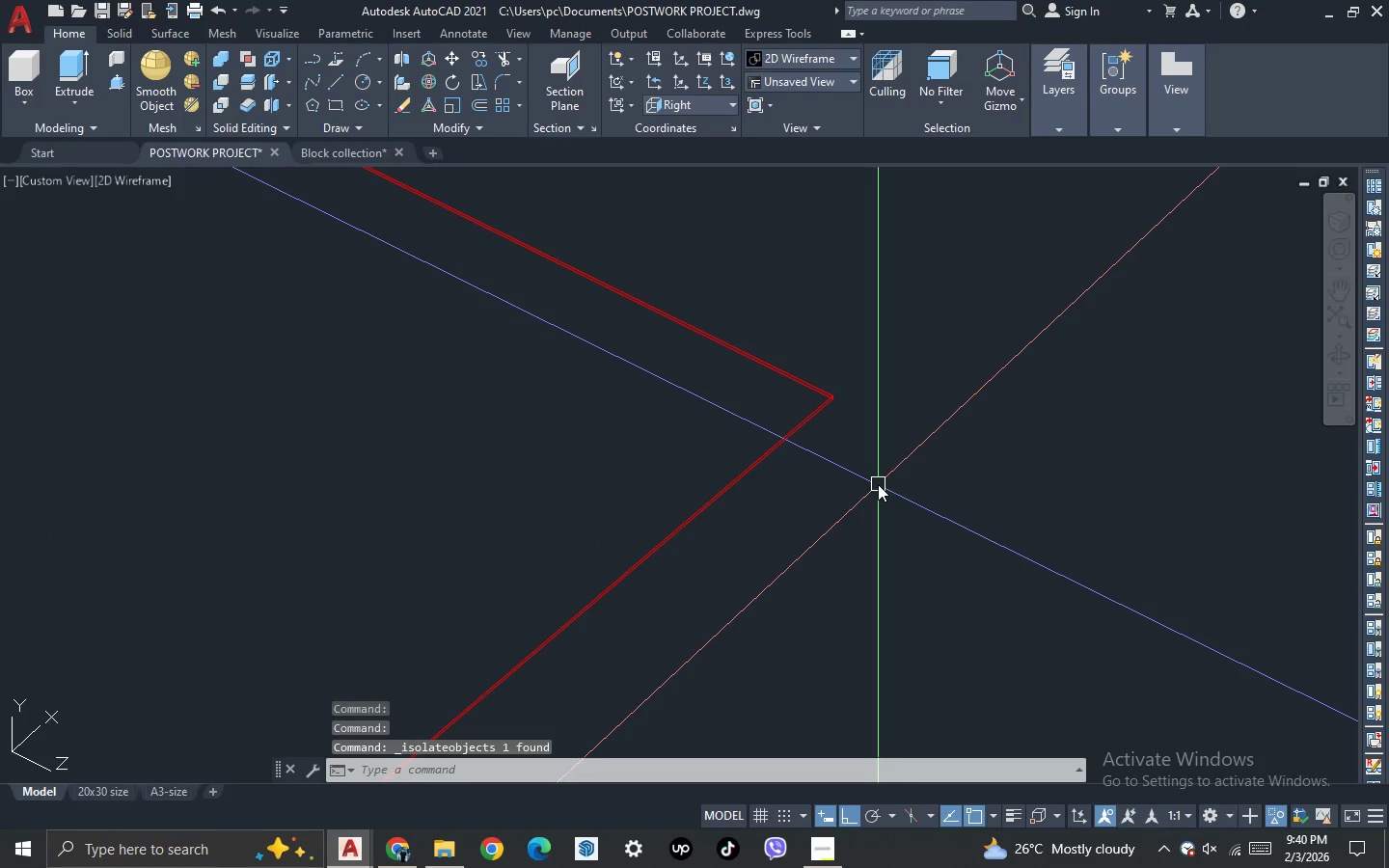 
key(P)
 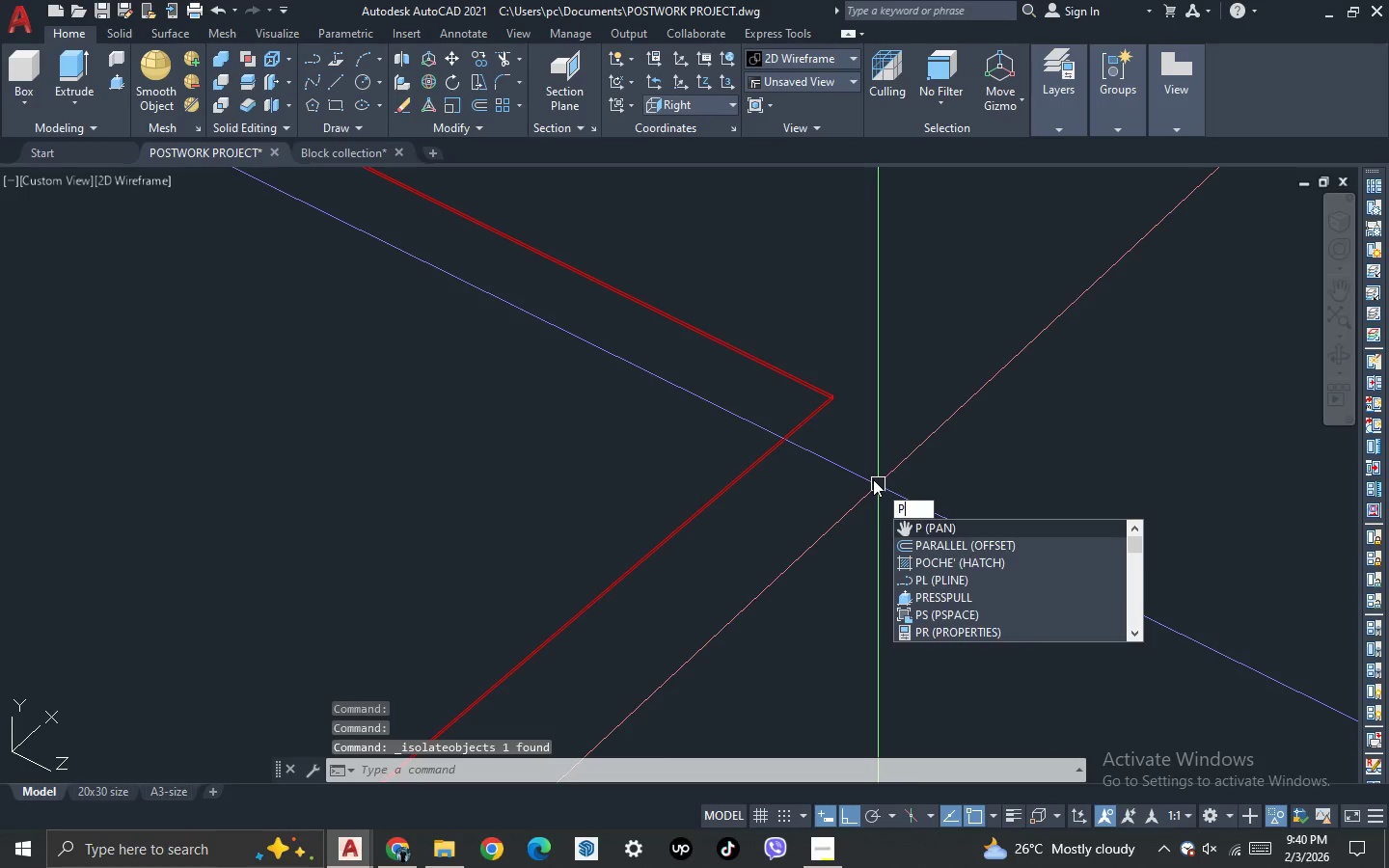 
key(Escape)
 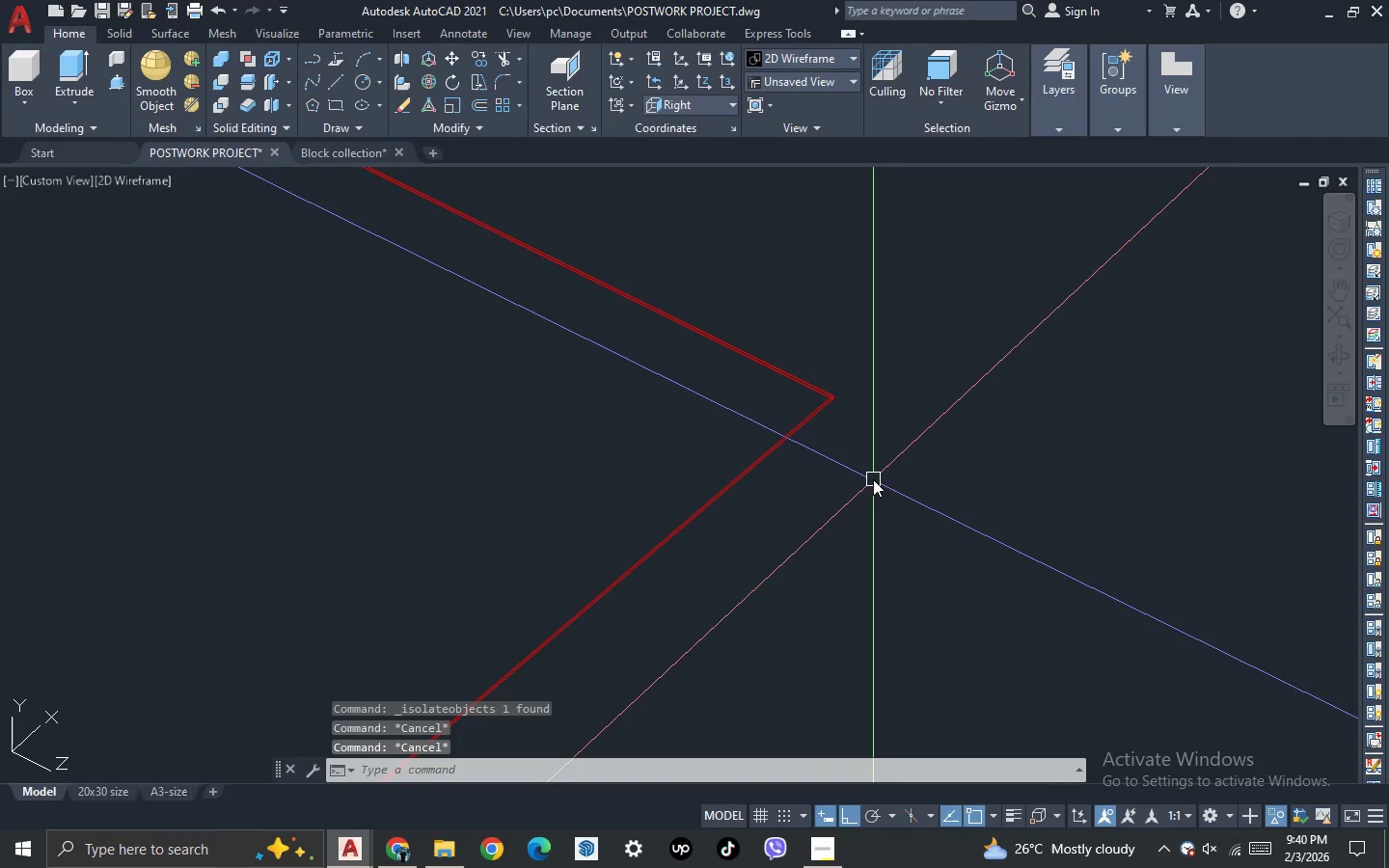 
key(Escape)
 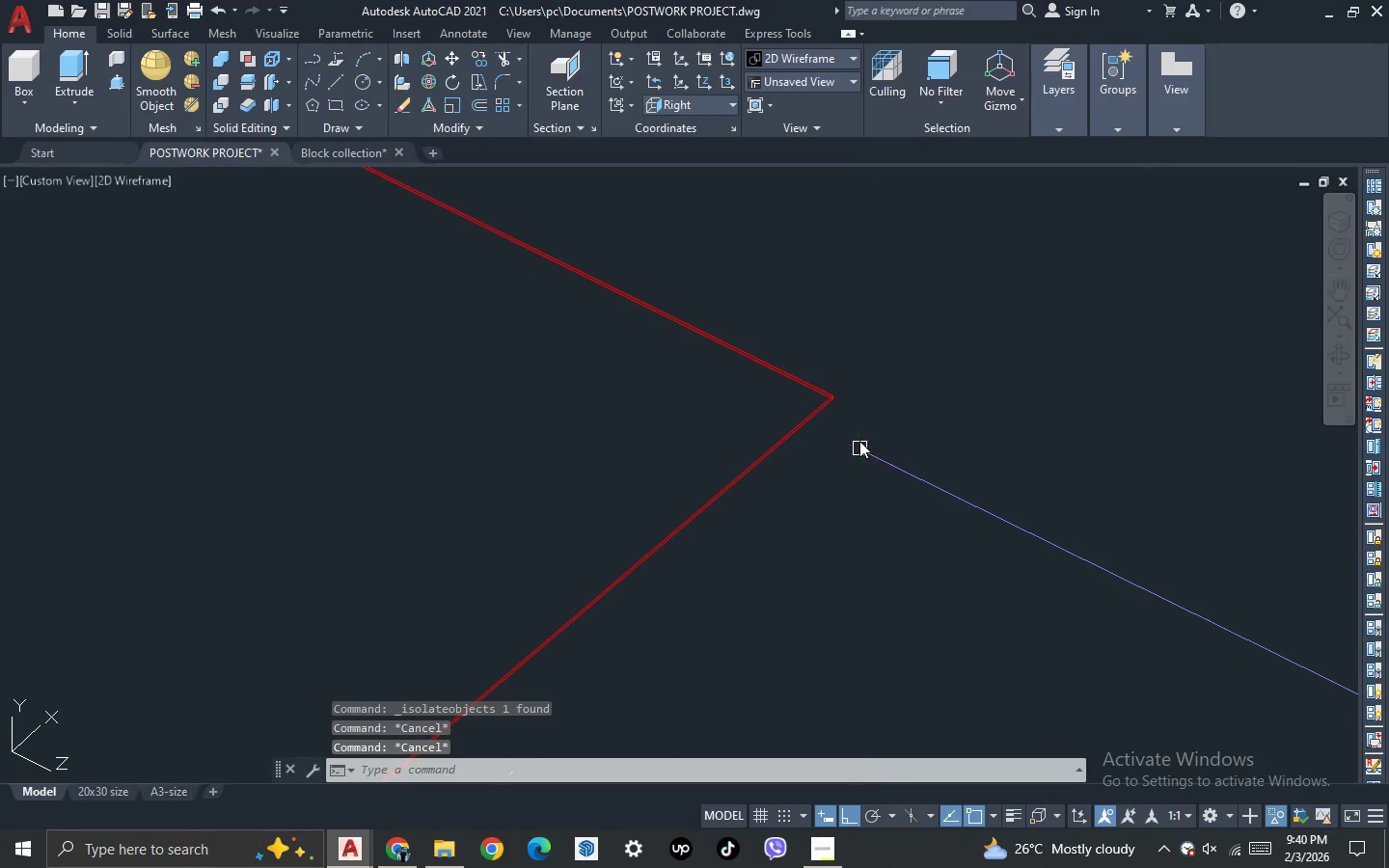 
key(L)
 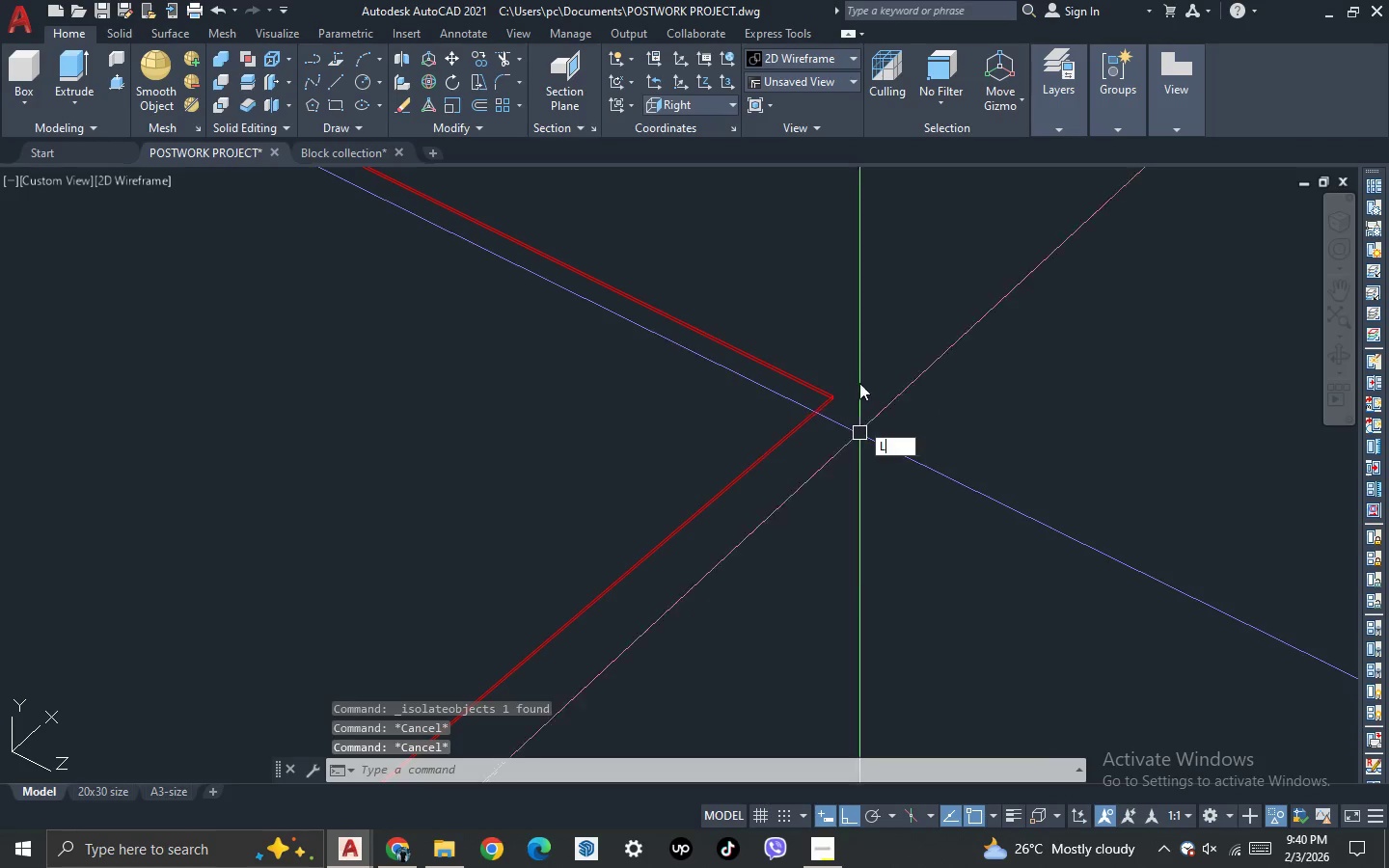 
key(Space)
 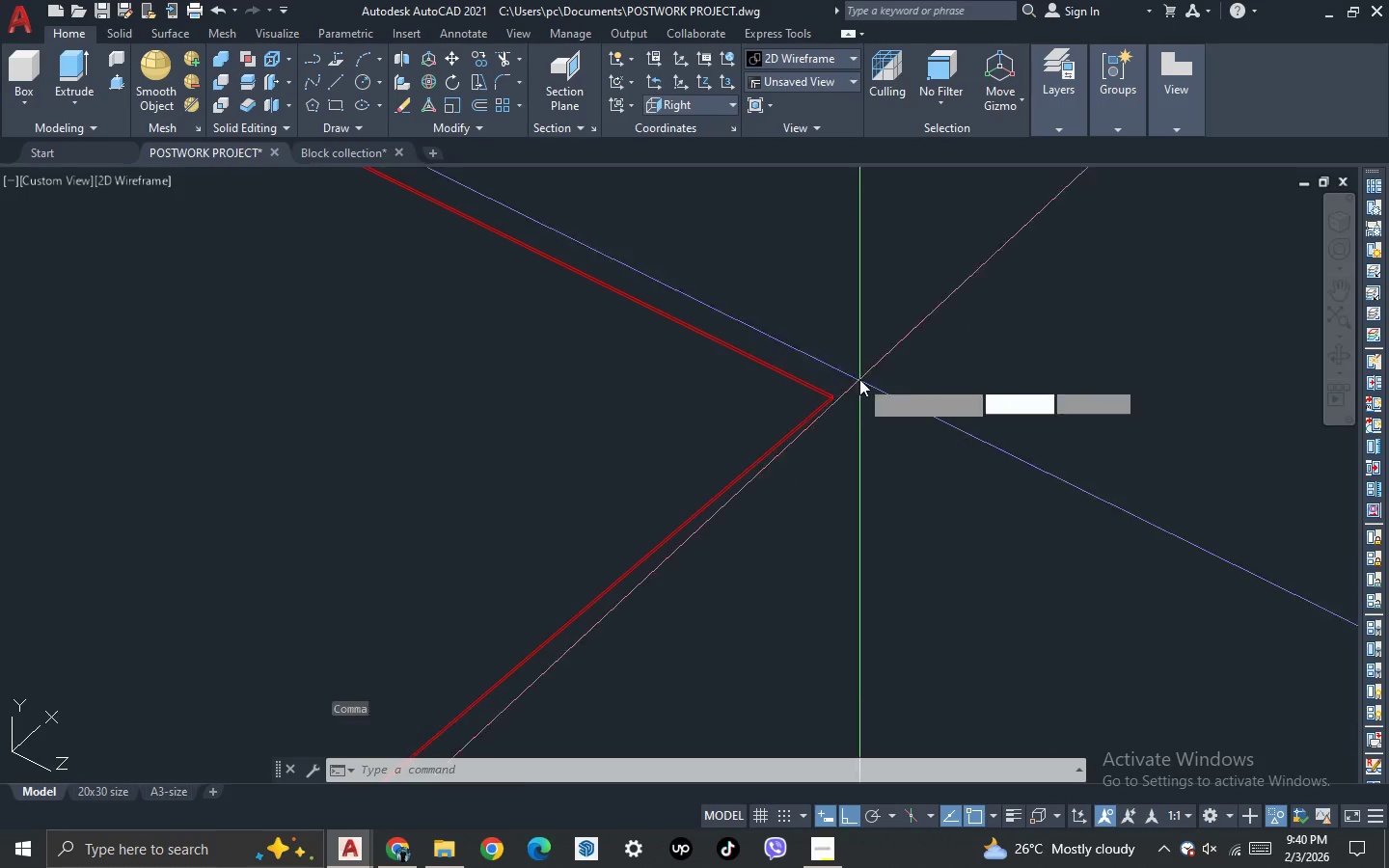 
scroll: coordinate [859, 379], scroll_direction: up, amount: 3.0
 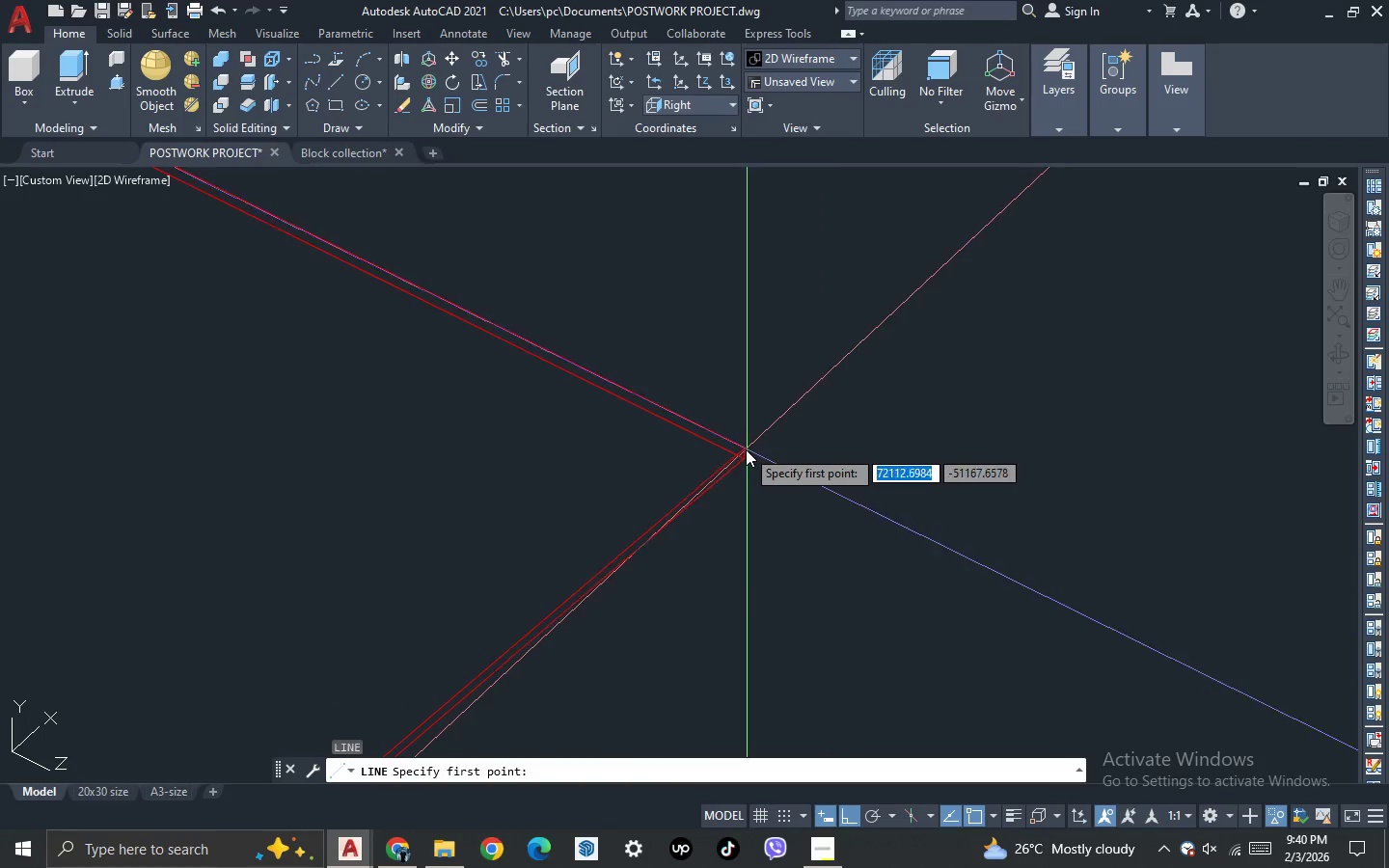 
left_click([744, 449])
 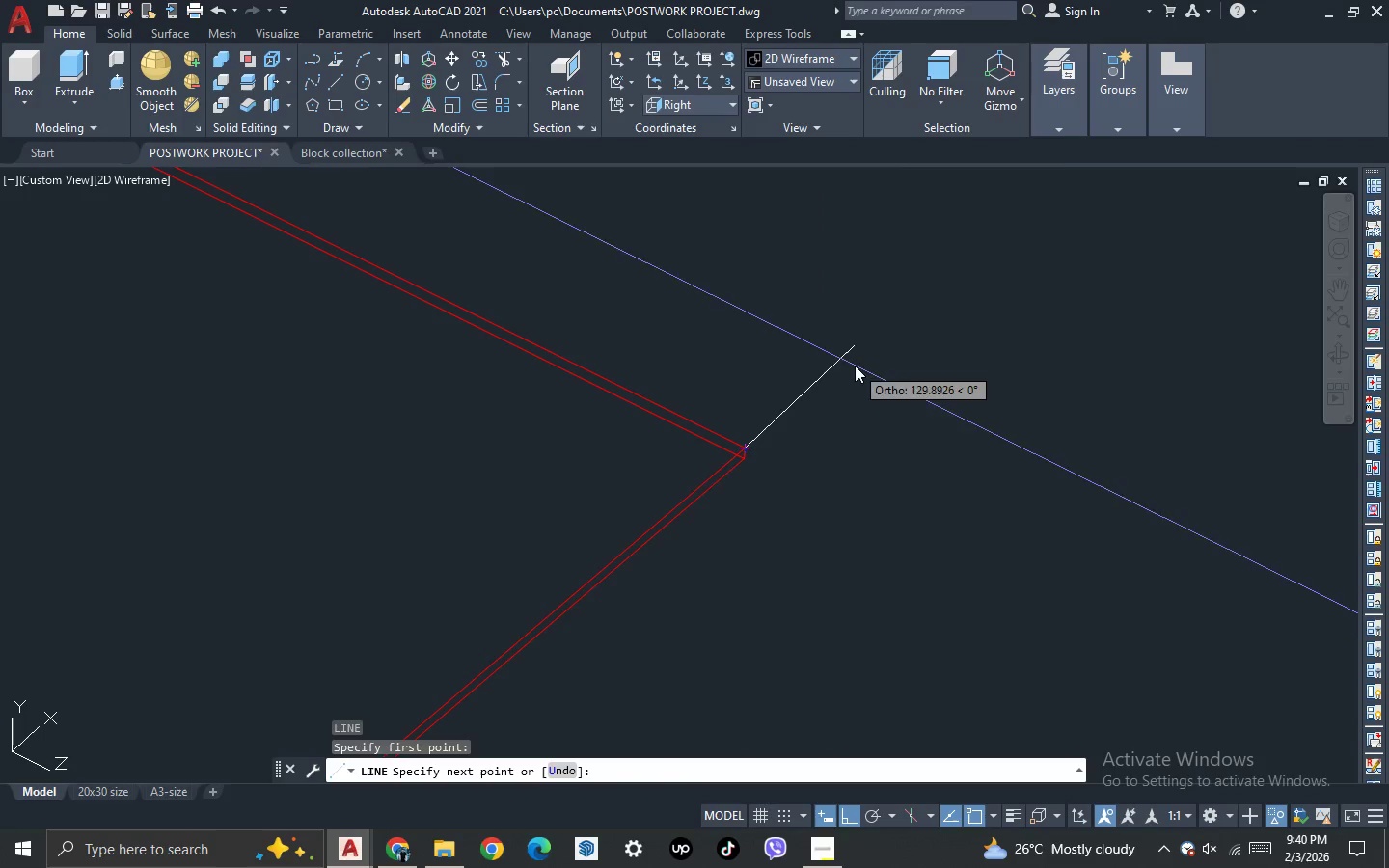 
left_click([856, 364])
 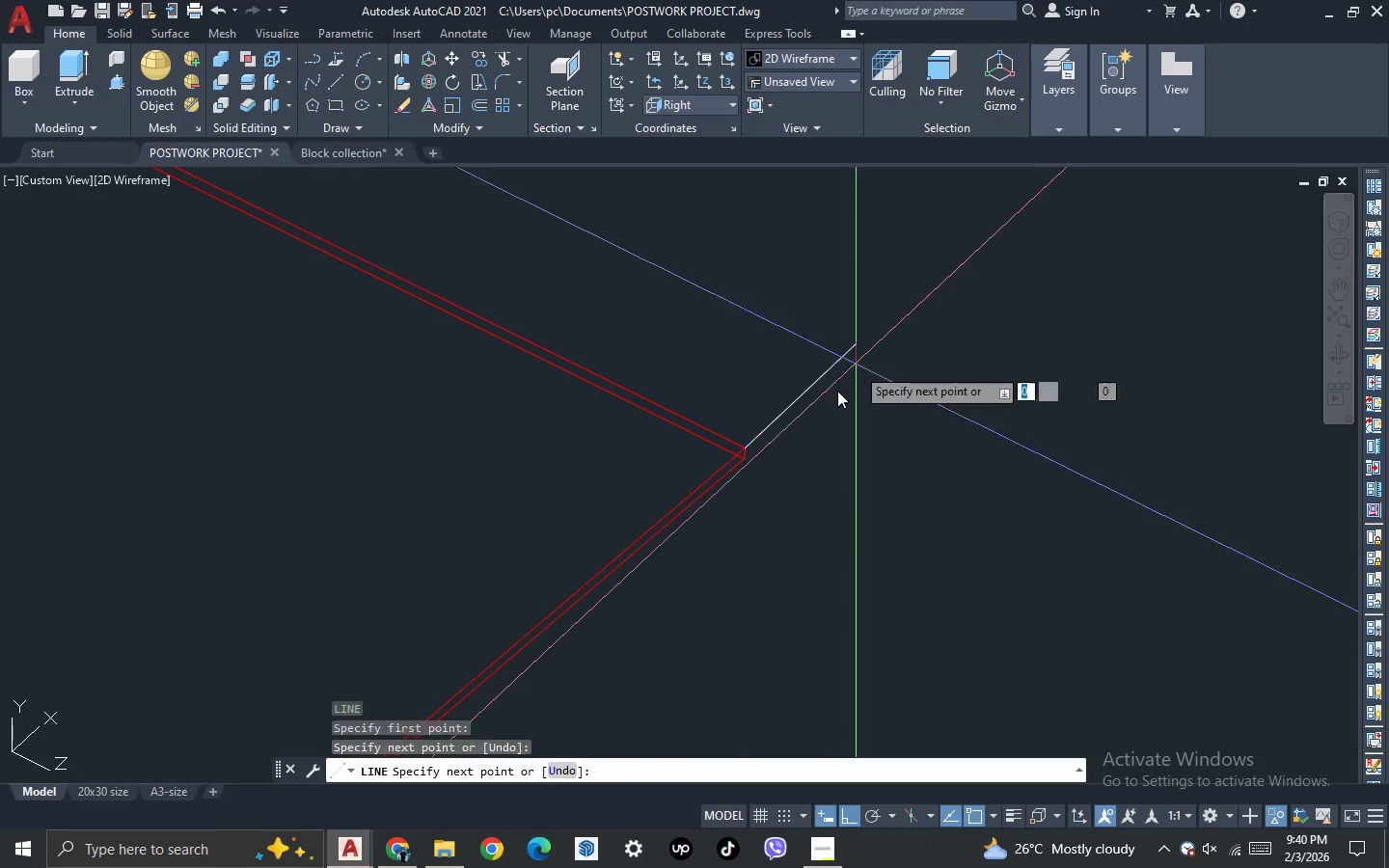 
key(Escape)
type(PRE)
 